 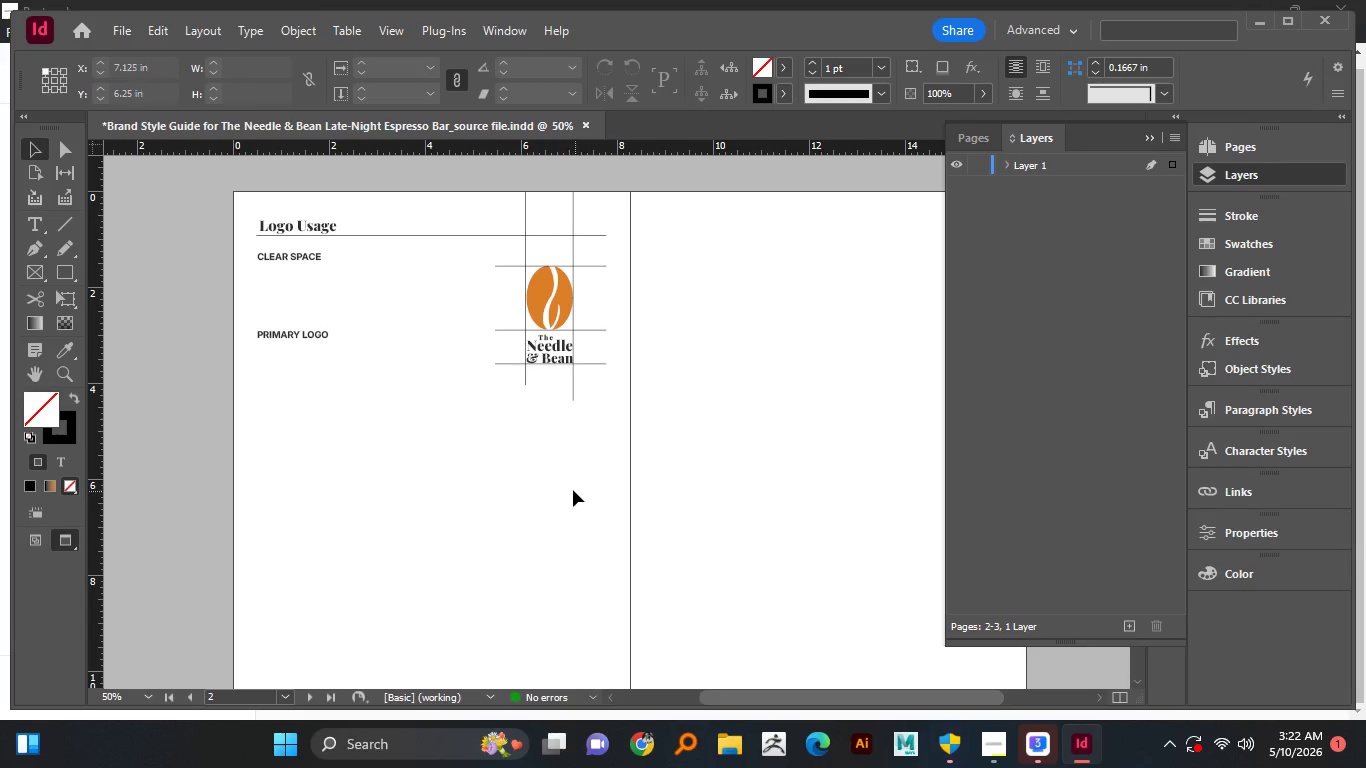 
left_click_drag(start_coordinate=[232, 217], to_coordinate=[323, 284])
 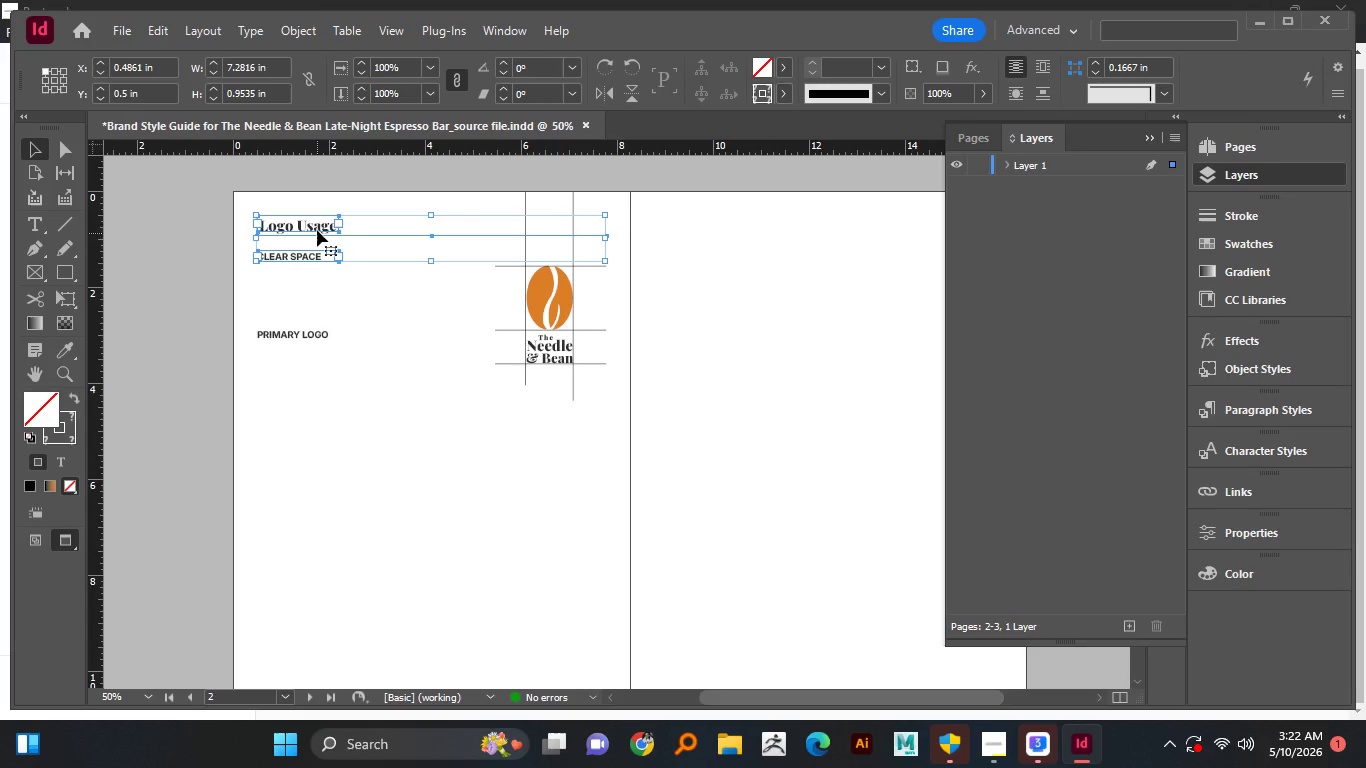 
left_click_drag(start_coordinate=[317, 229], to_coordinate=[321, 409])
 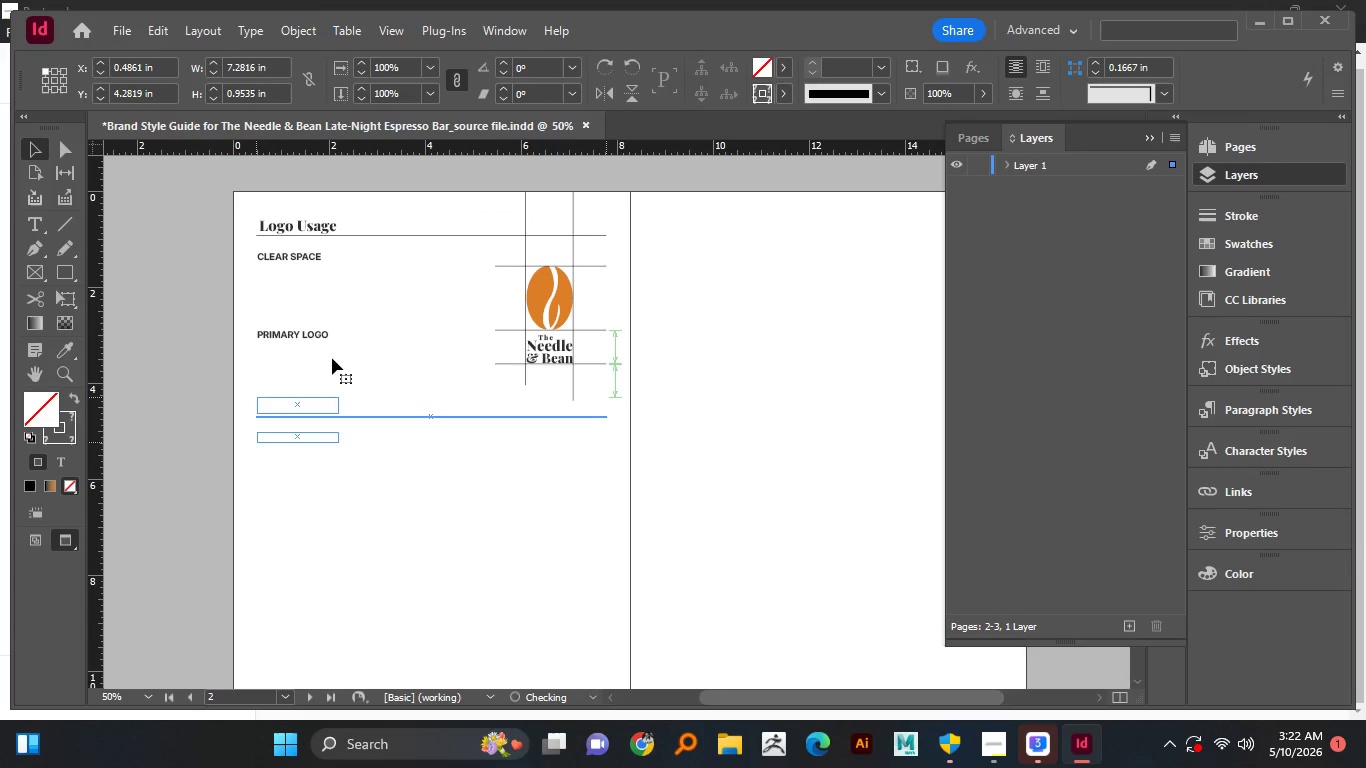 
hold_key(key=AltLeft, duration=3.28)
 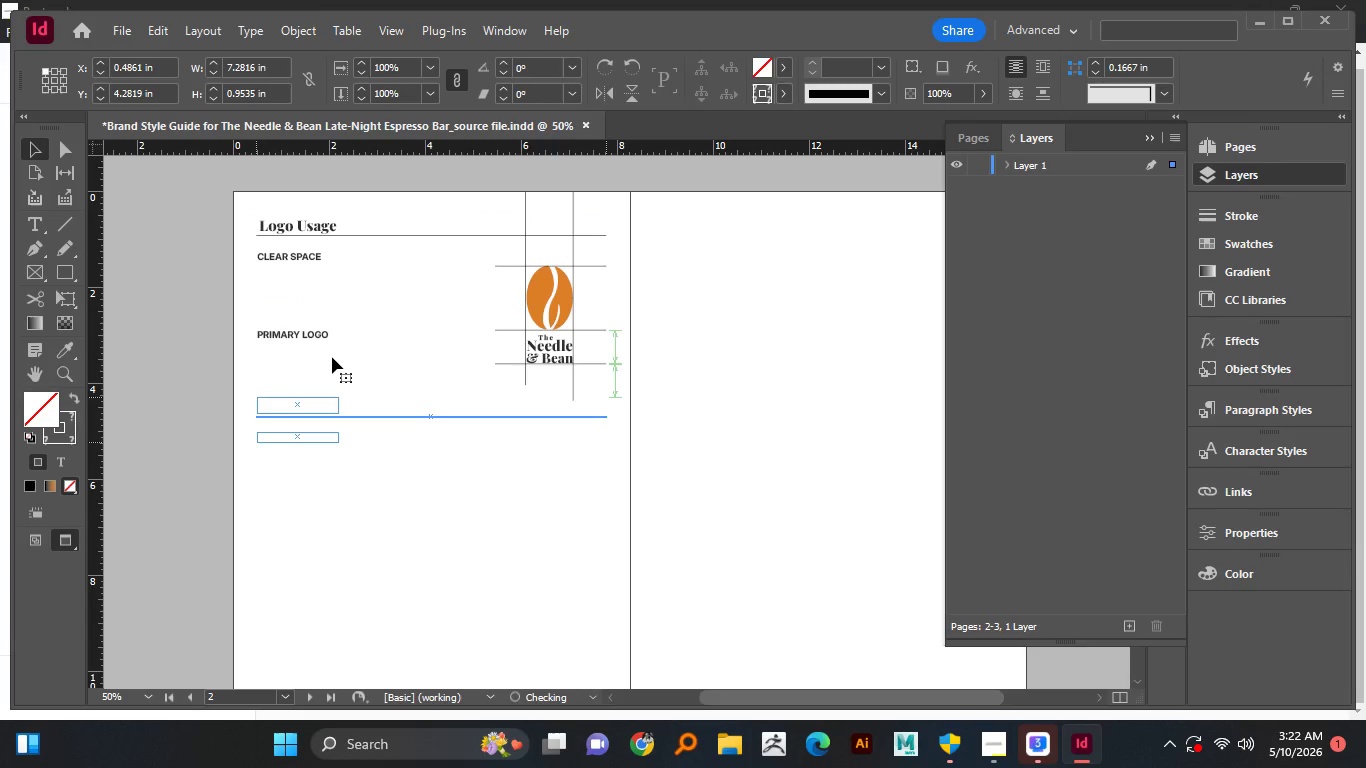 
hold_key(key=ShiftLeft, duration=1.5)
 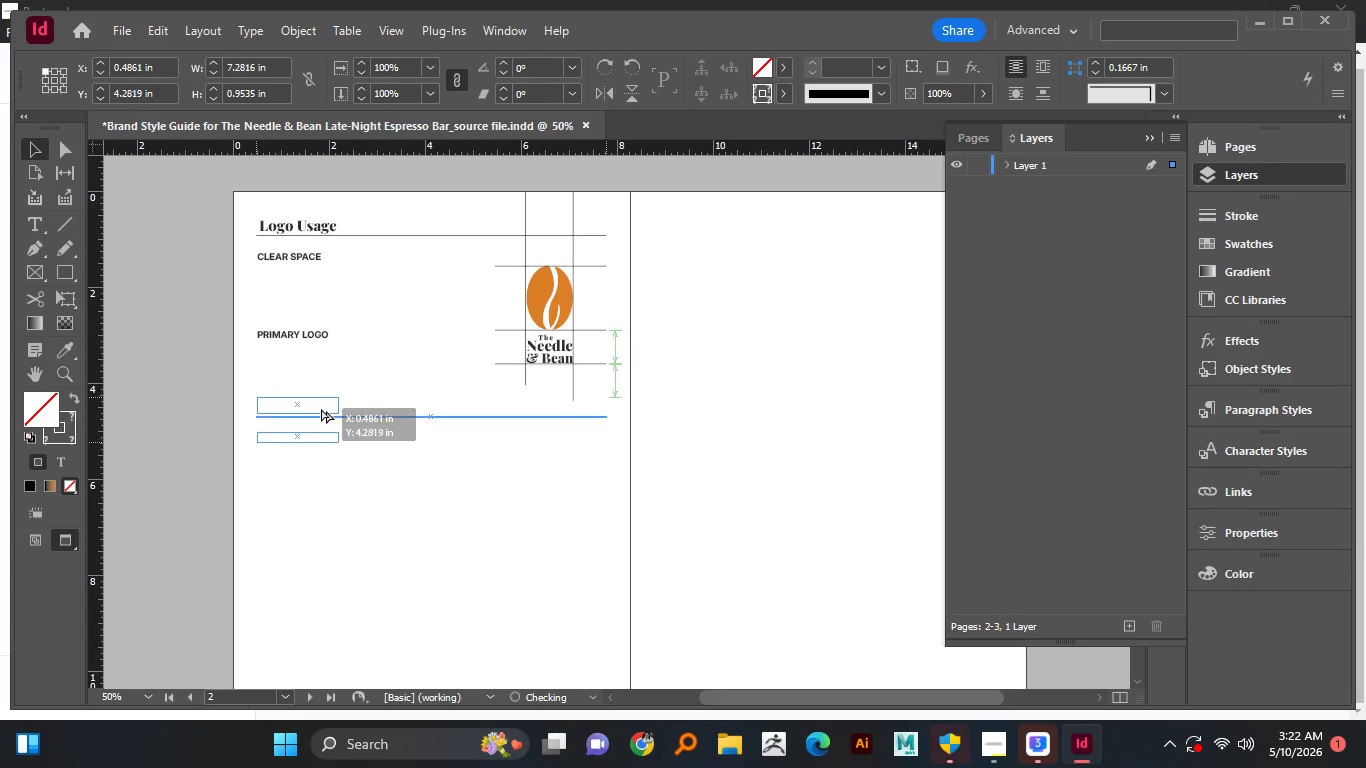 
hold_key(key=ShiftLeft, duration=1.5)
 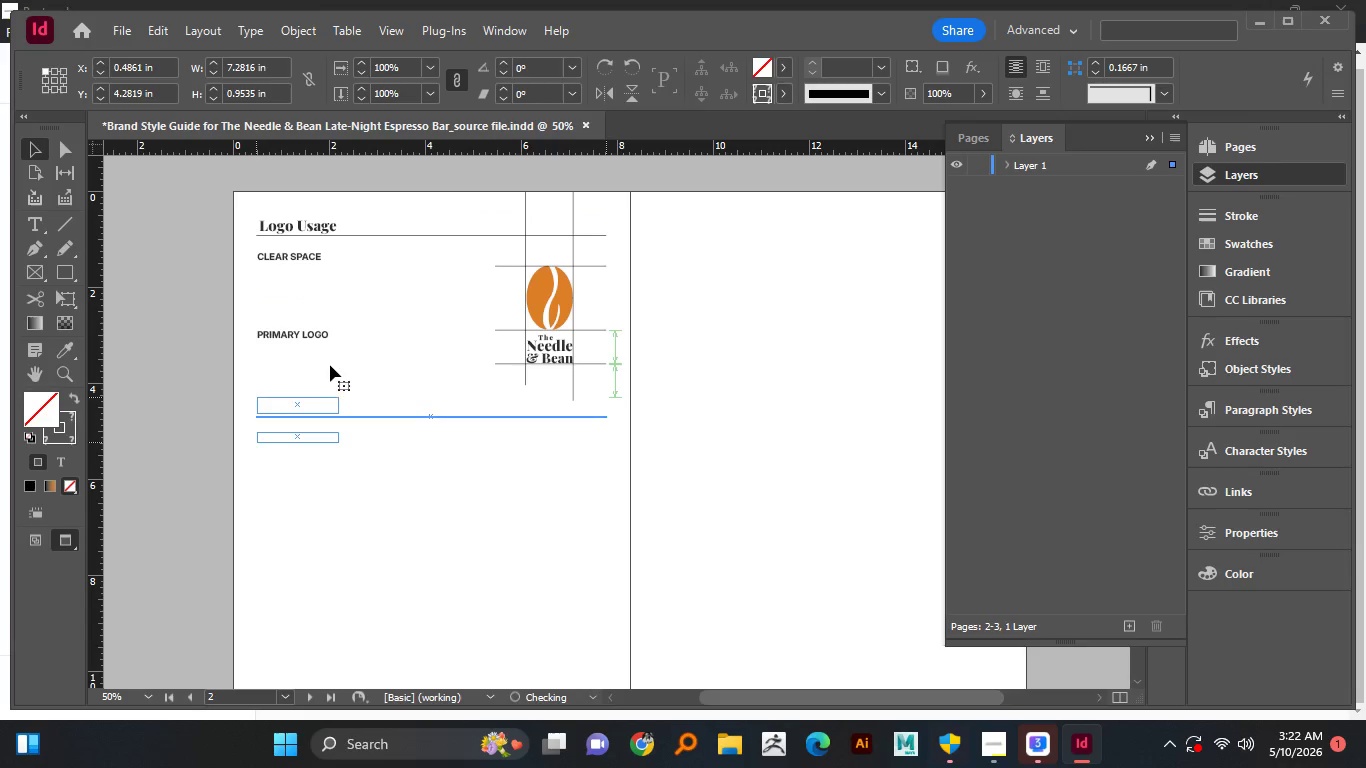 
key(Shift+ShiftLeft)
 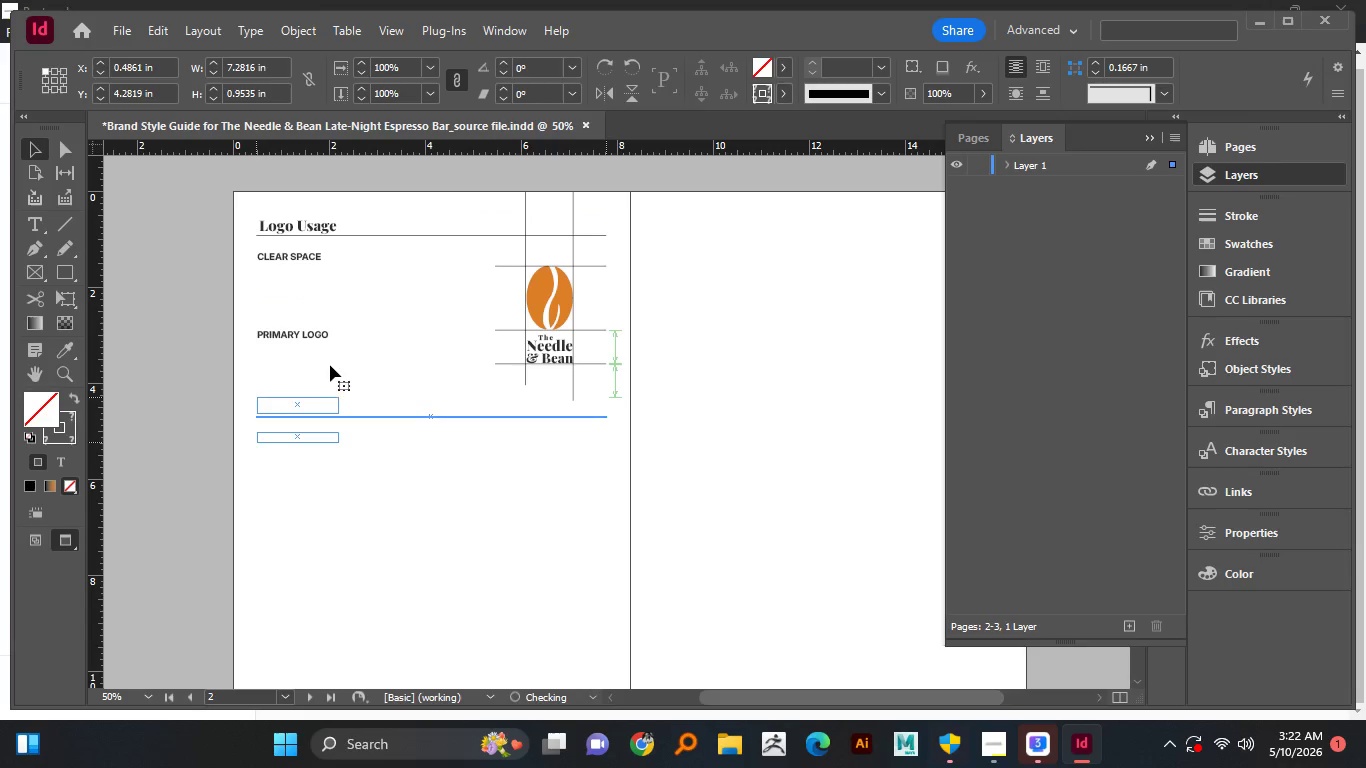 
key(Shift+ShiftLeft)
 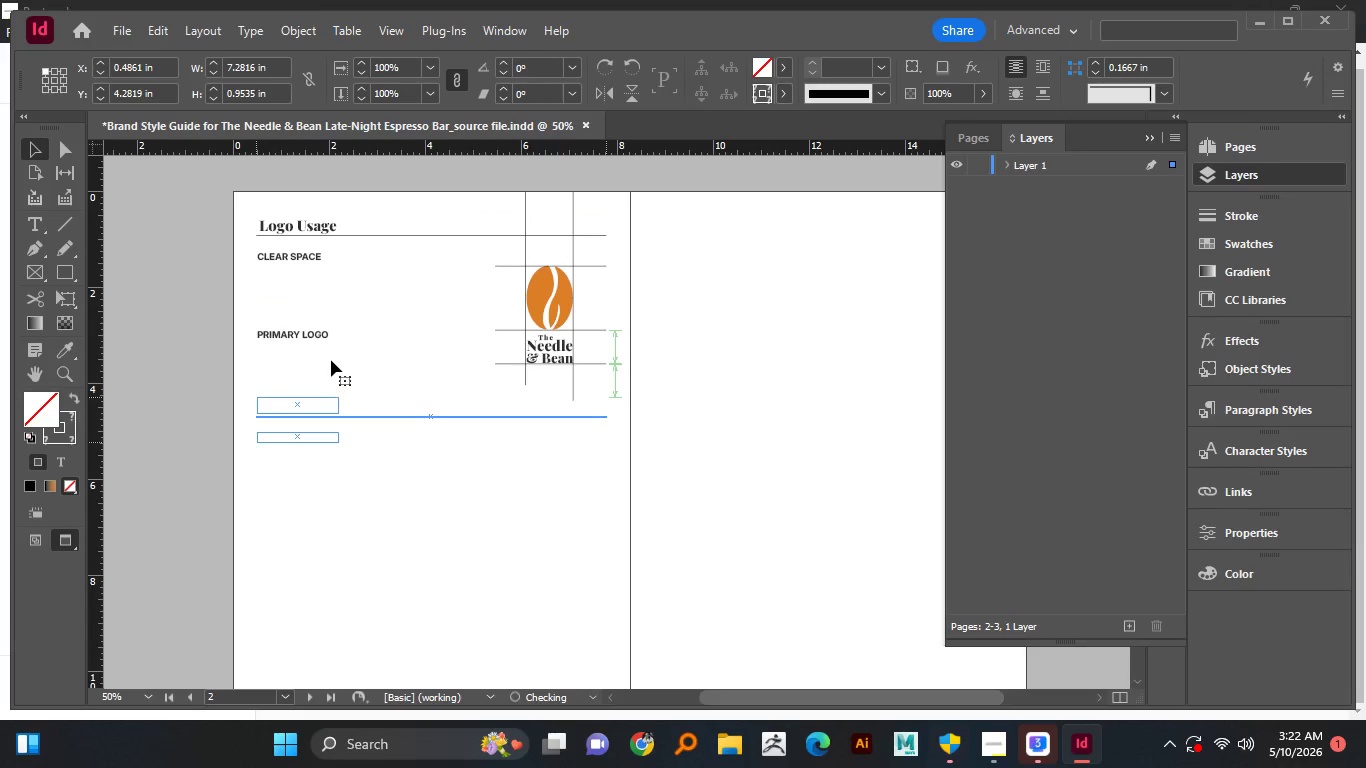 
key(Shift+ShiftLeft)
 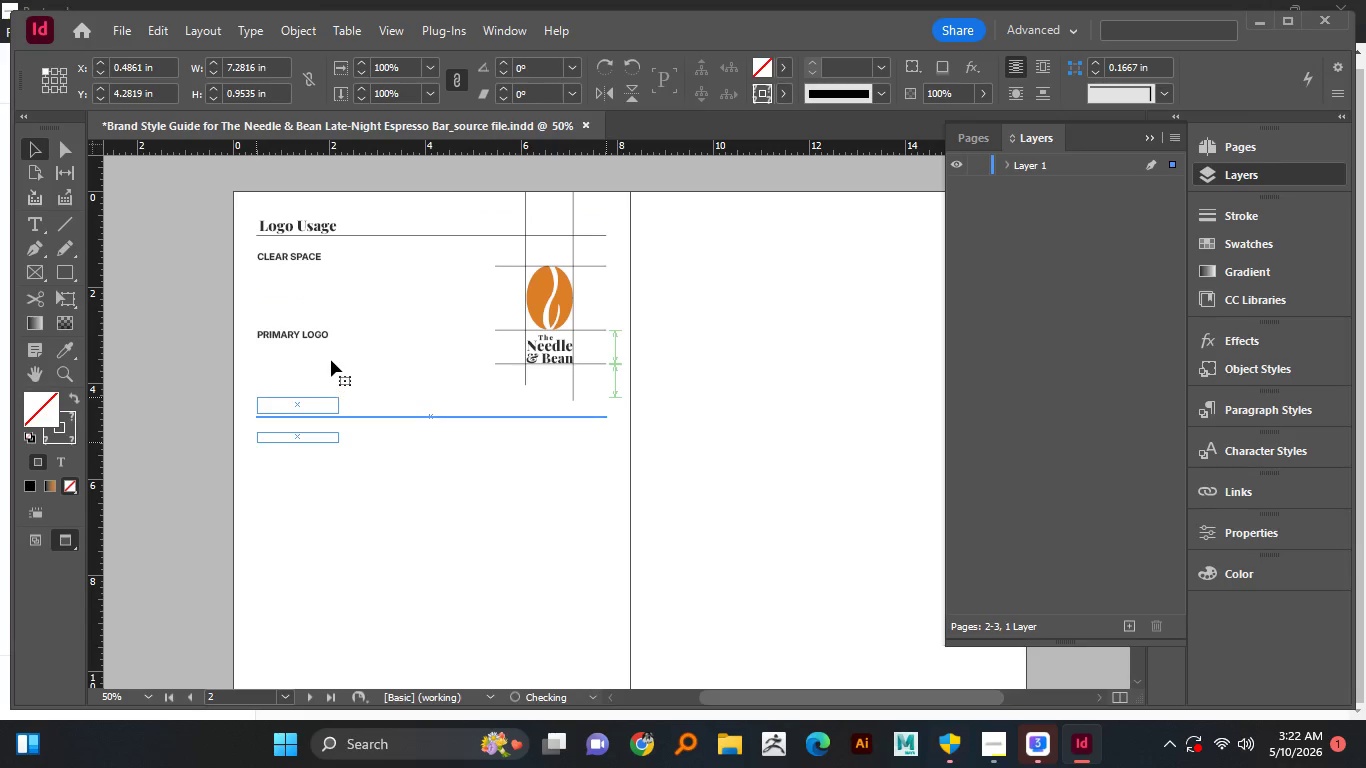 
hold_key(key=ShiftLeft, duration=6.31)
scroll: coordinate [332, 357], scroll_direction: down, amount: 5.0
 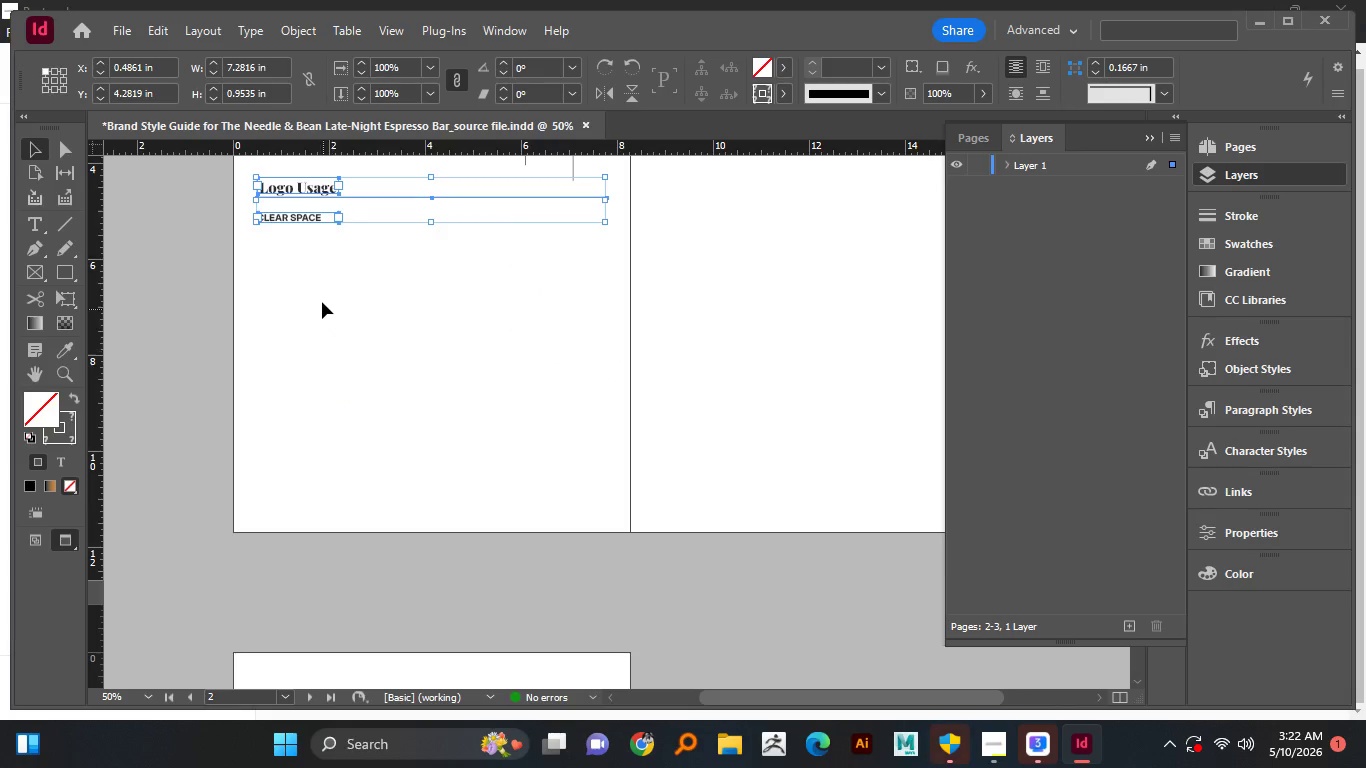 
left_click([307, 379])
 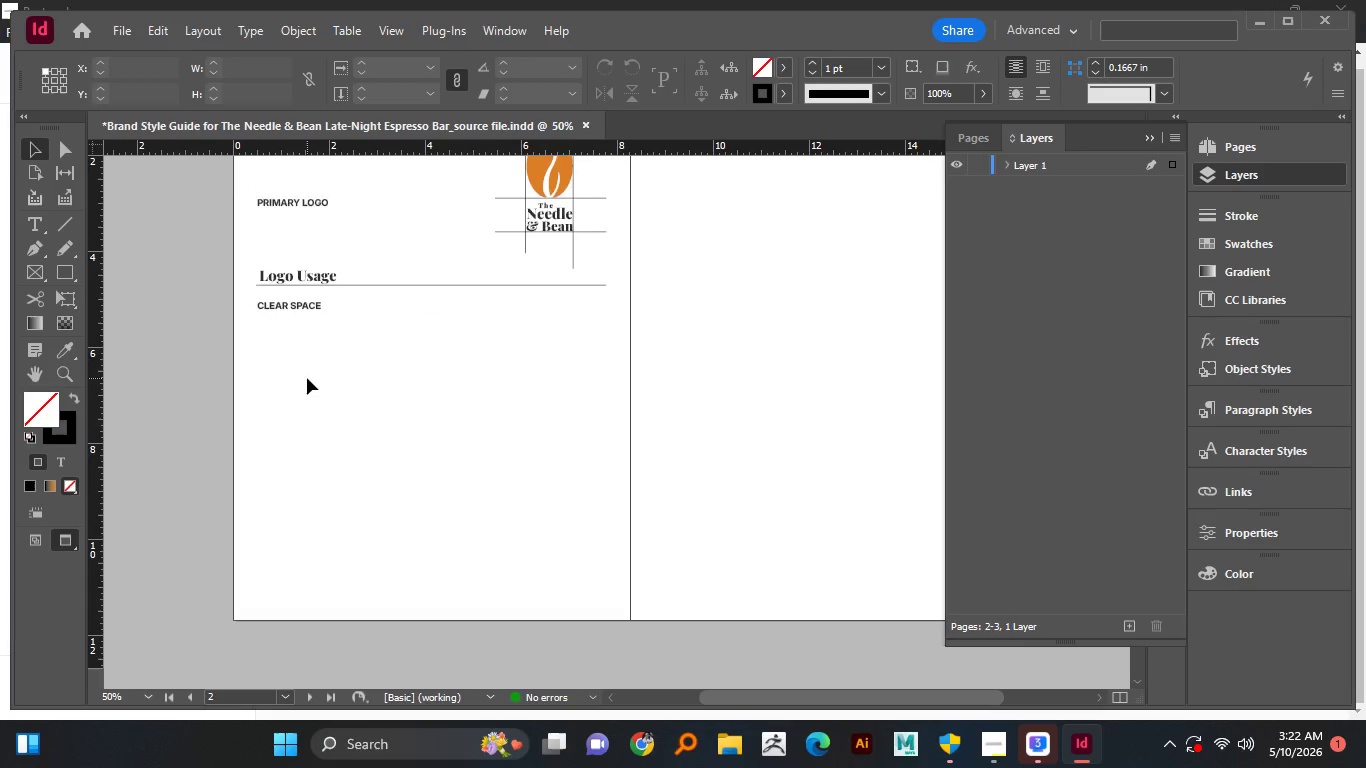 
scroll: coordinate [322, 302], scroll_direction: up, amount: 2.0
 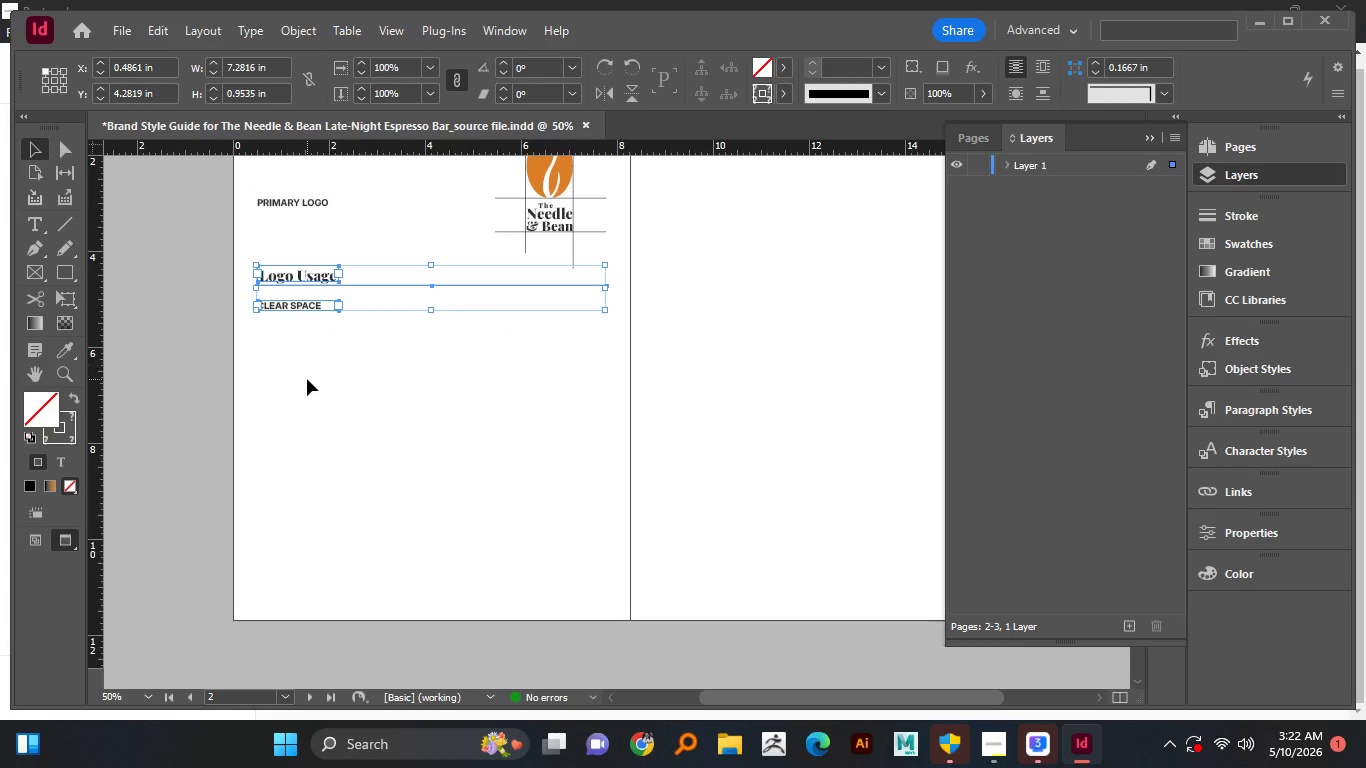 
hold_key(key=AltLeft, duration=0.89)
 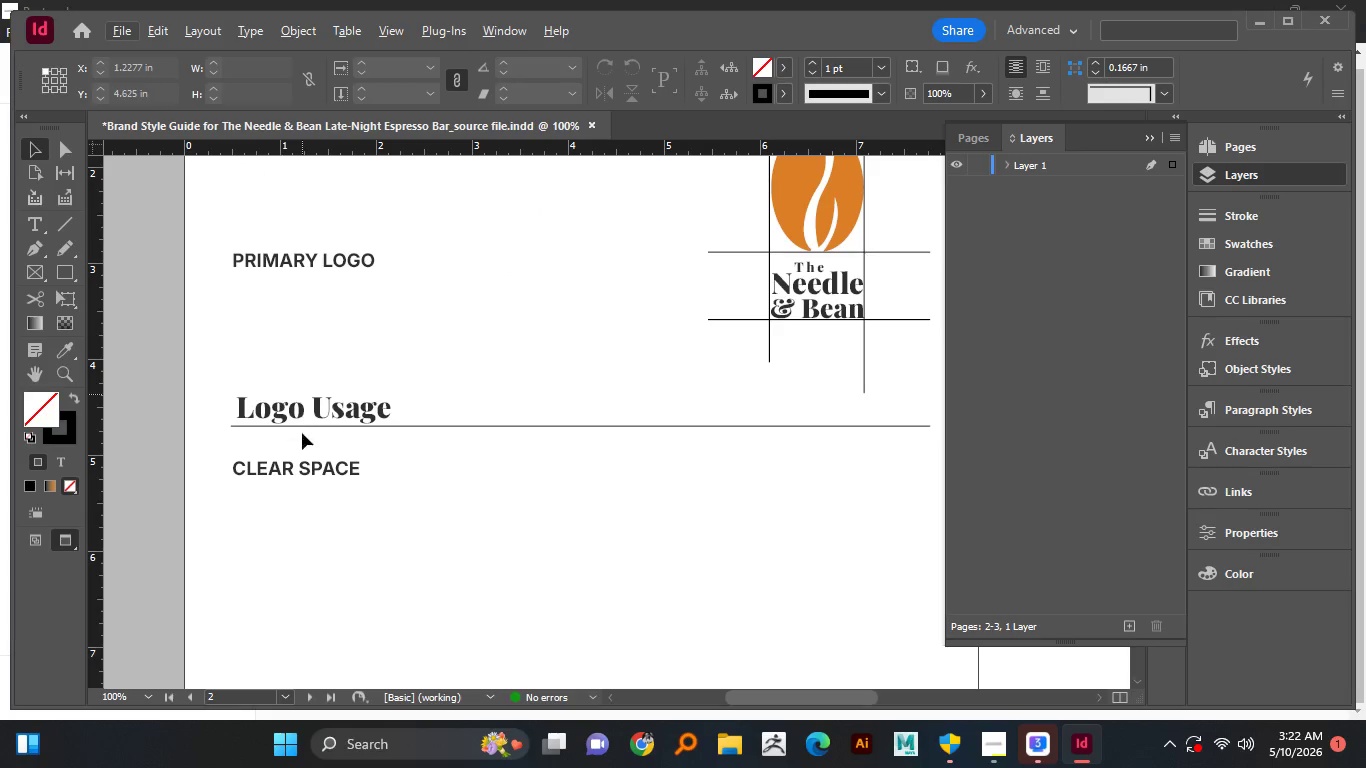 
scroll: coordinate [303, 359], scroll_direction: up, amount: 5.0
 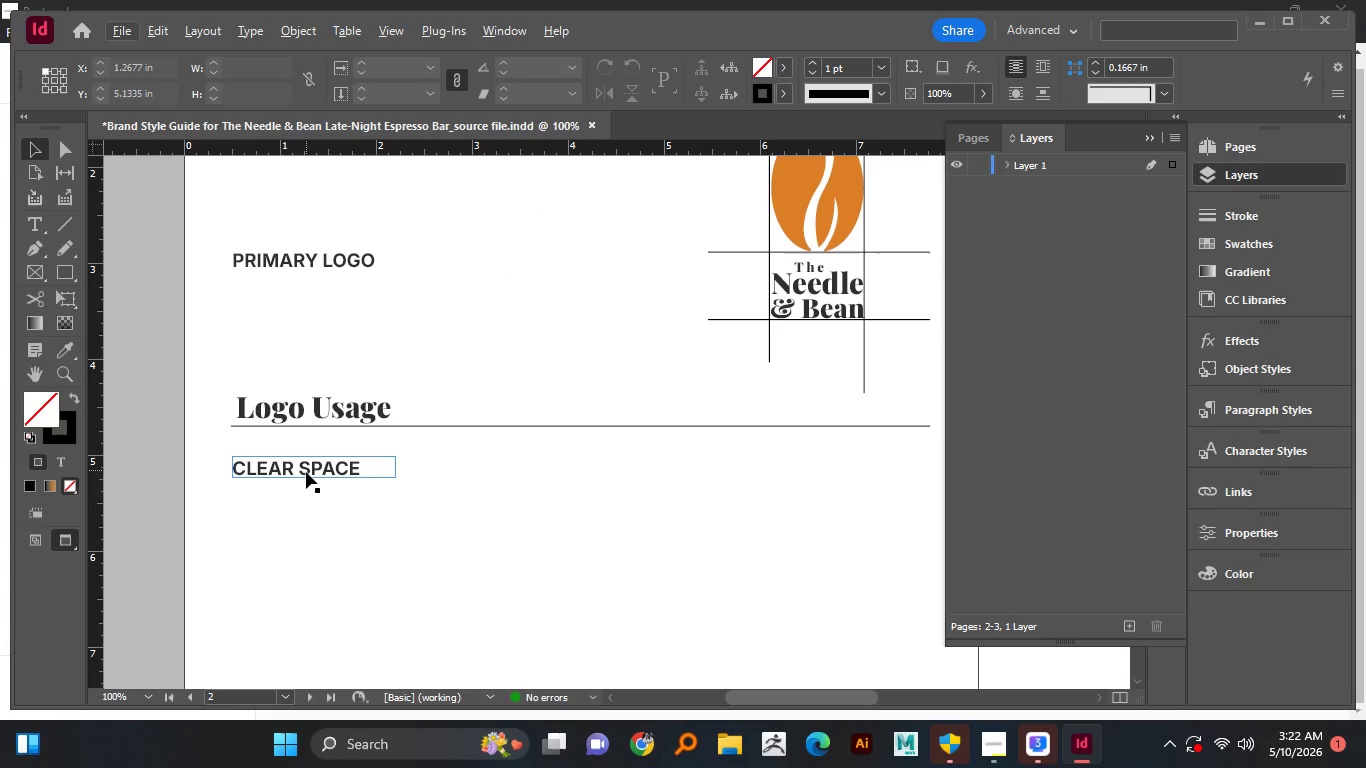 
left_click_drag(start_coordinate=[306, 472], to_coordinate=[306, 456])
 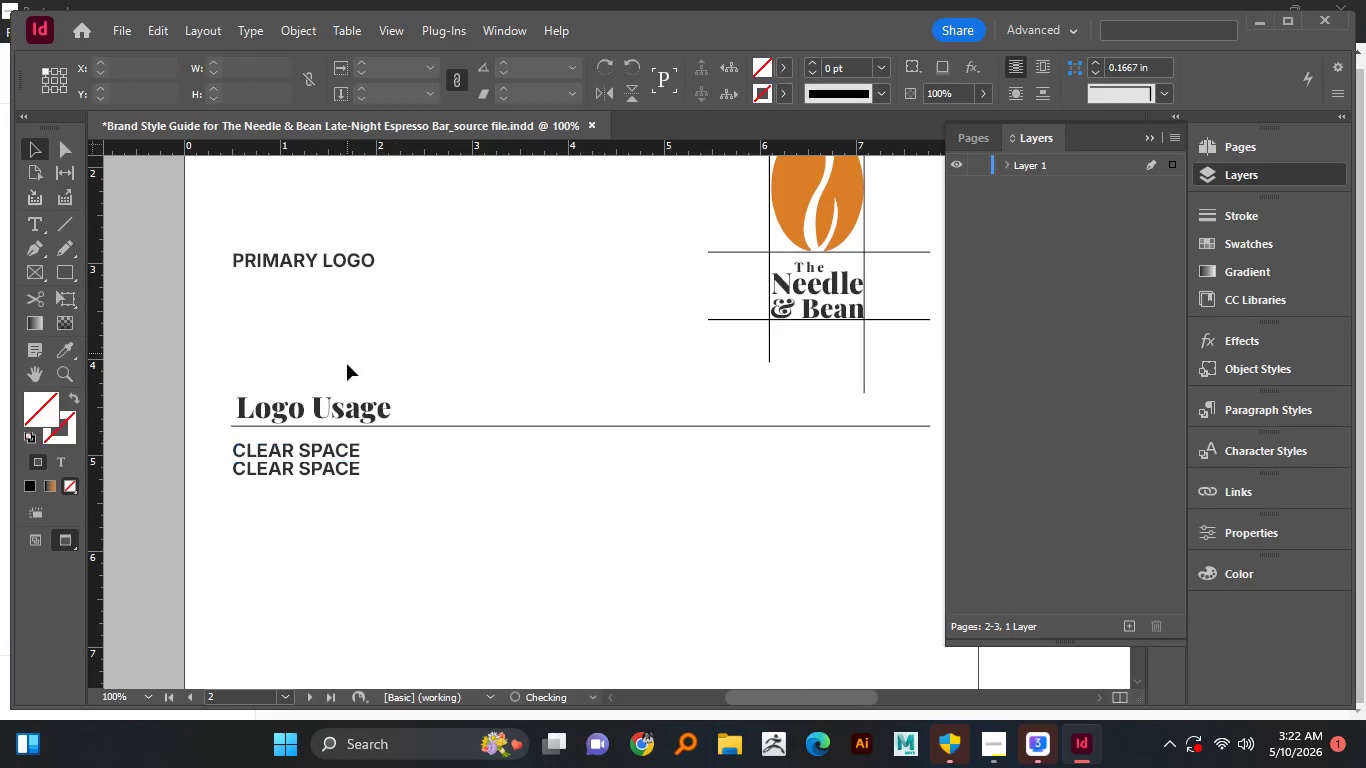 
hold_key(key=ShiftLeft, duration=0.94)
 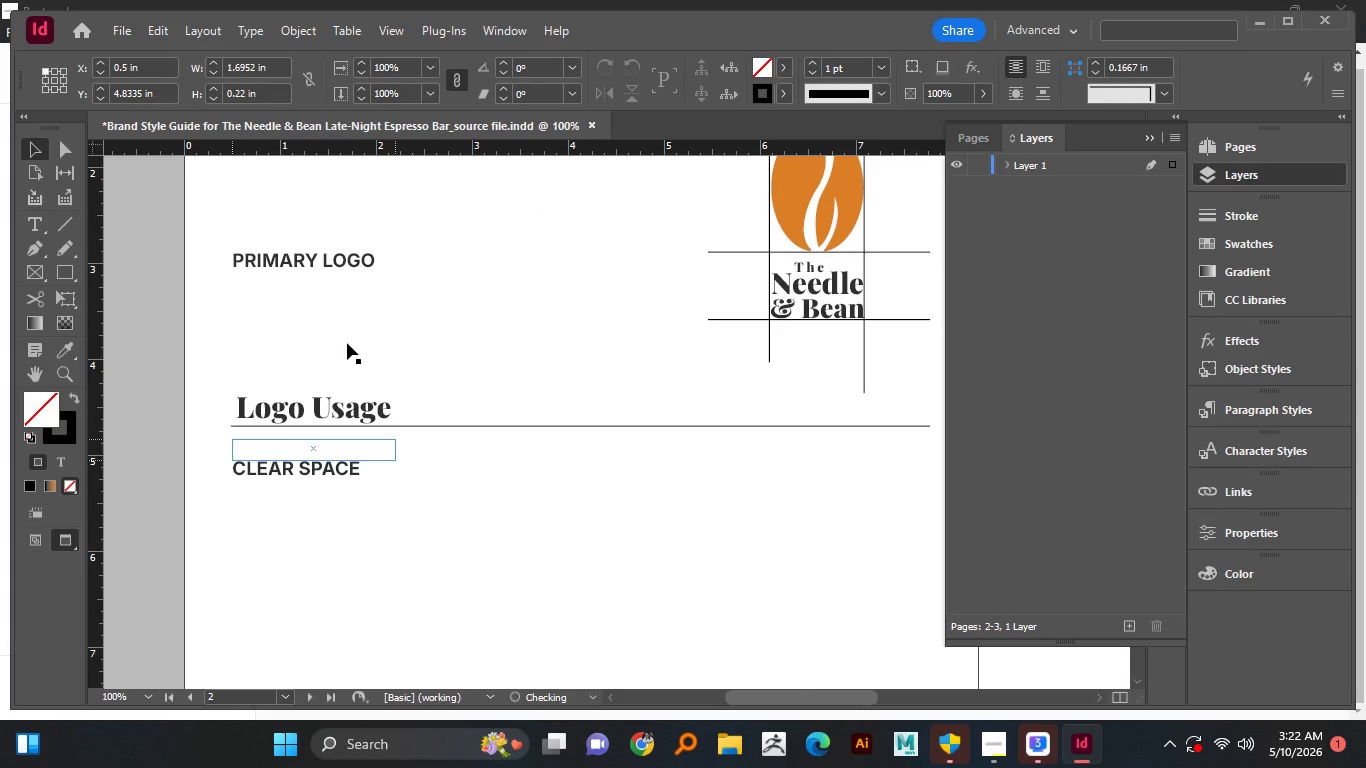 
left_click([347, 343])
 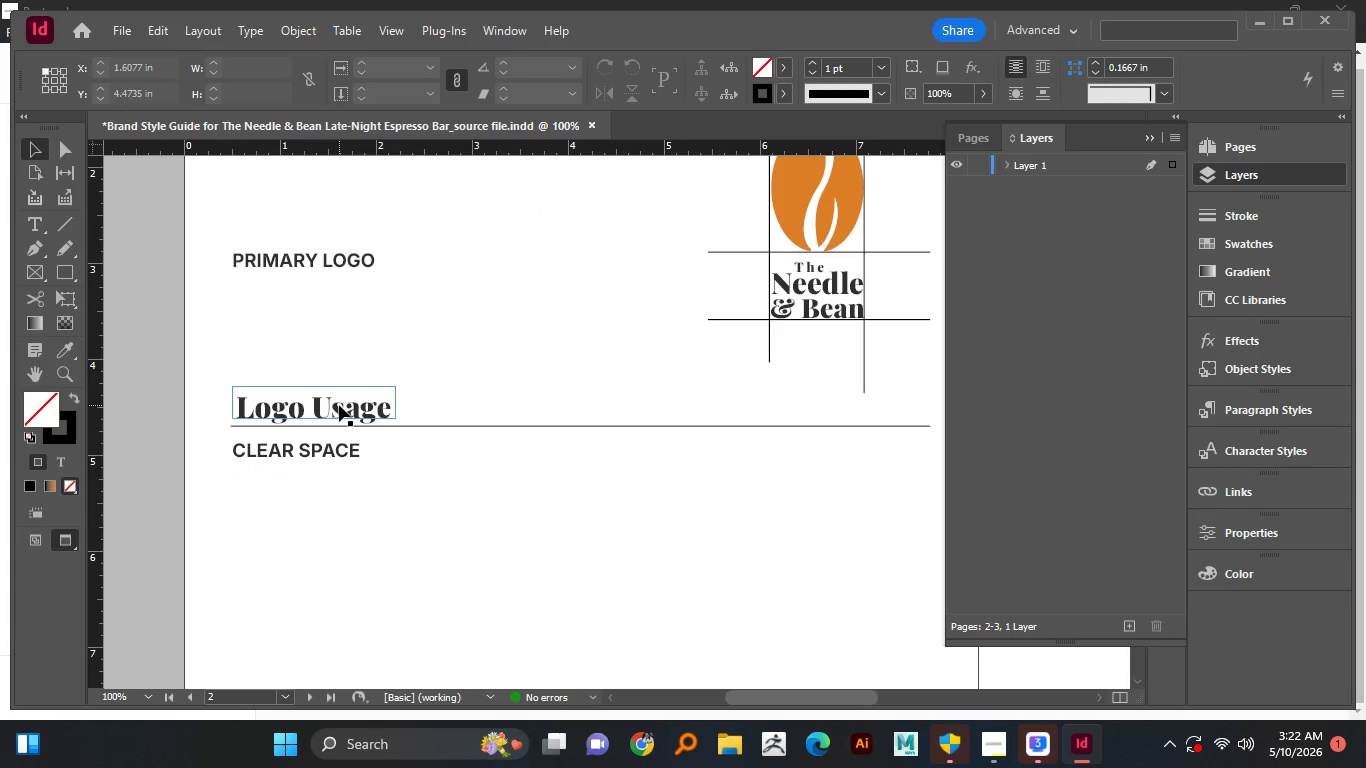 
left_click([339, 405])
 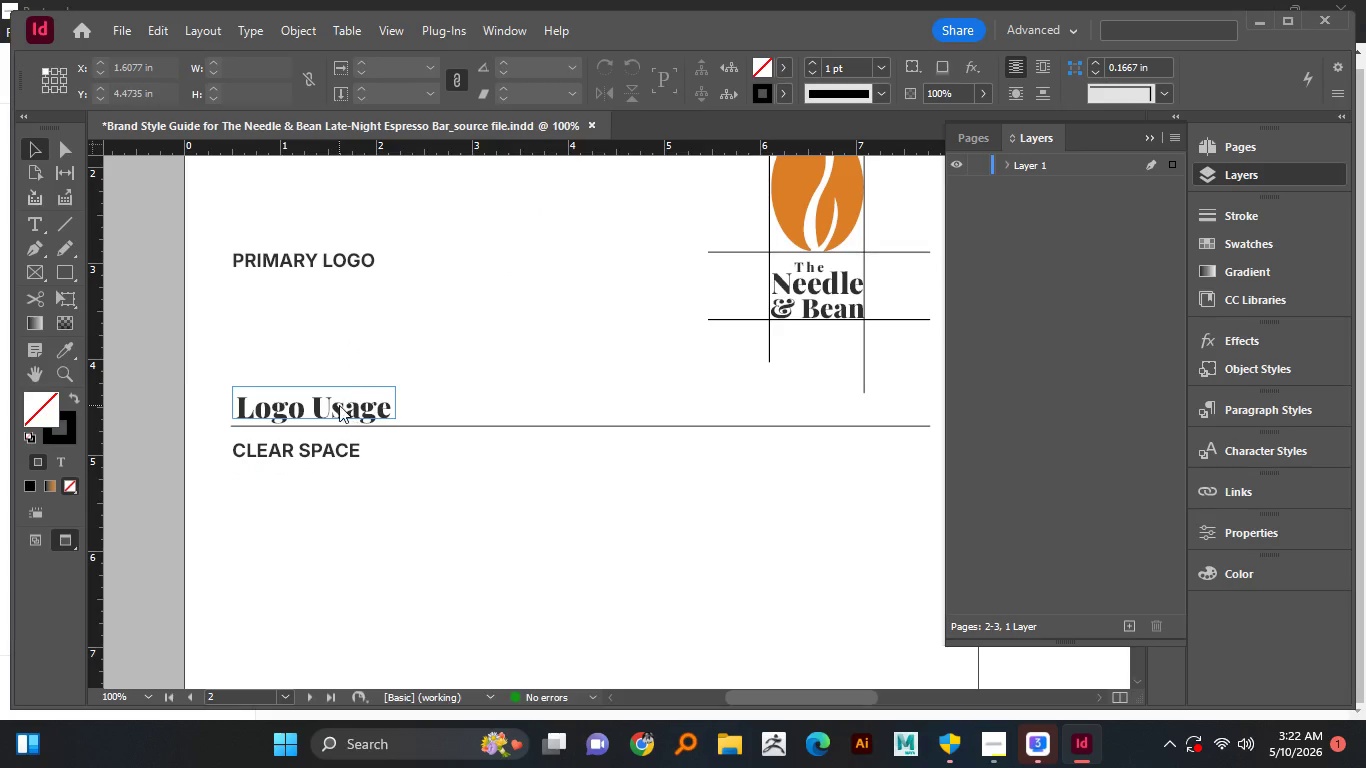 
right_click([339, 405])
 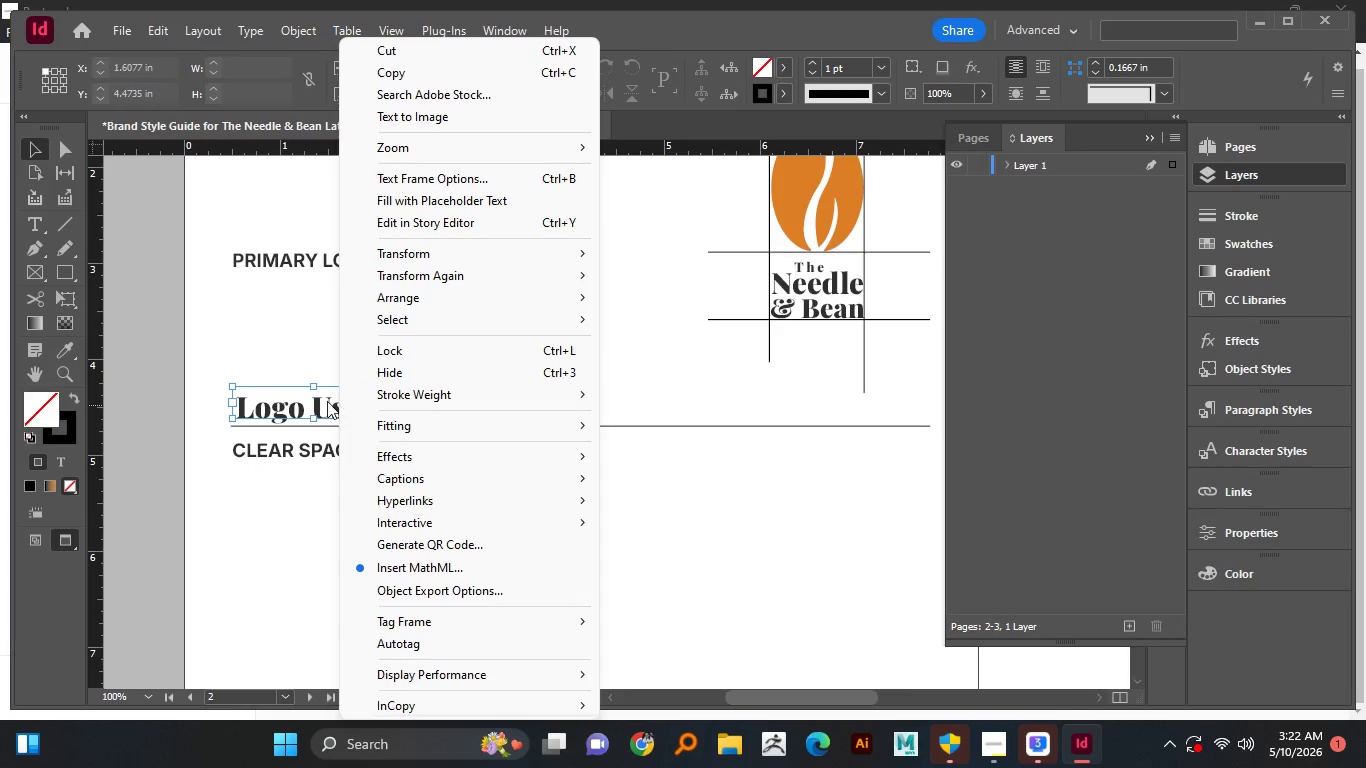 
left_click([282, 342])
 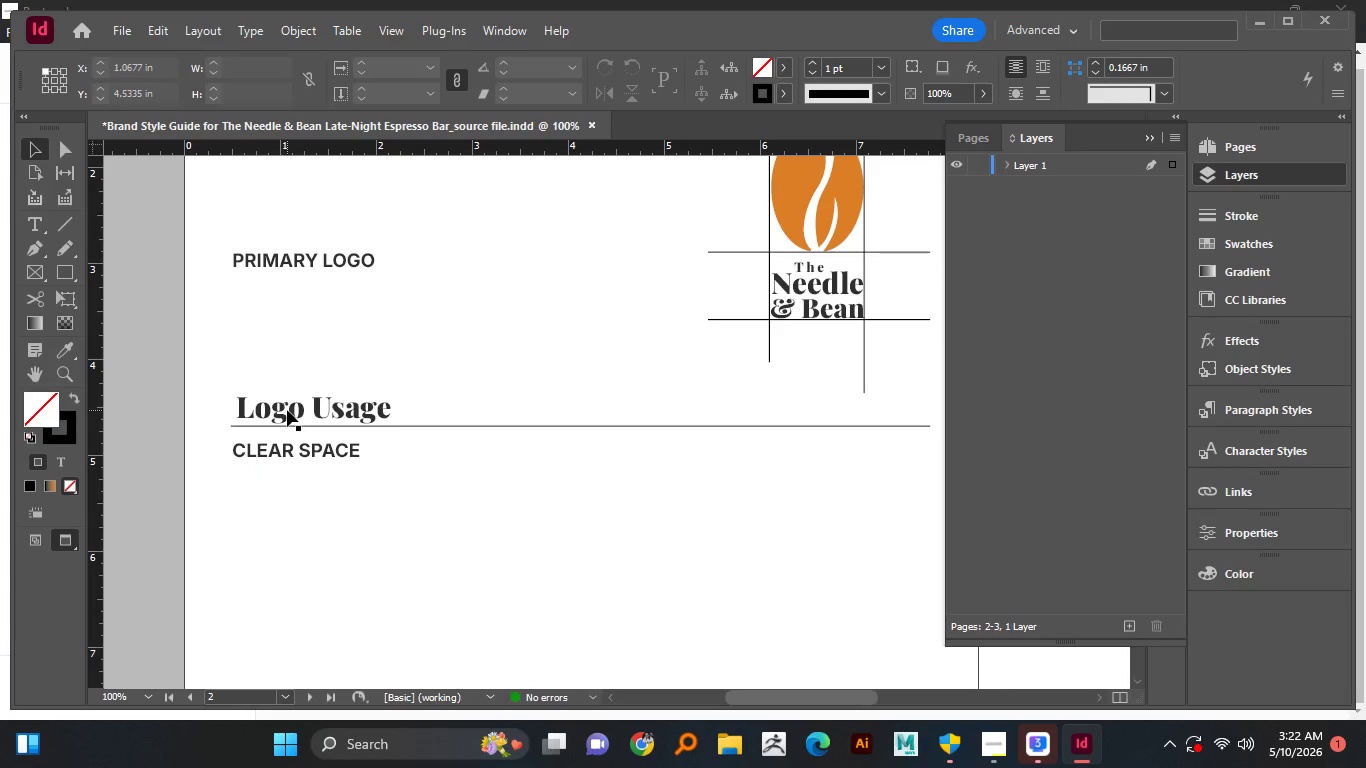 
left_click([287, 410])
 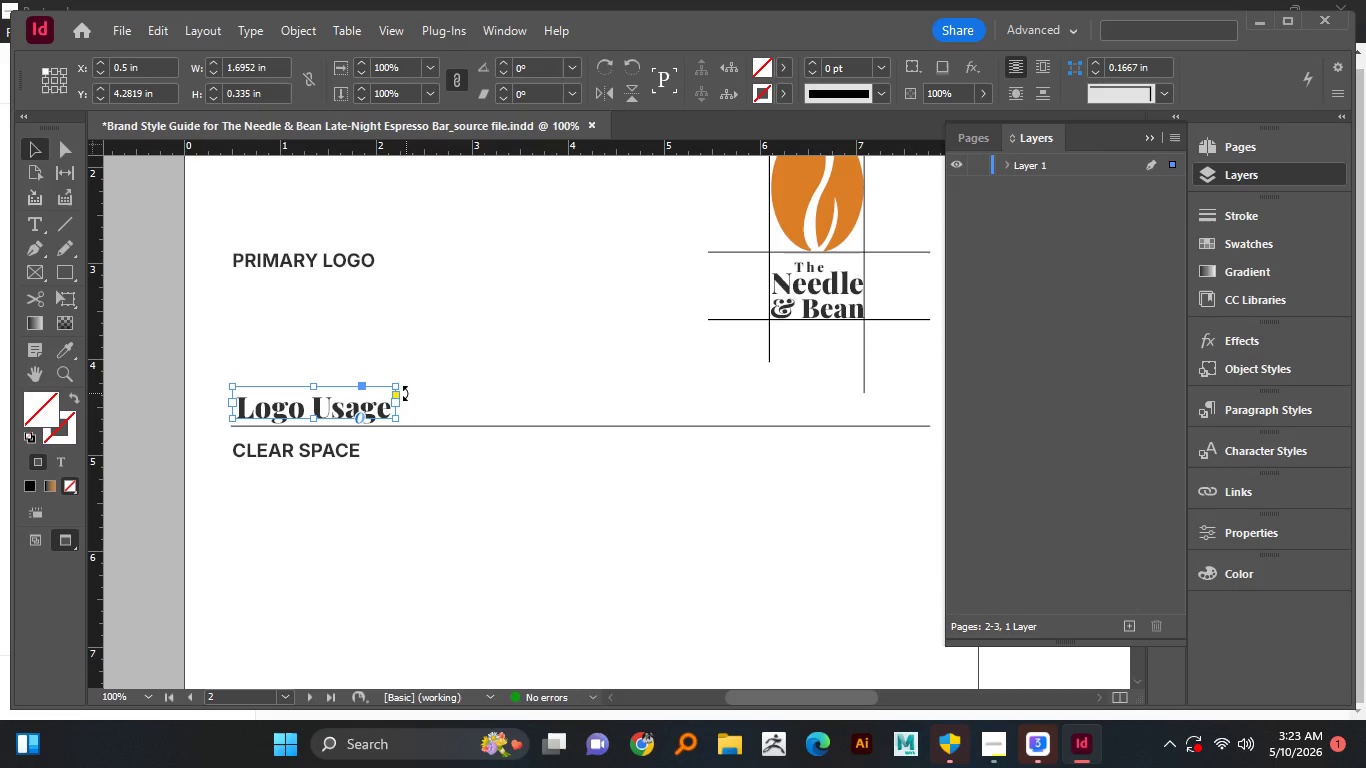 
wait(30.08)
 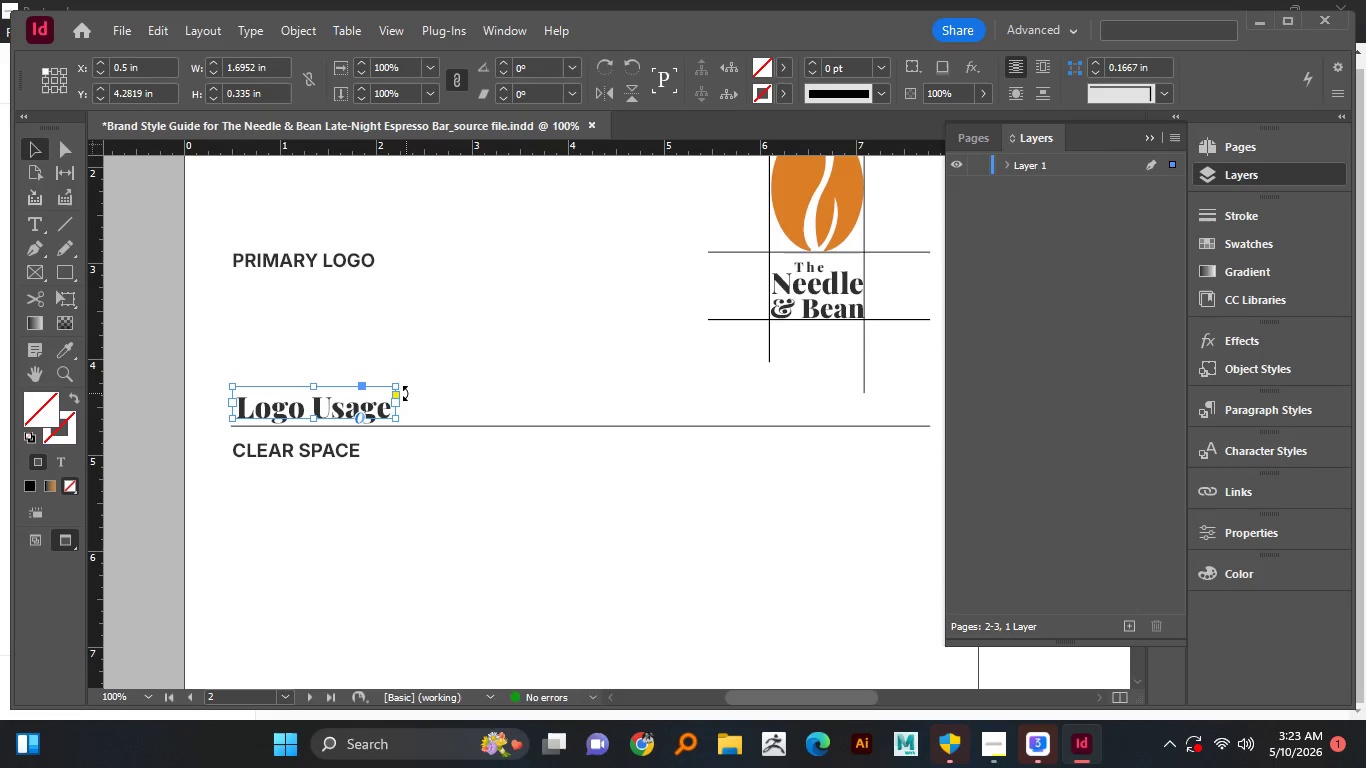 
left_click([431, 551])
 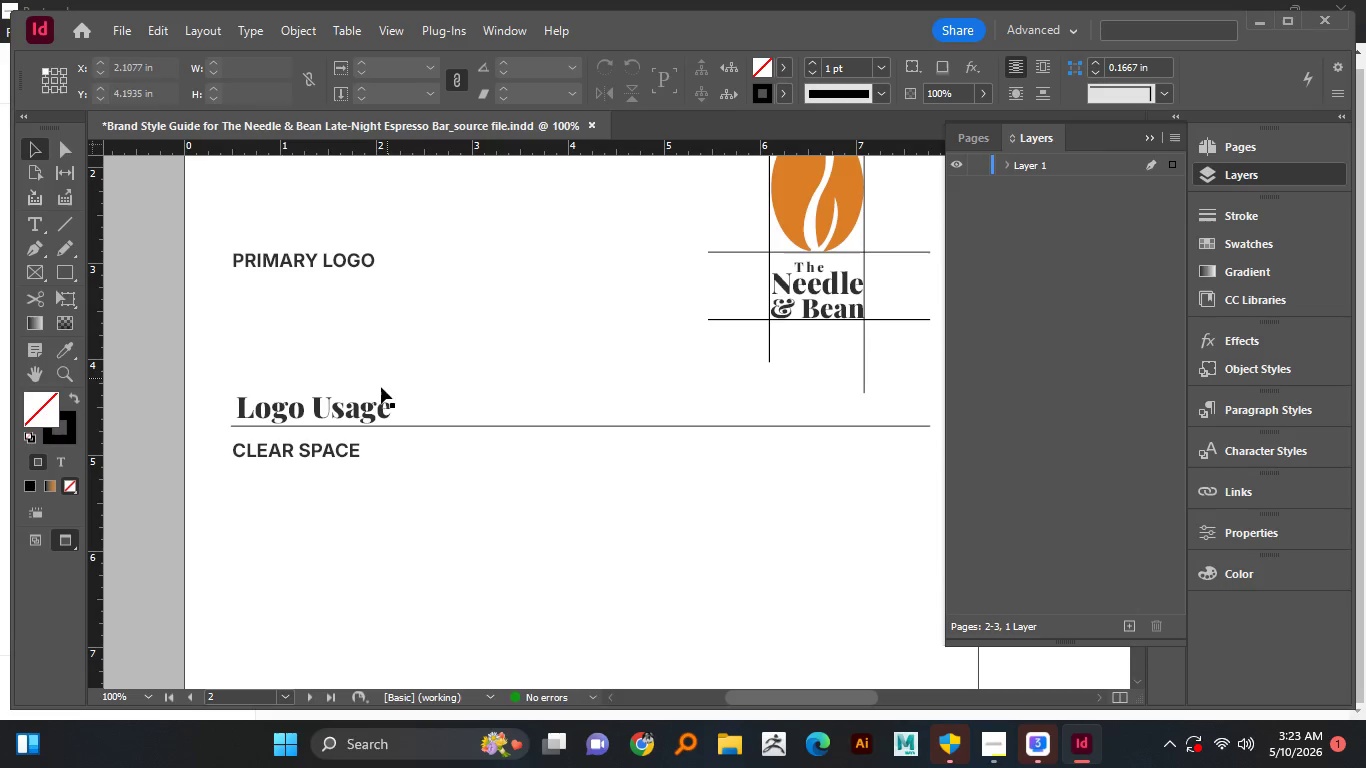 
left_click([365, 405])
 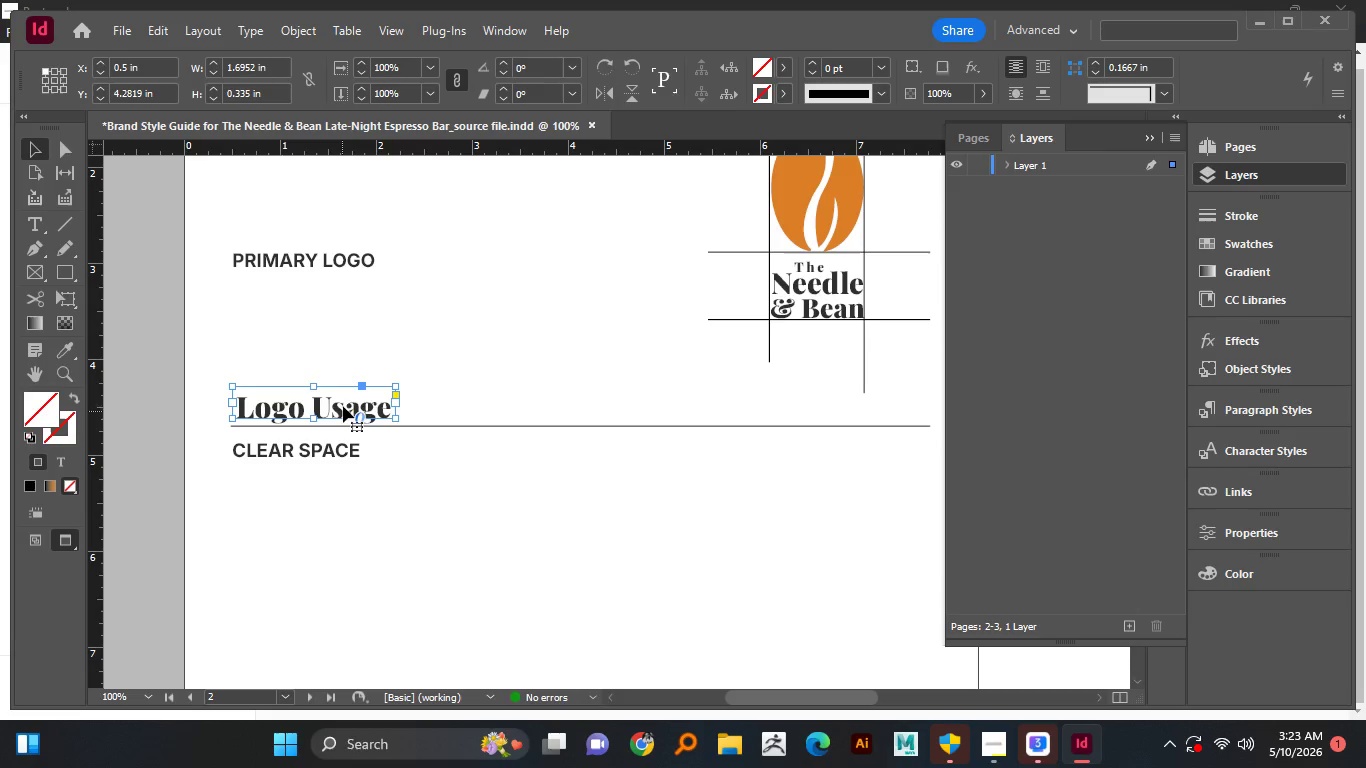 
key(Delete)
 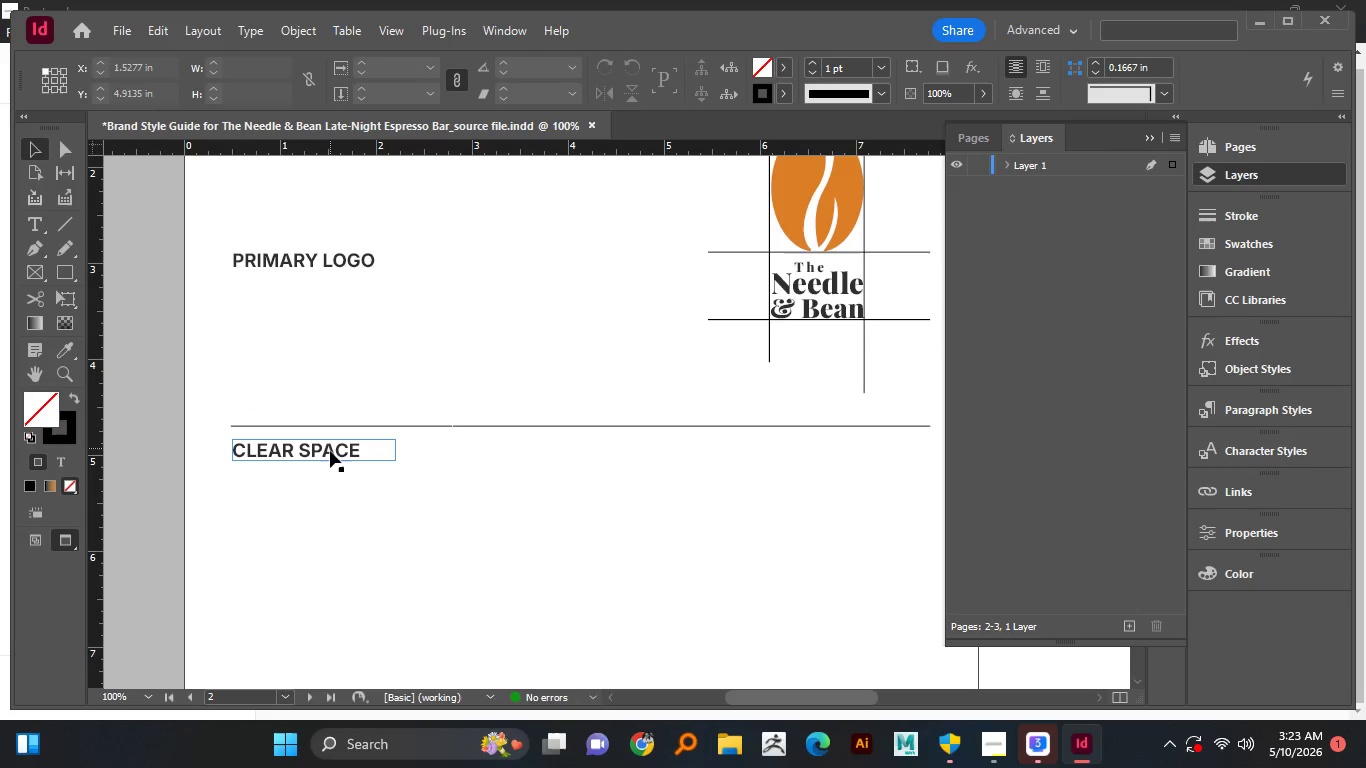 
left_click_drag(start_coordinate=[330, 451], to_coordinate=[328, 409])
 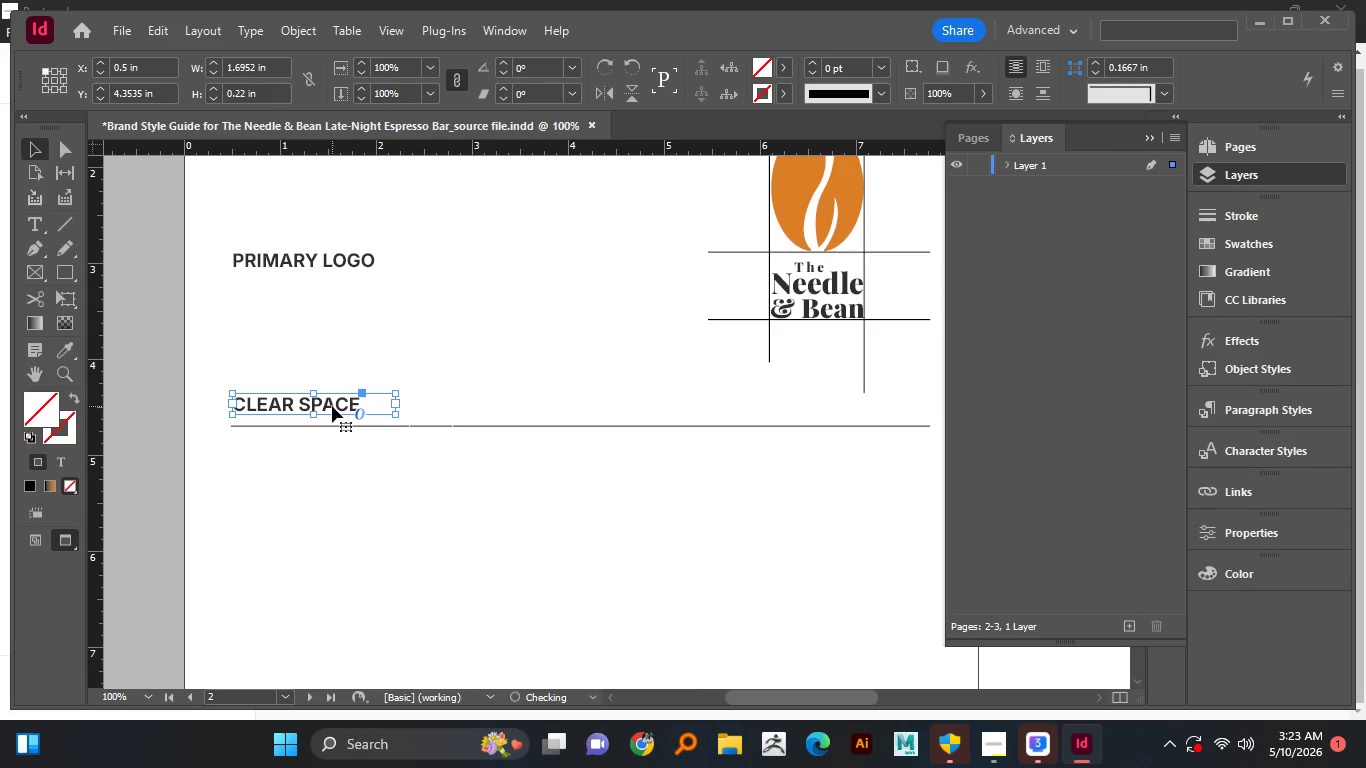 
hold_key(key=ShiftLeft, duration=1.52)
 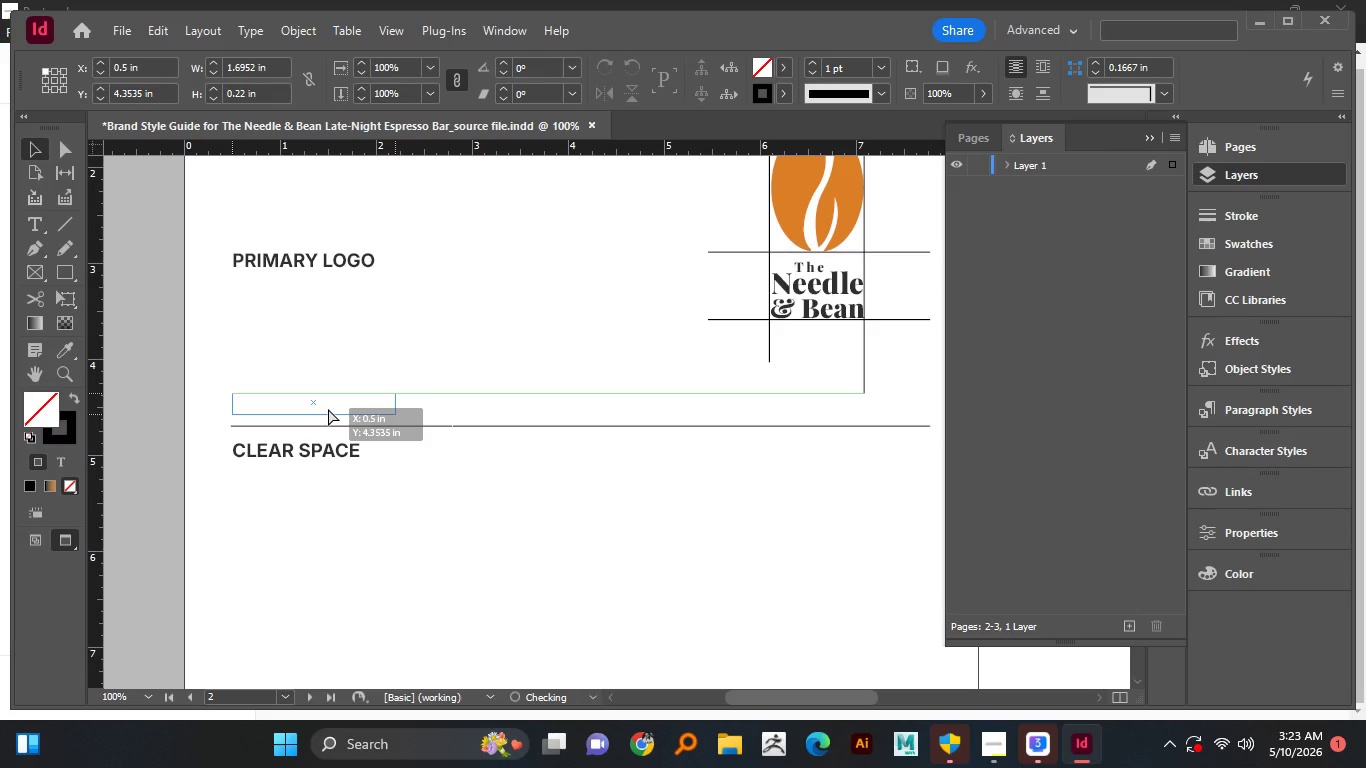 
hold_key(key=ShiftLeft, duration=1.33)
 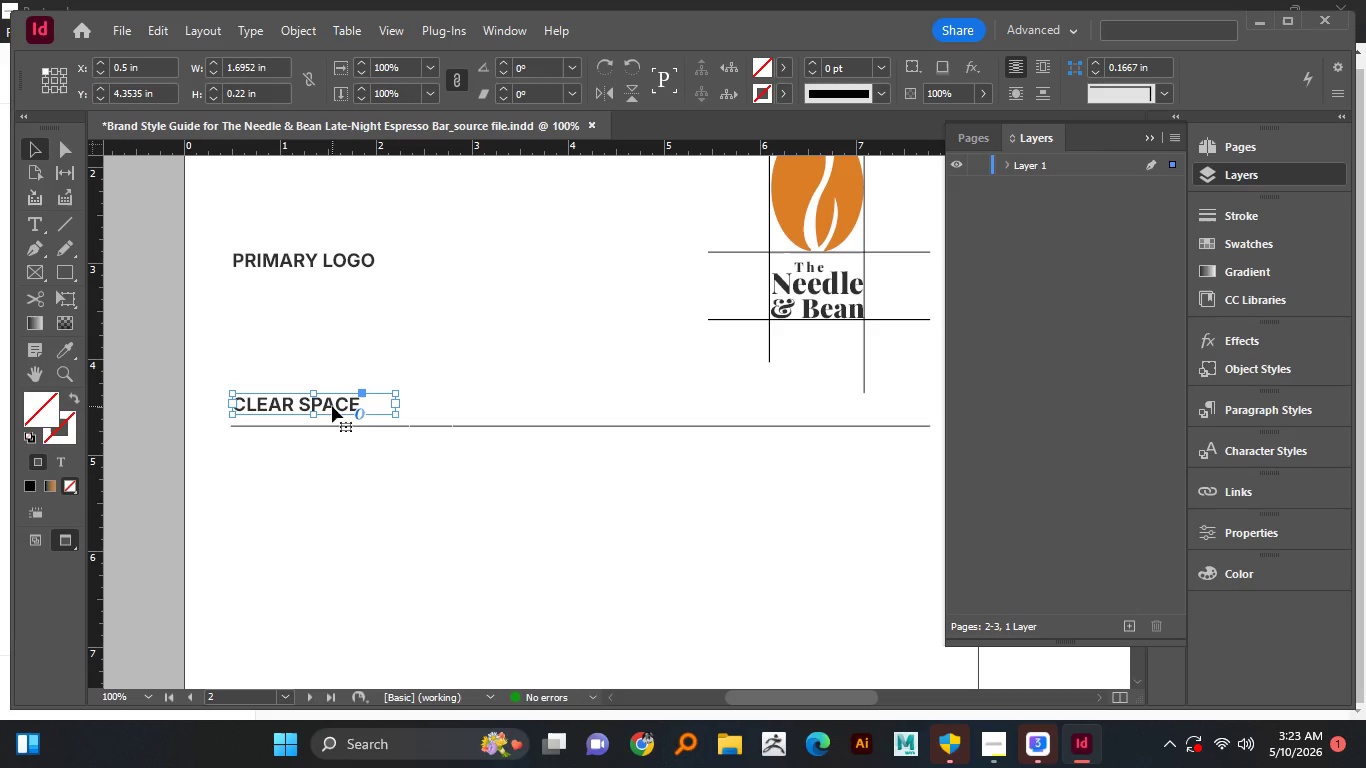 
double_click([332, 406])
 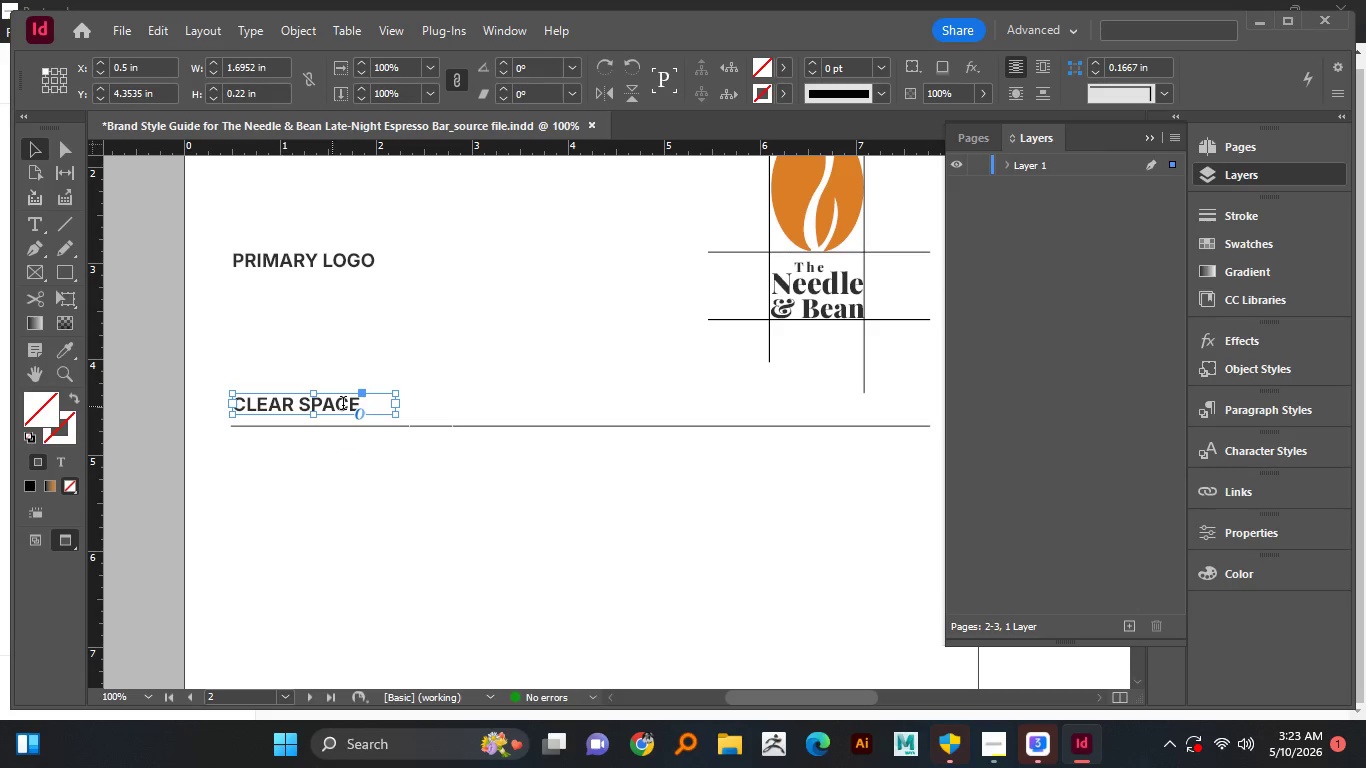 
key(Control+A)
 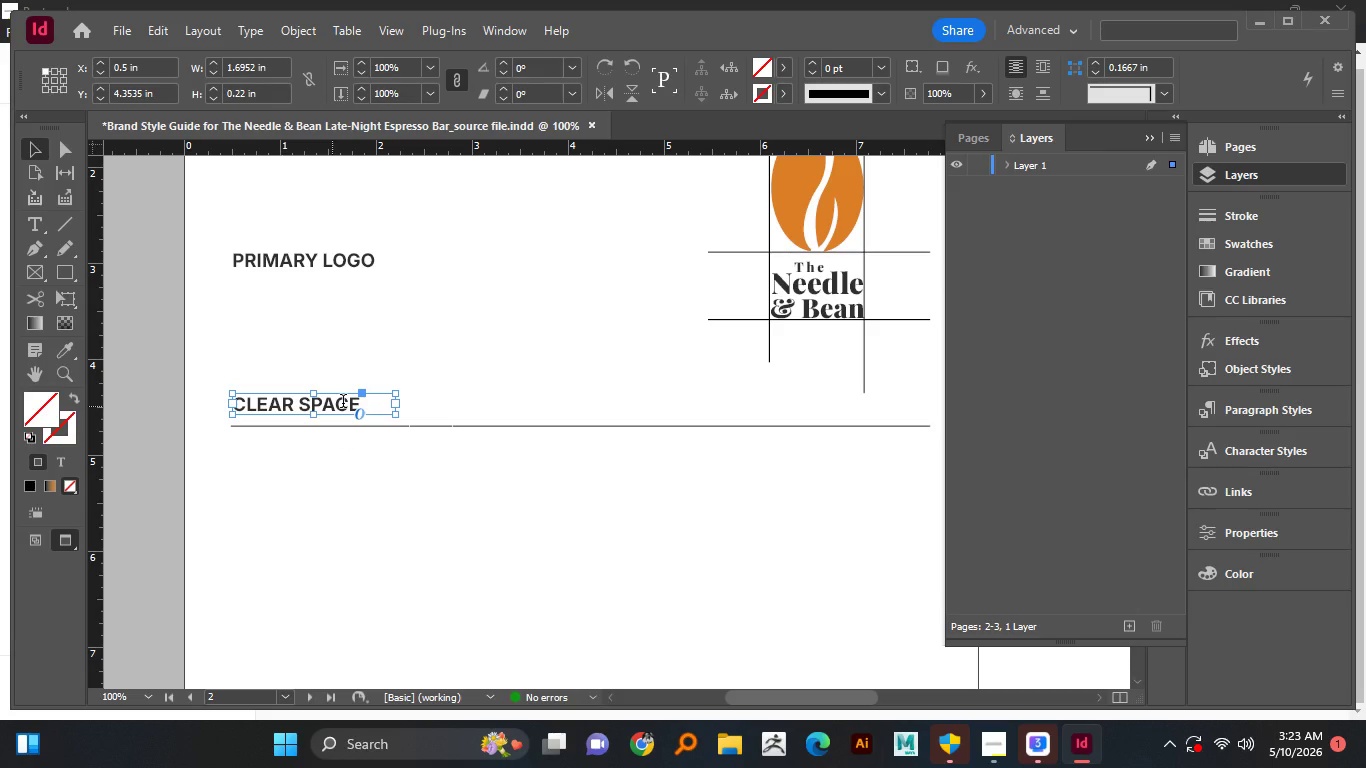 
double_click([343, 403])
 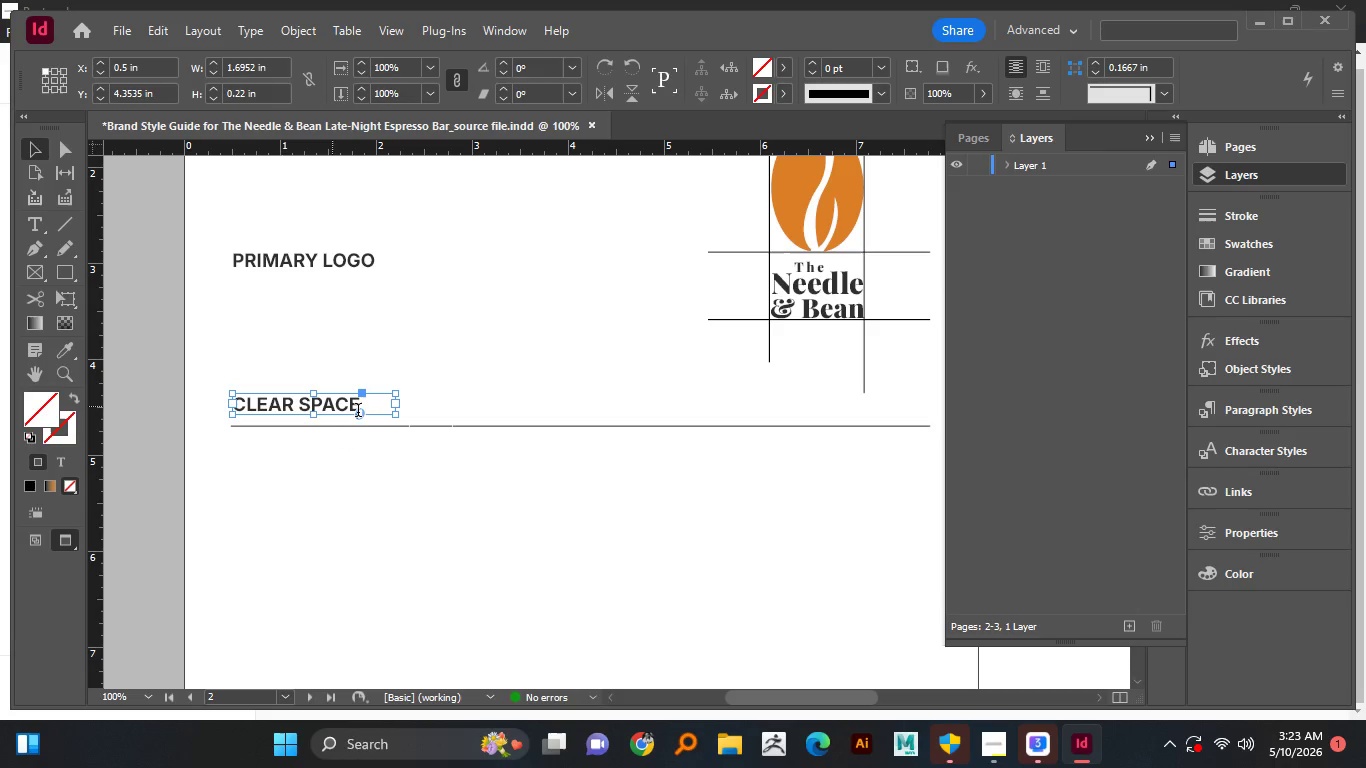 
hold_key(key=ControlLeft, duration=0.61)
 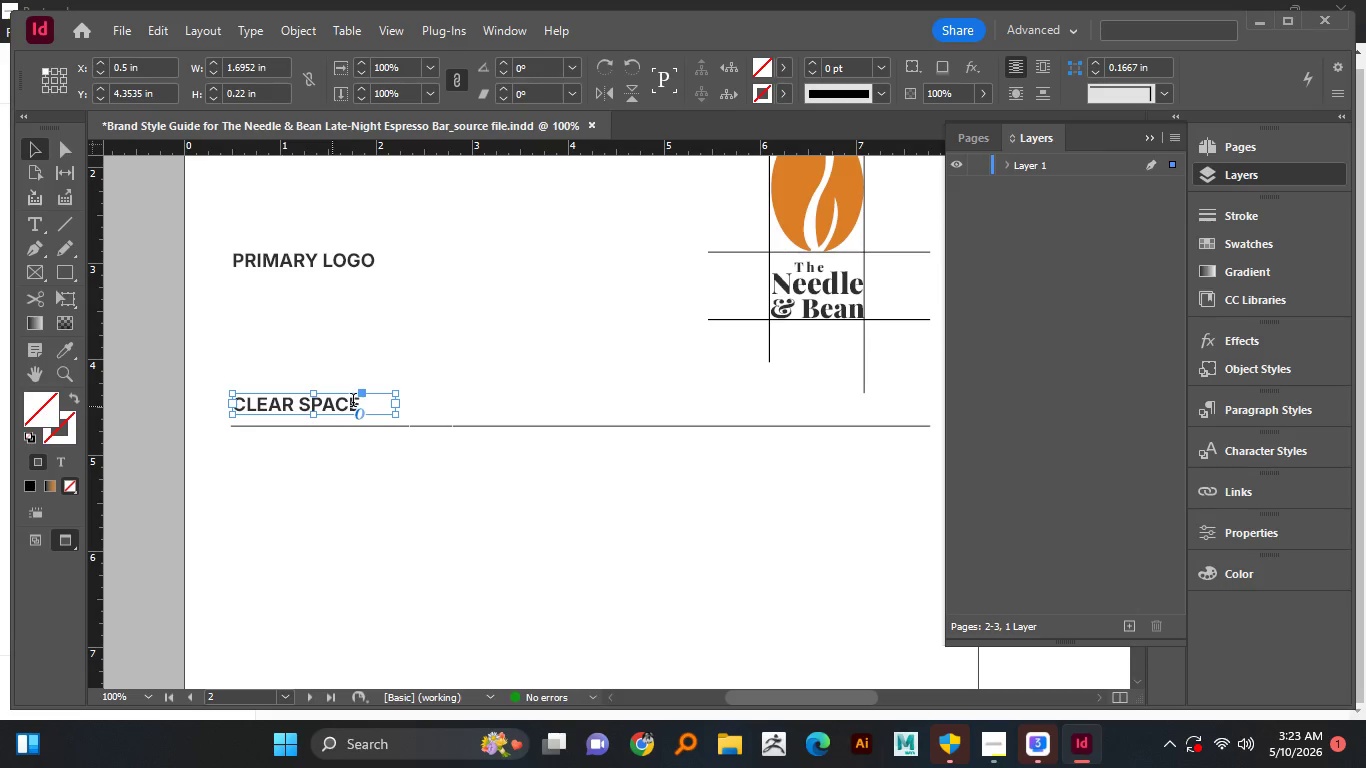 
double_click([353, 402])
 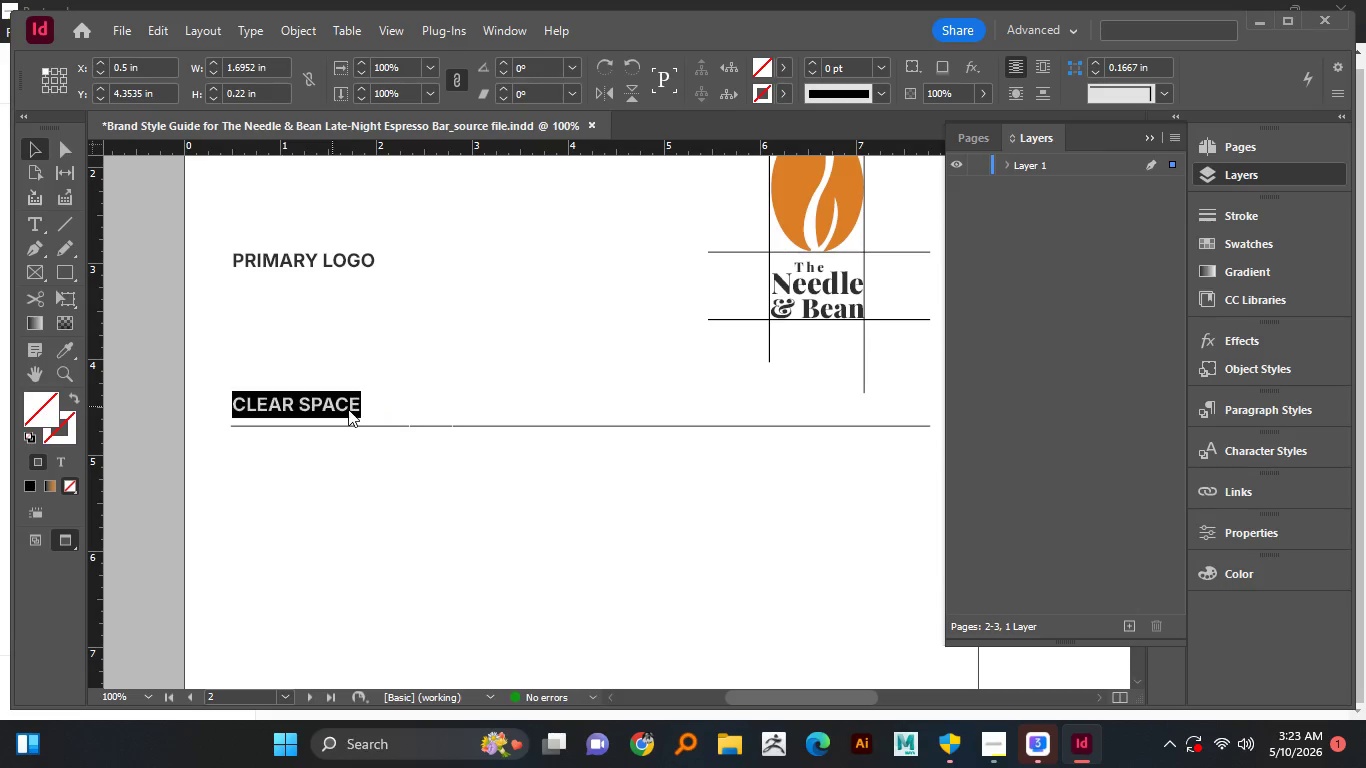 
hold_key(key=ControlLeft, duration=0.36)
 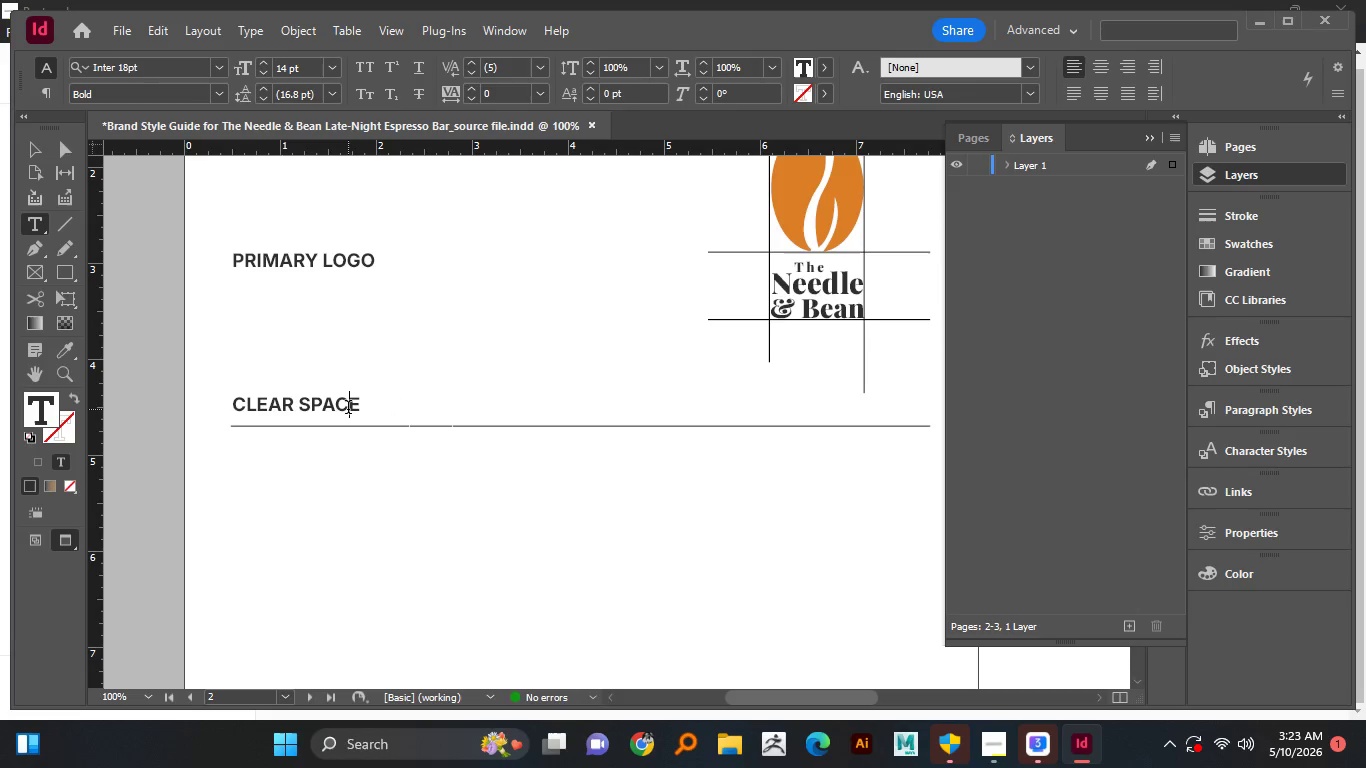 
hold_key(key=ShiftLeft, duration=0.55)
 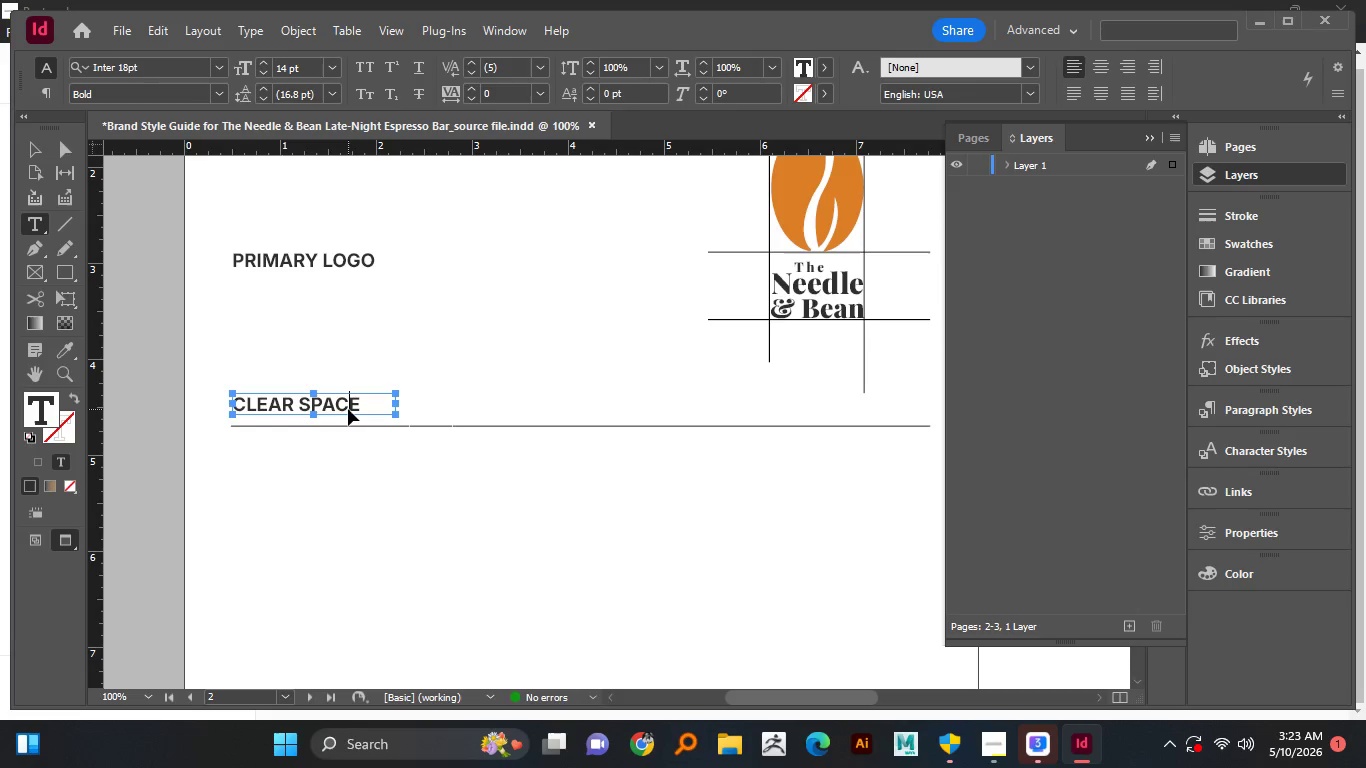 
key(Control+A)
 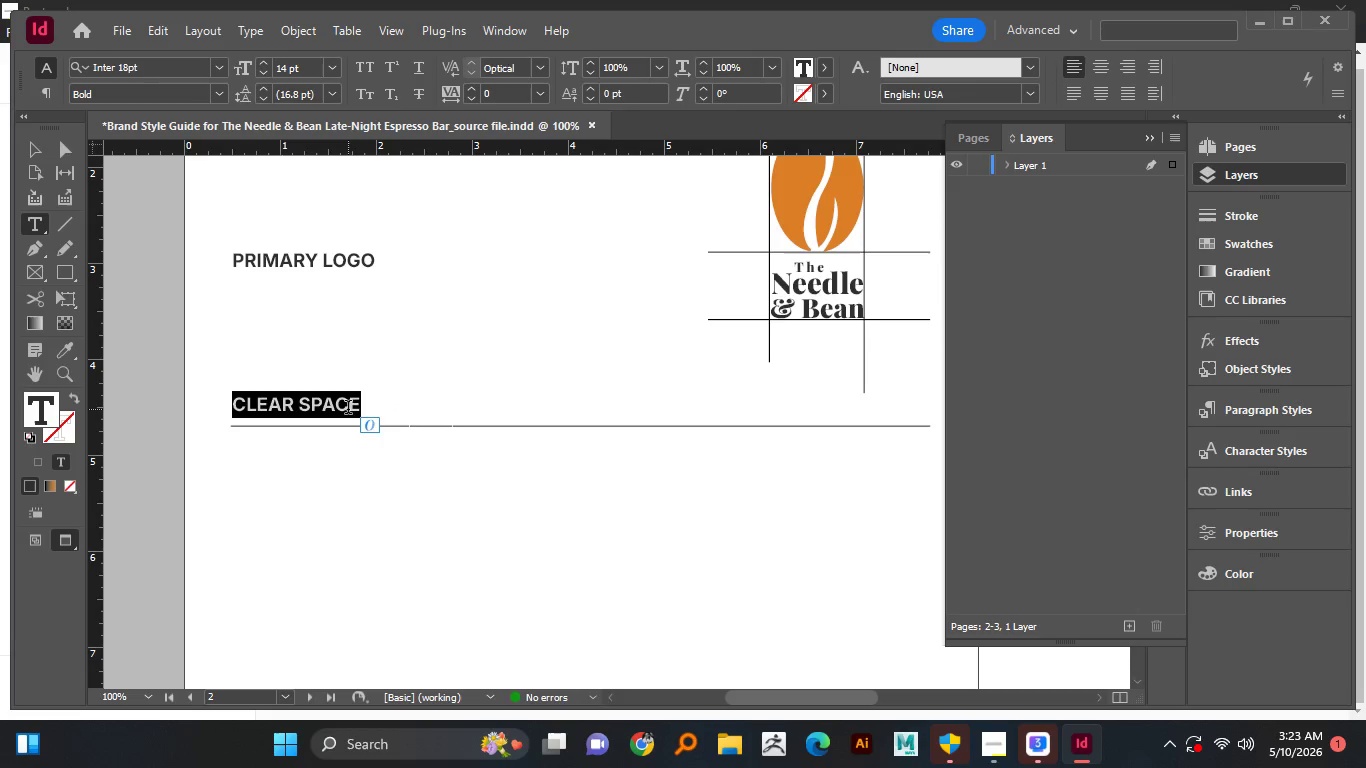 
type(DOs & DON'ts)
key(Backspace)
key(Backspace)
type(Ts)
 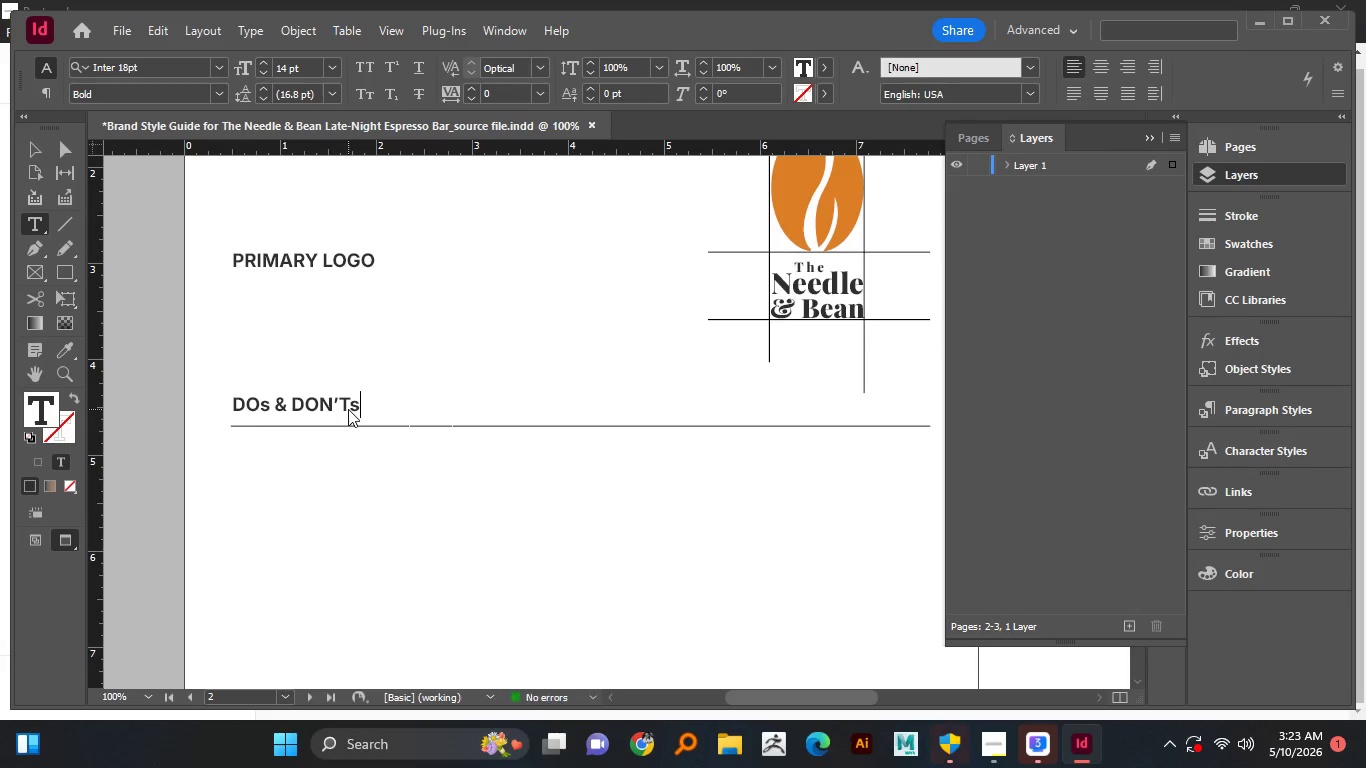 
left_click([33, 151])
 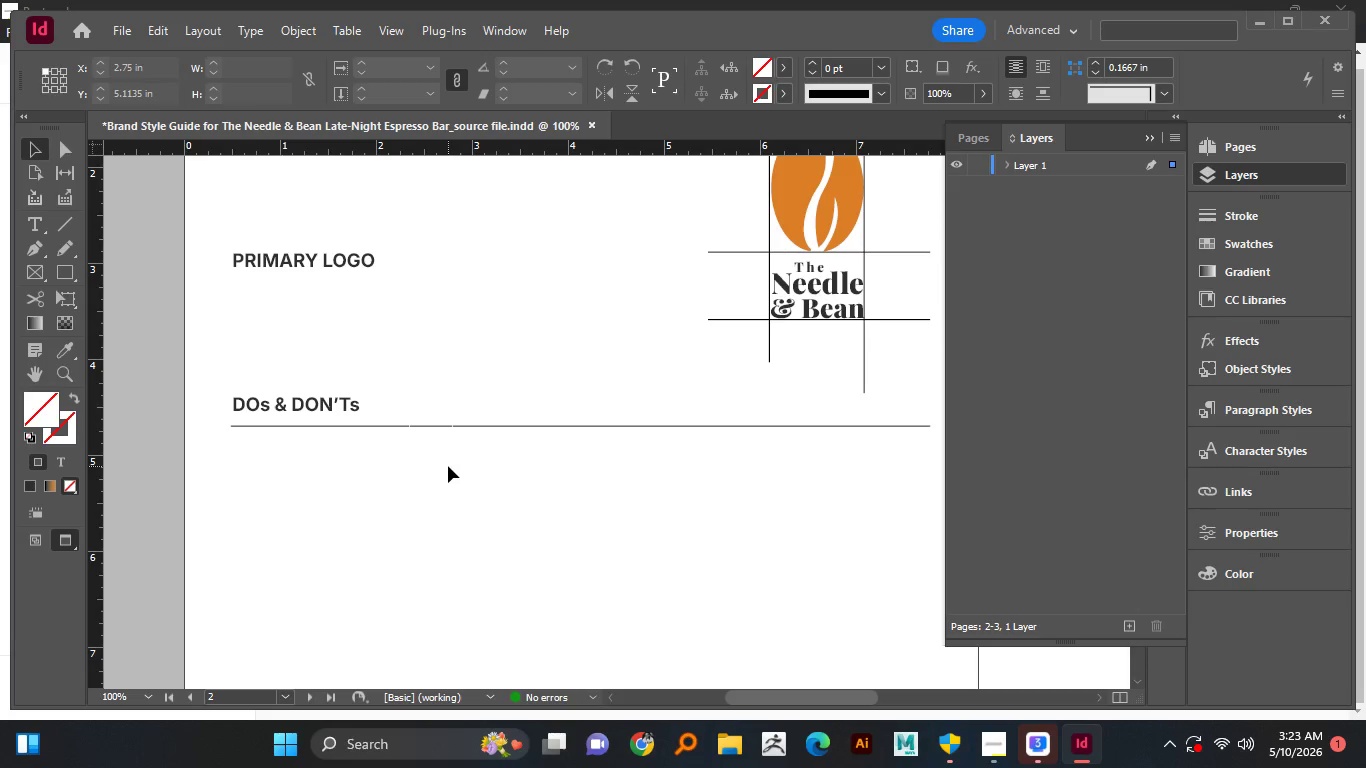 
hold_key(key=AltLeft, duration=0.42)
scroll: coordinate [395, 415], scroll_direction: down, amount: 1.0
 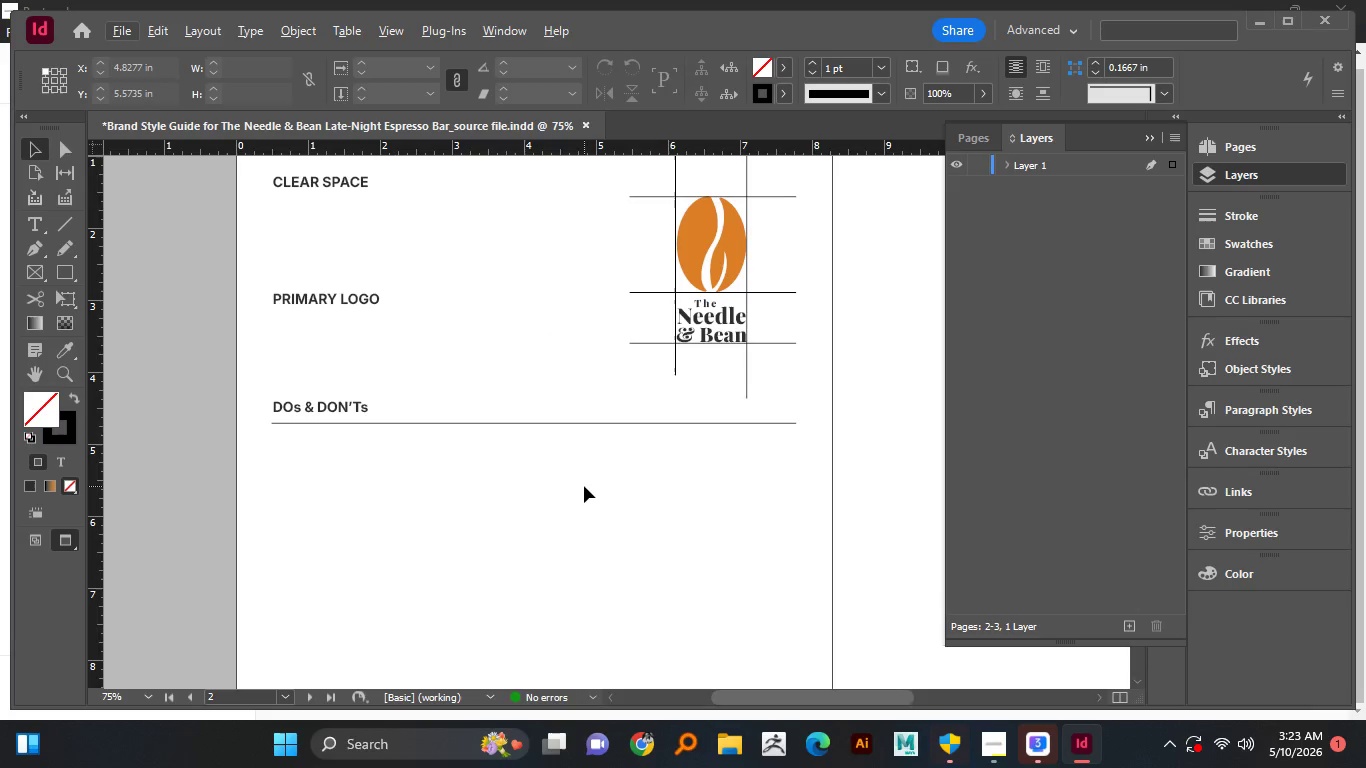 
hold_key(key=Space, duration=1.33)
 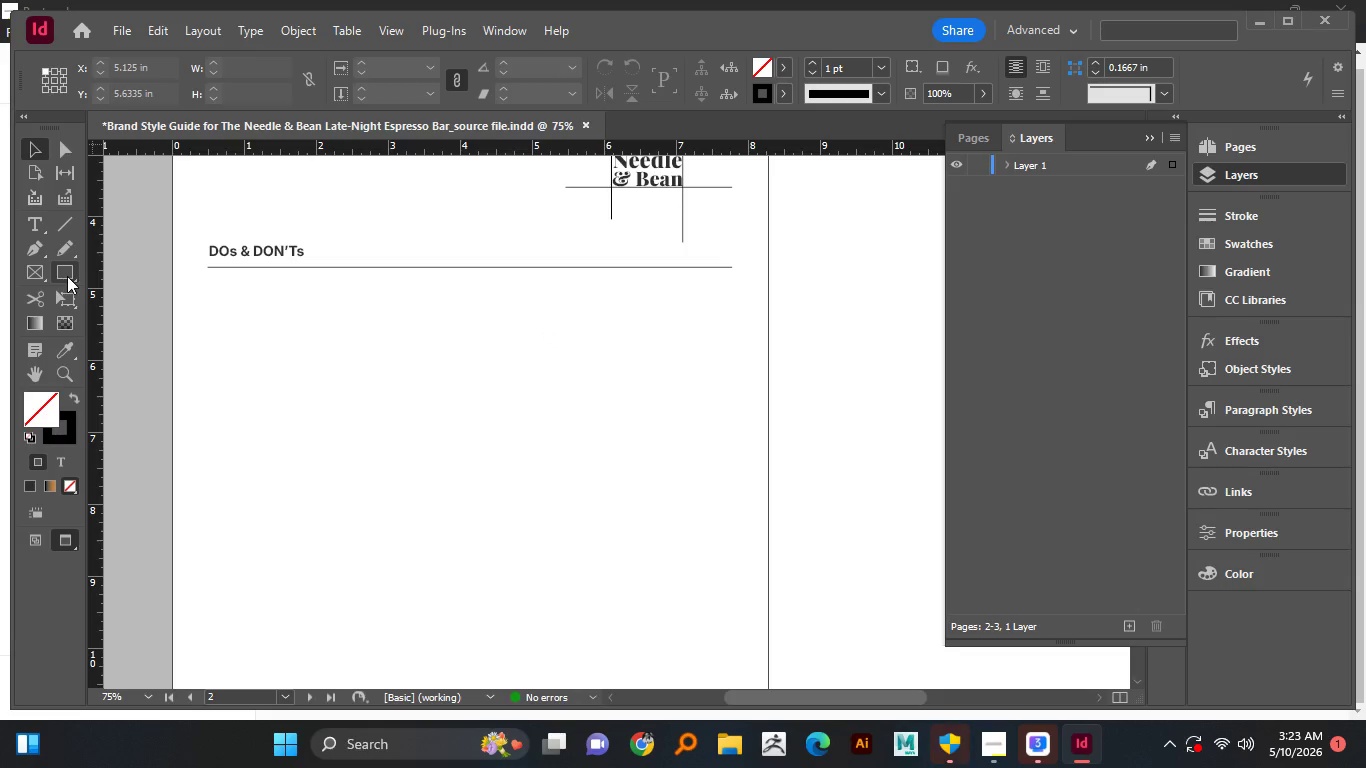 
scroll: coordinate [584, 484], scroll_direction: down, amount: 1.0
 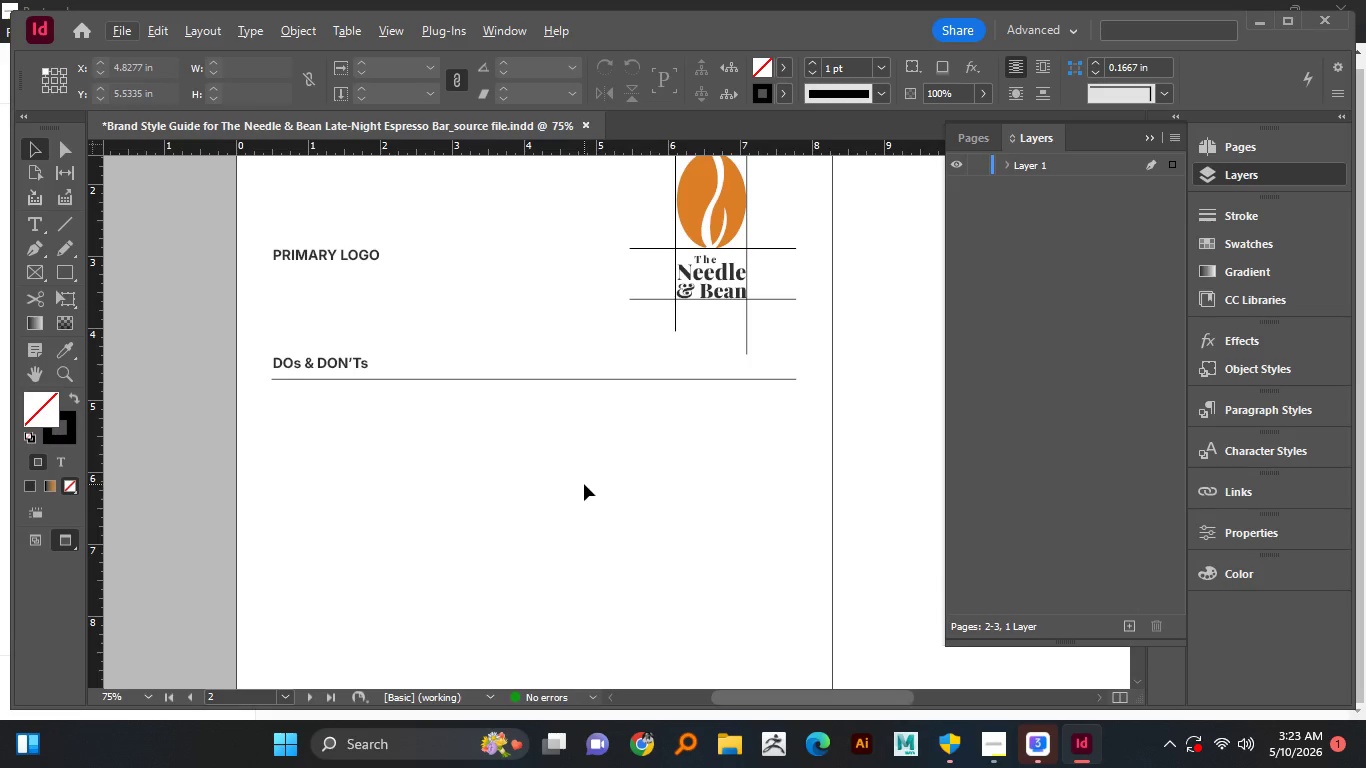 
left_click_drag(start_coordinate=[612, 446], to_coordinate=[549, 335])
 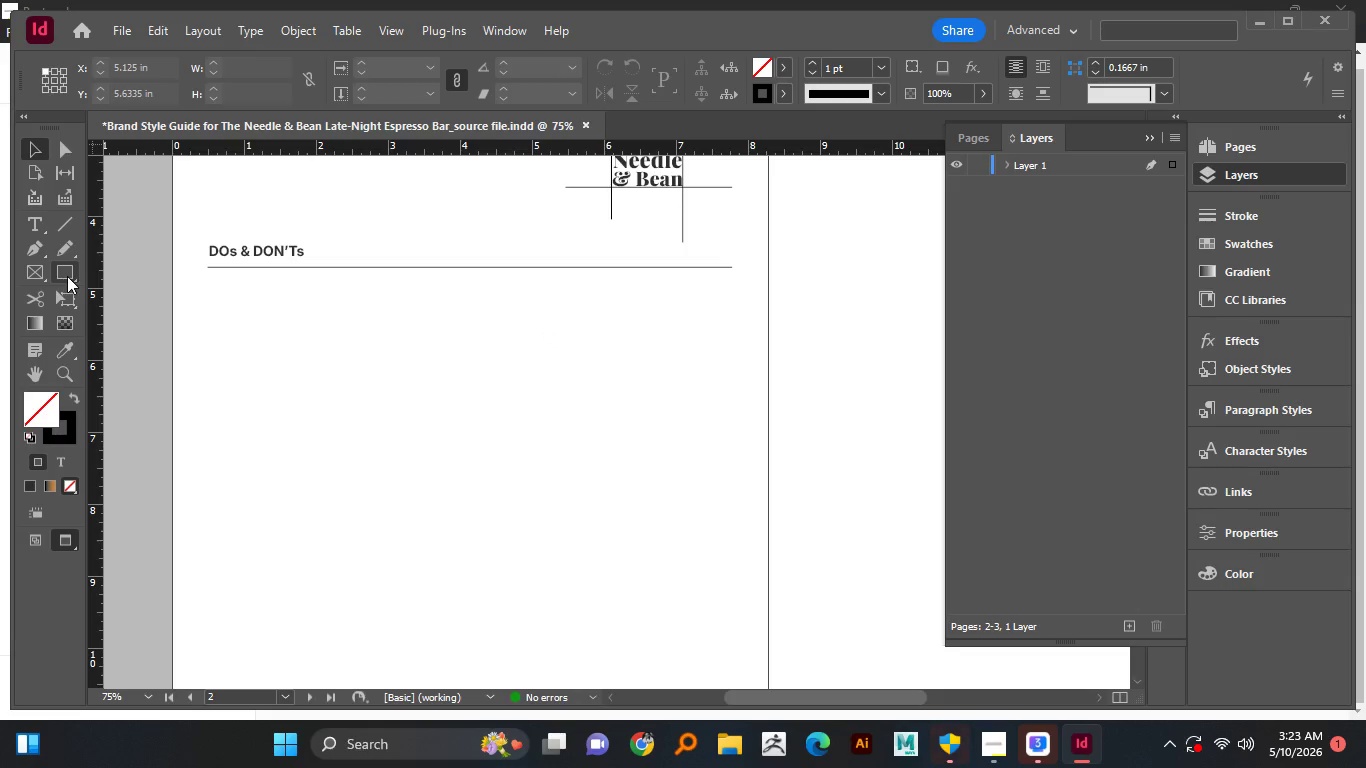 
left_click([67, 276])
 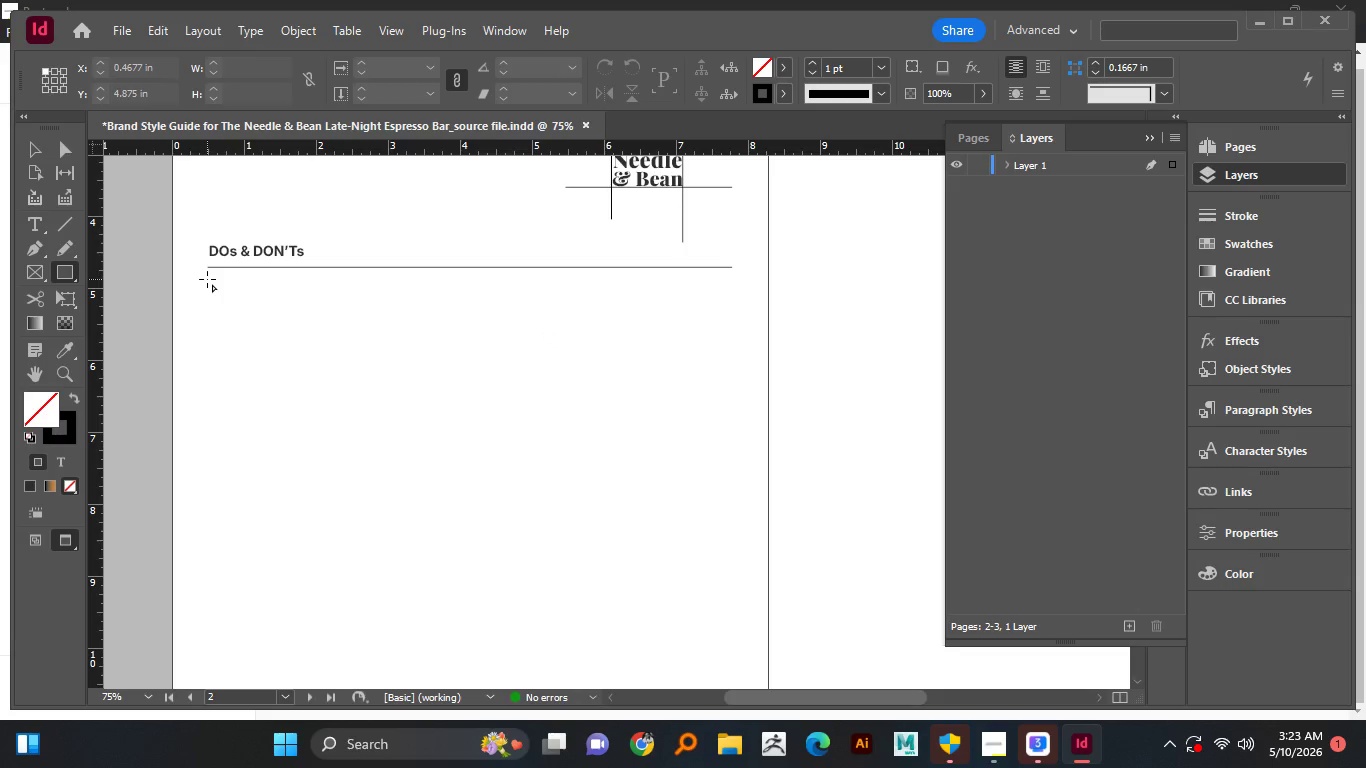 
left_click_drag(start_coordinate=[207, 279], to_coordinate=[439, 488])
 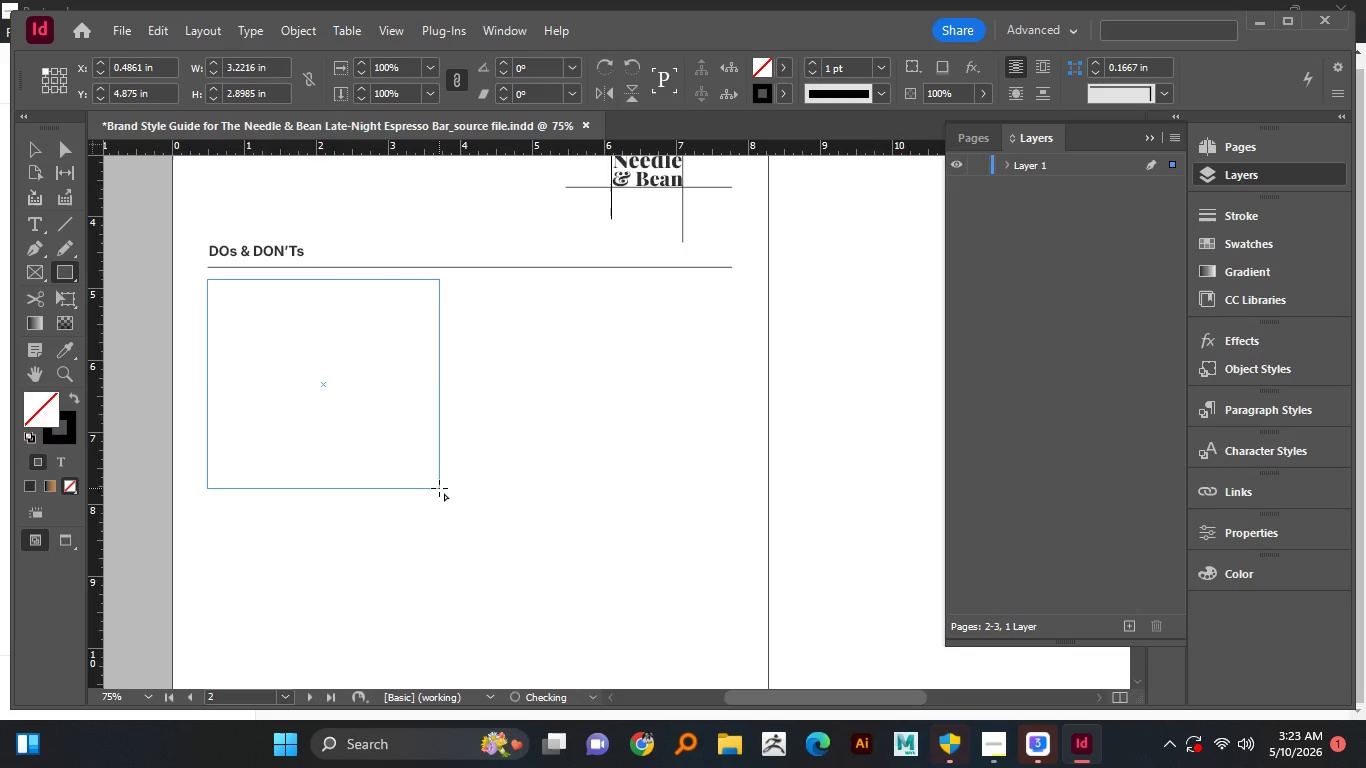 
type(wv)
 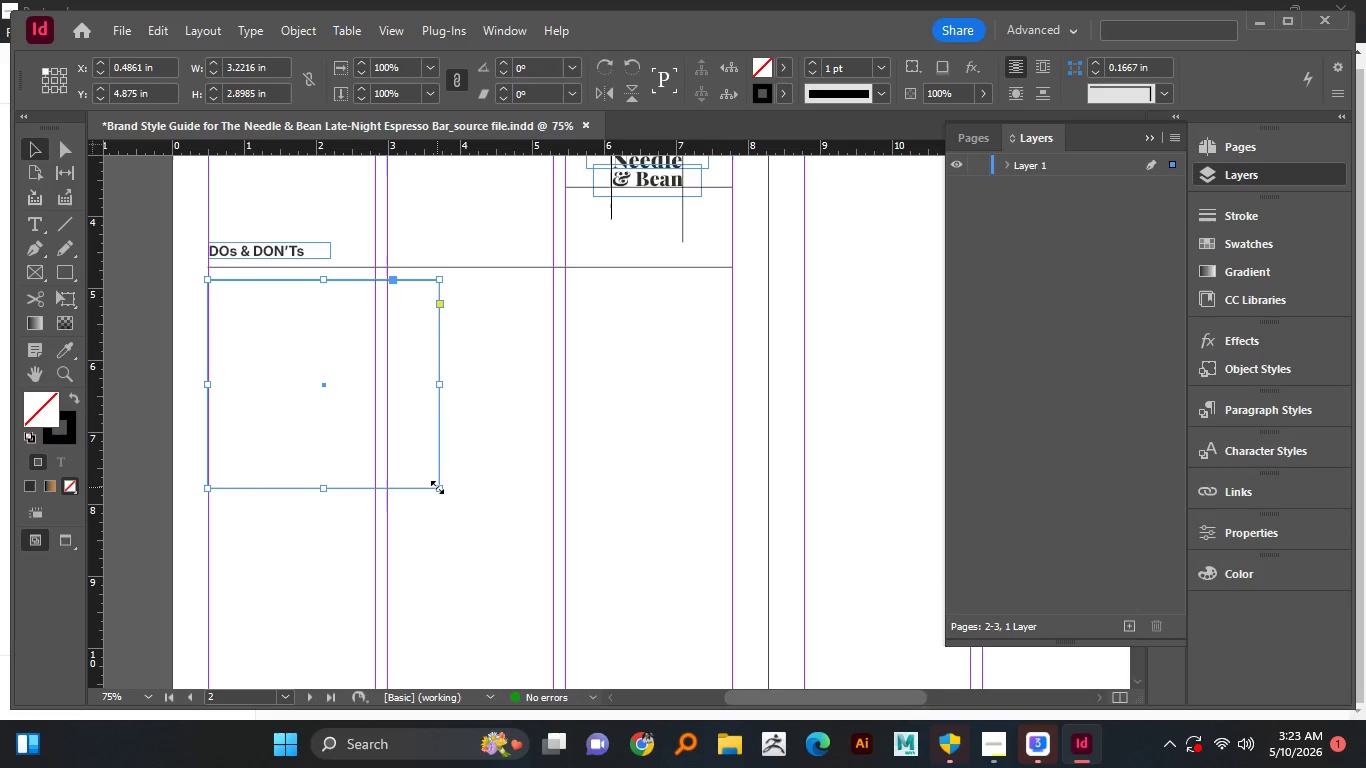 
left_click_drag(start_coordinate=[437, 487], to_coordinate=[448, 482])
 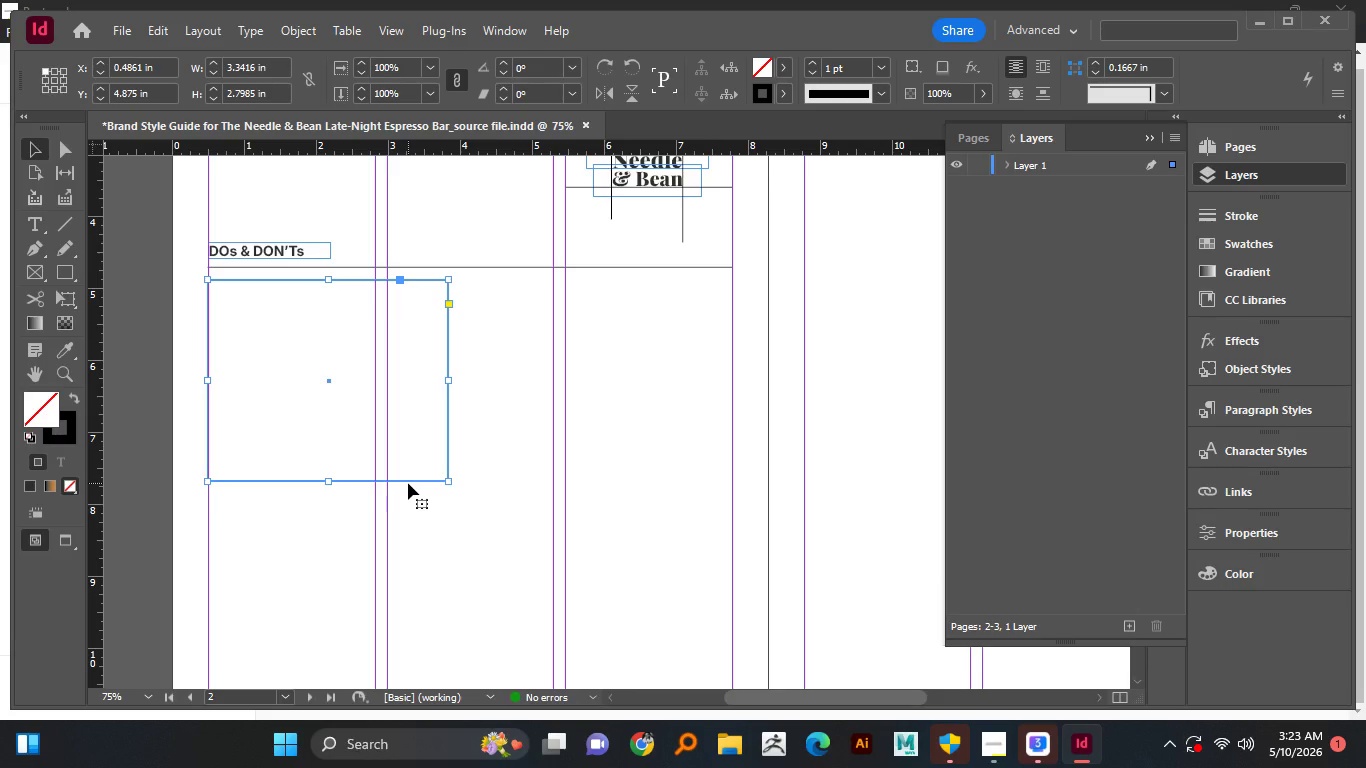 
left_click_drag(start_coordinate=[408, 483], to_coordinate=[690, 470])
 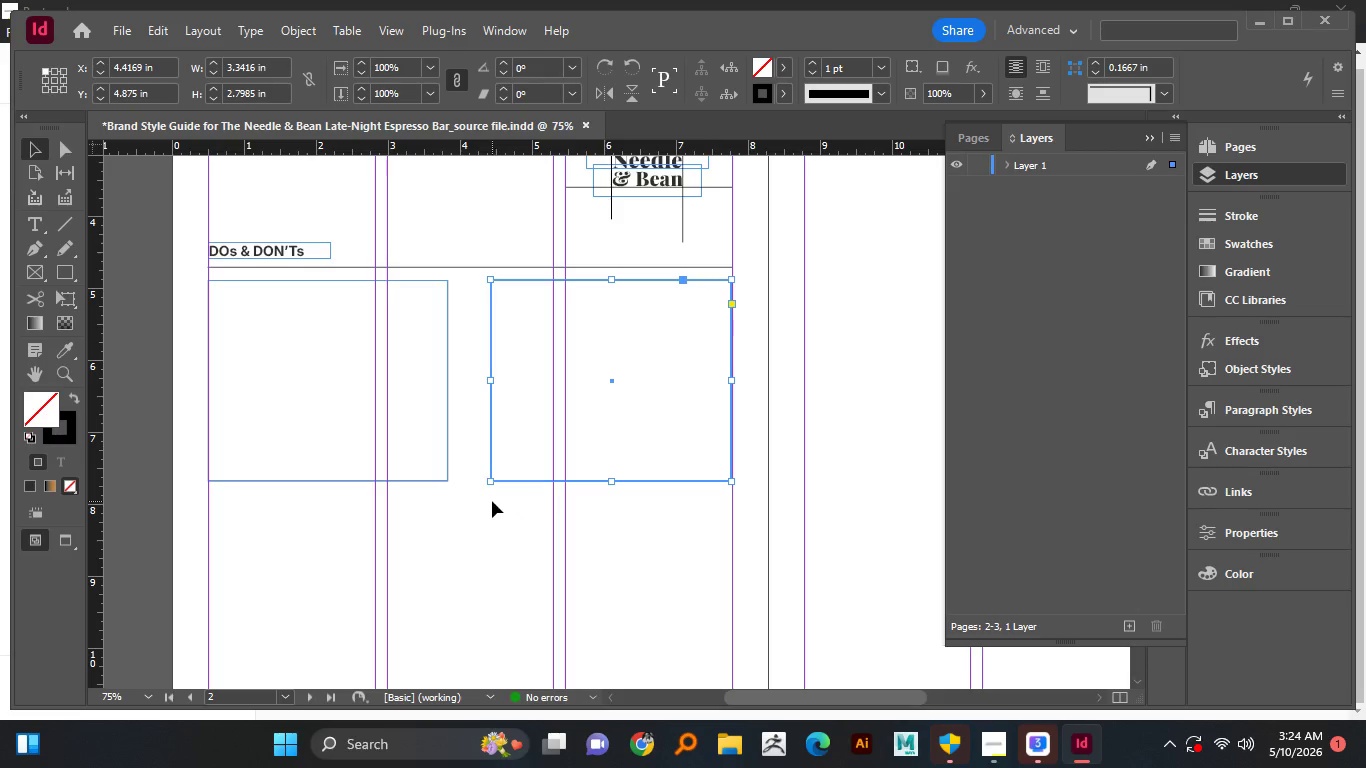 
hold_key(key=AltLeft, duration=6.14)
 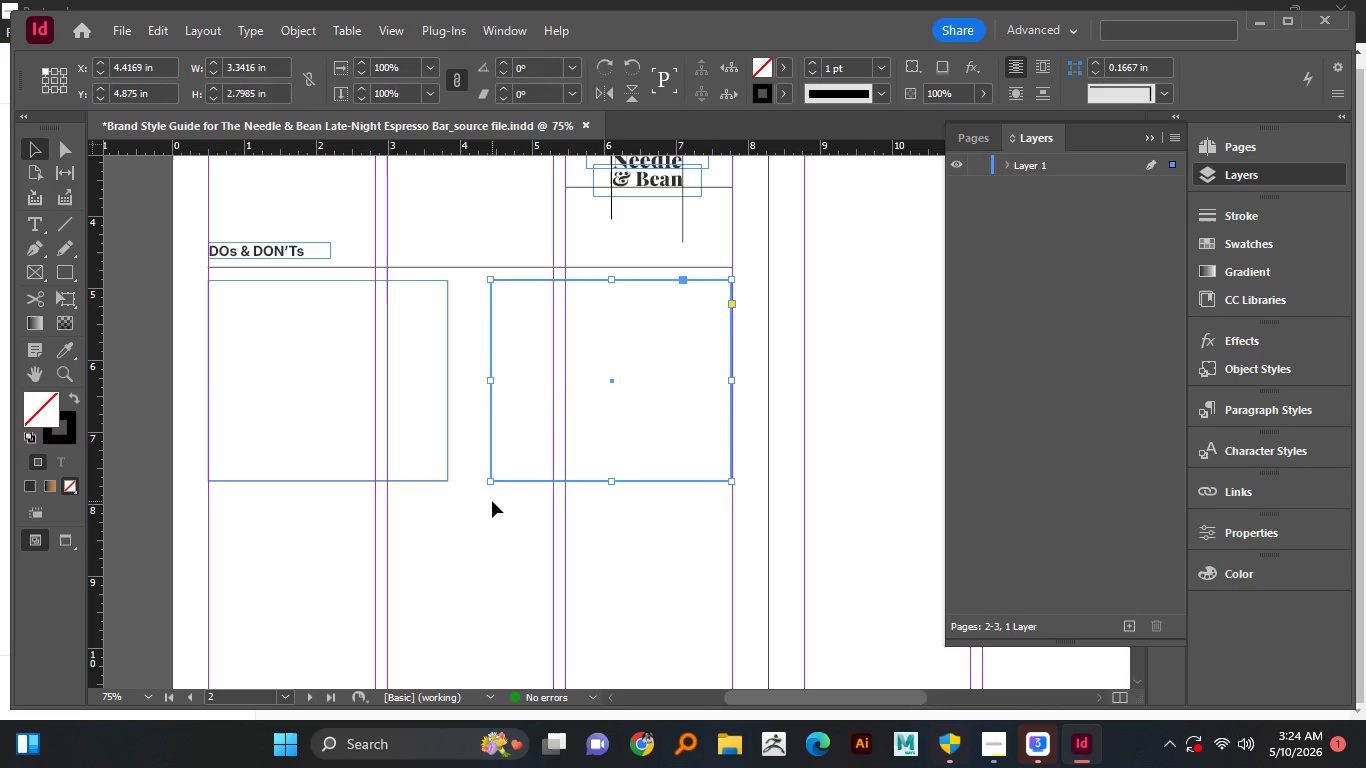 
hold_key(key=ShiftLeft, duration=1.51)
 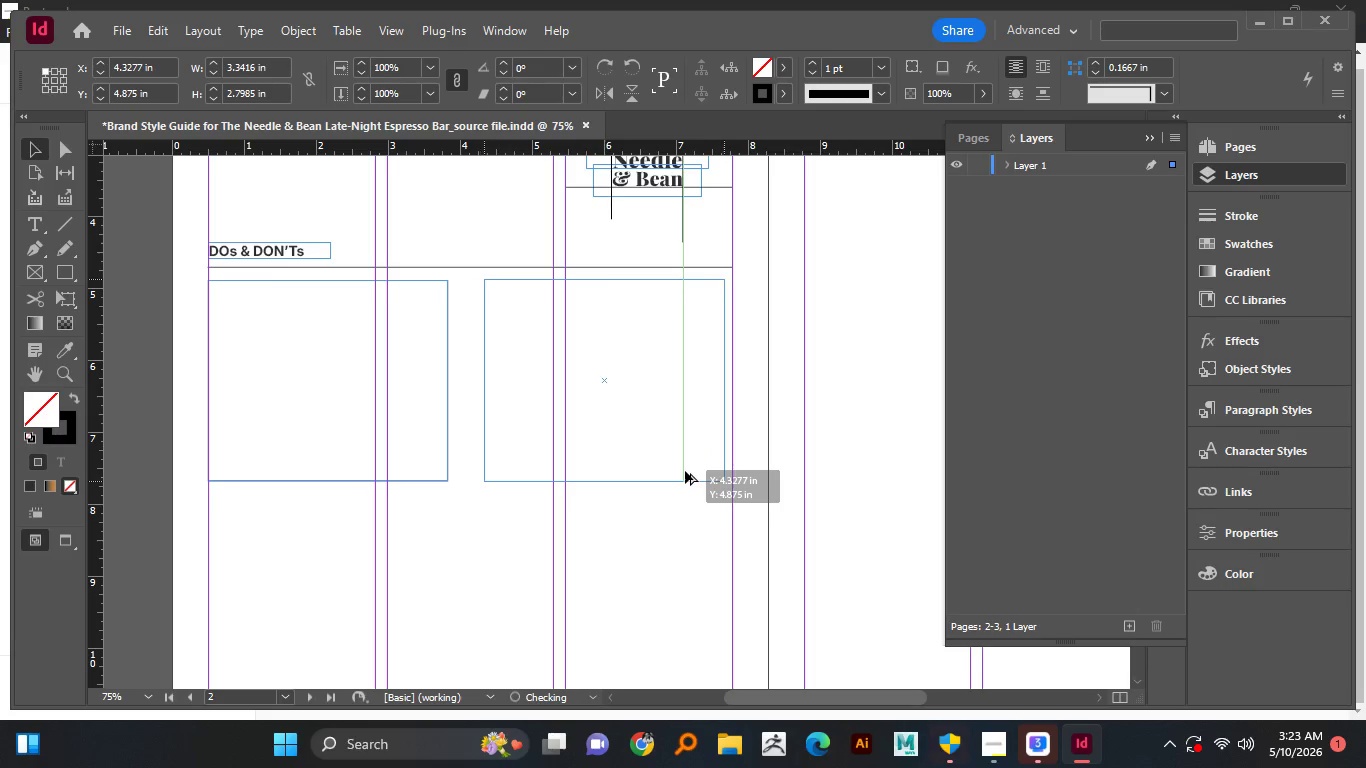 
hold_key(key=ShiftLeft, duration=1.5)
 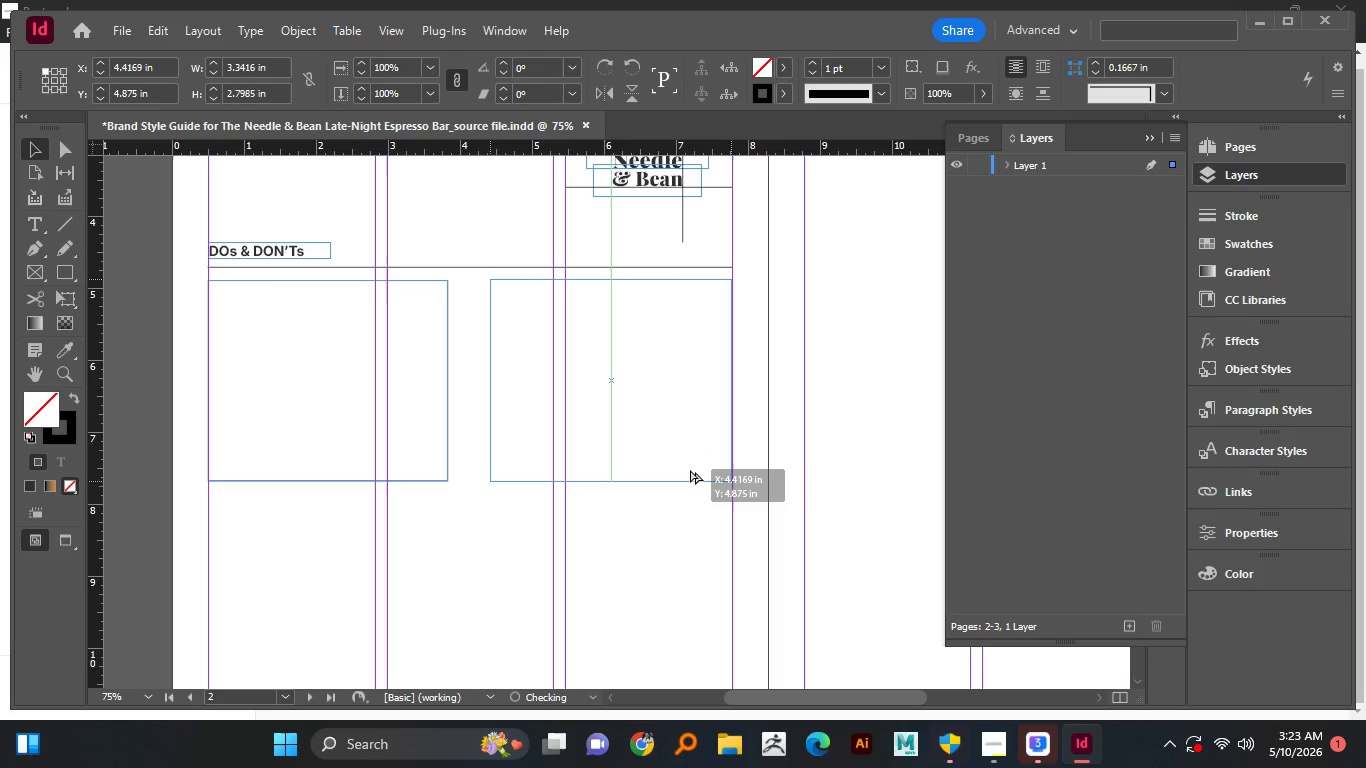 
hold_key(key=ShiftLeft, duration=1.5)
 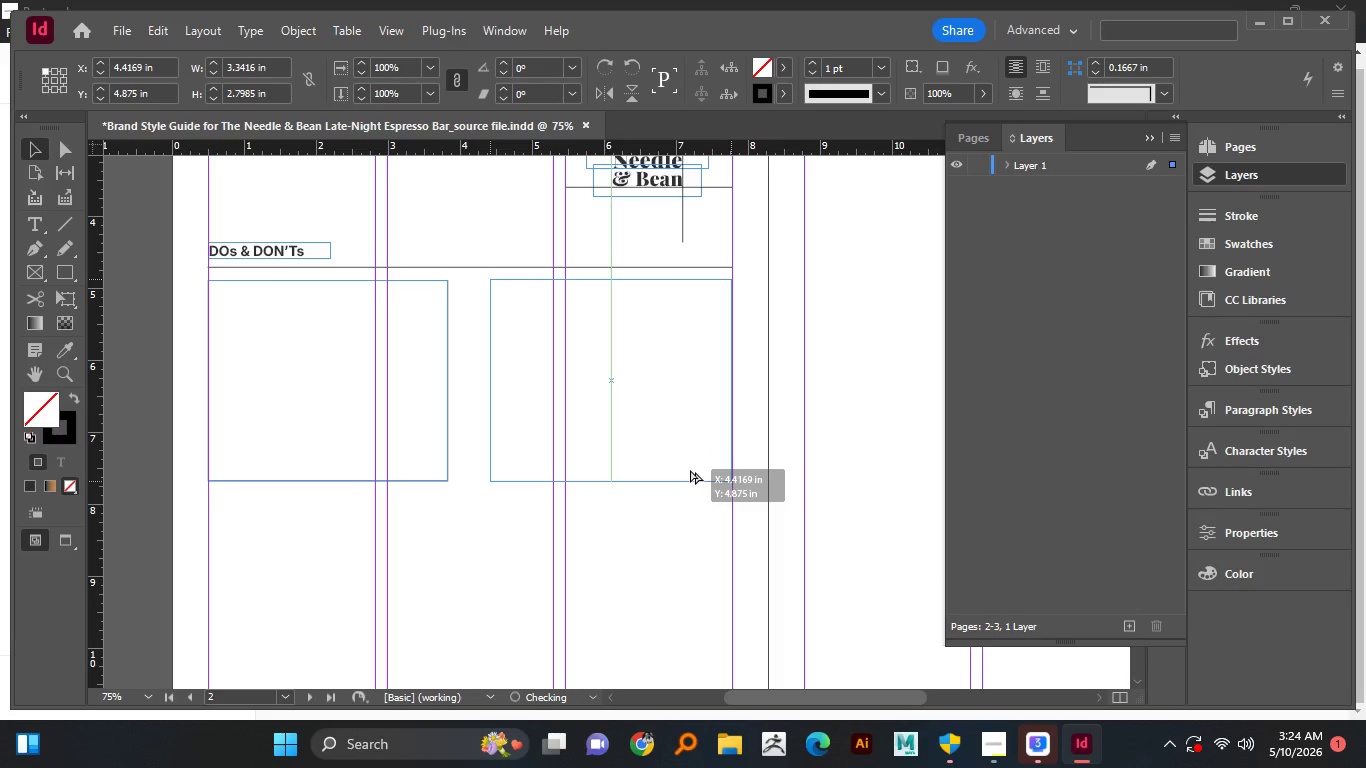 
hold_key(key=ShiftLeft, duration=1.44)
 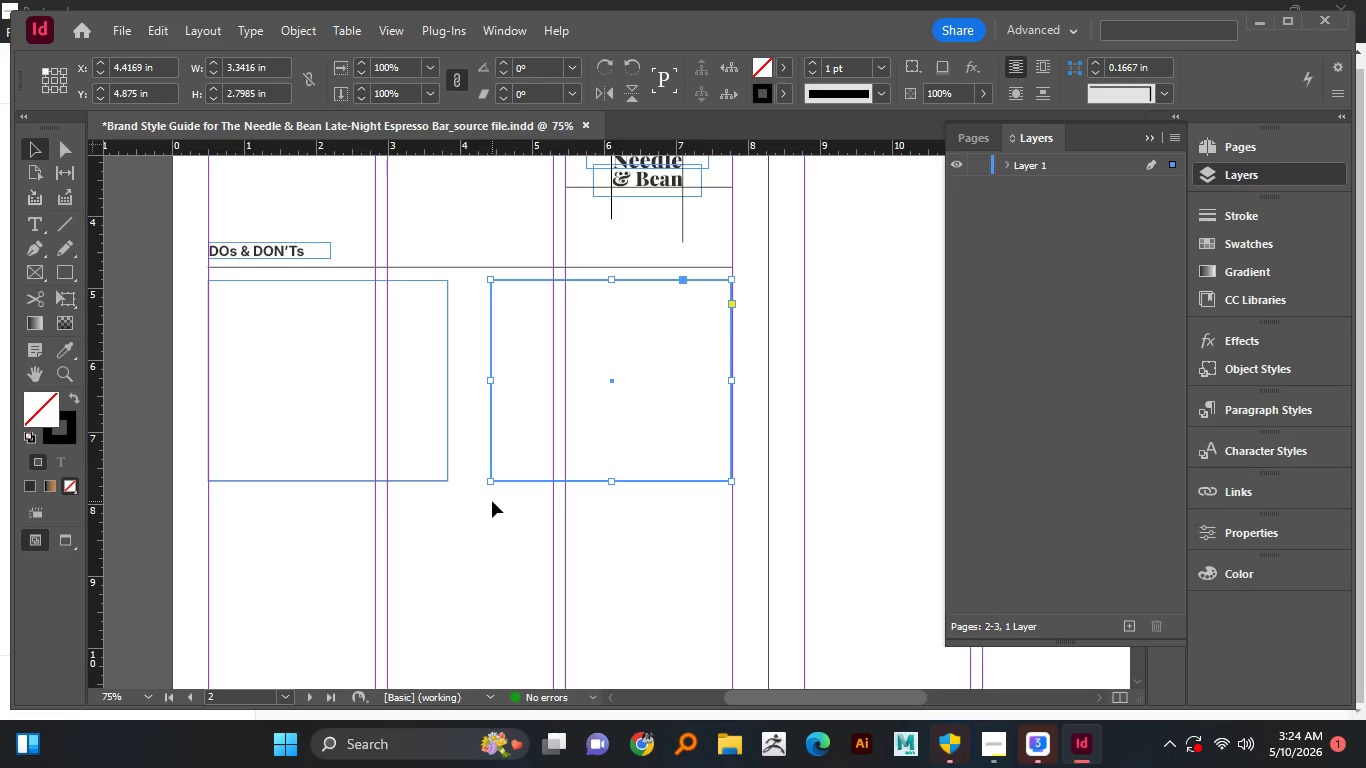 
left_click([492, 501])
 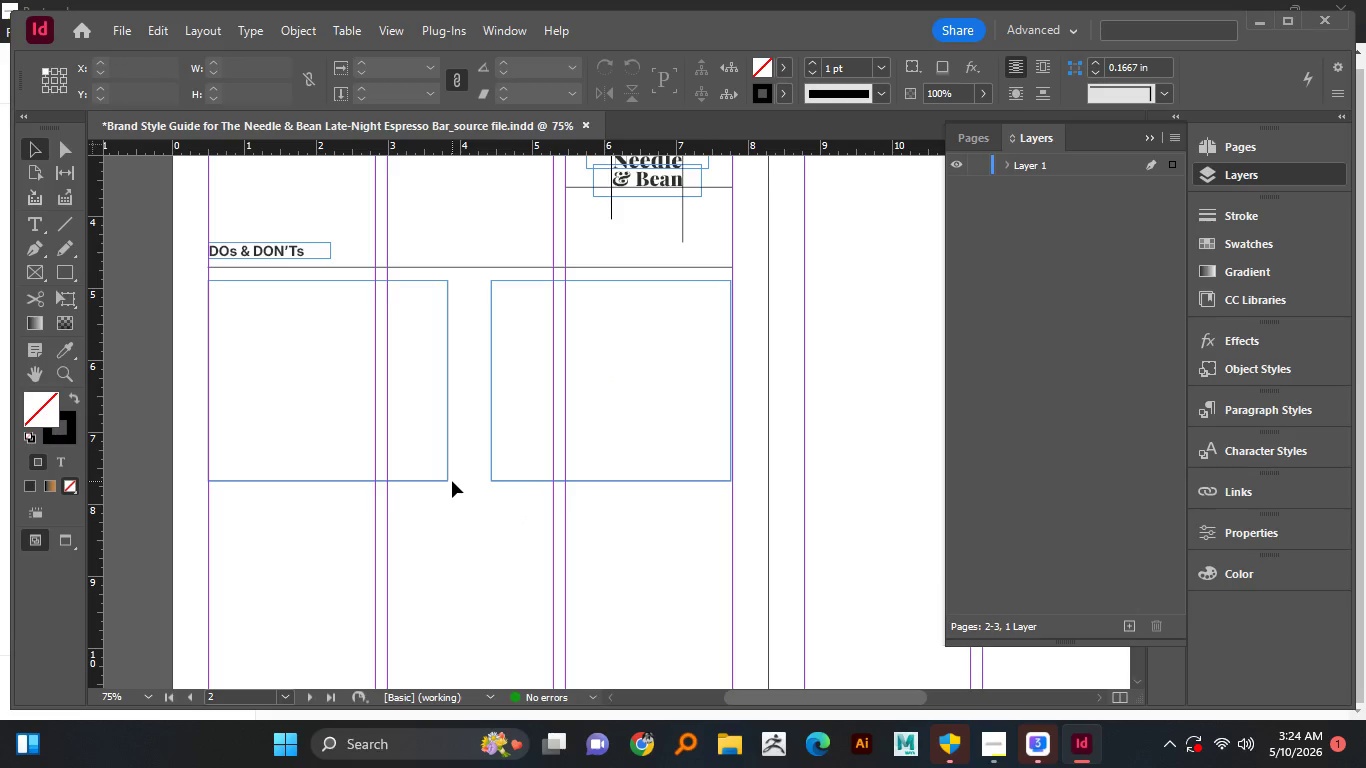 
double_click([443, 479])
 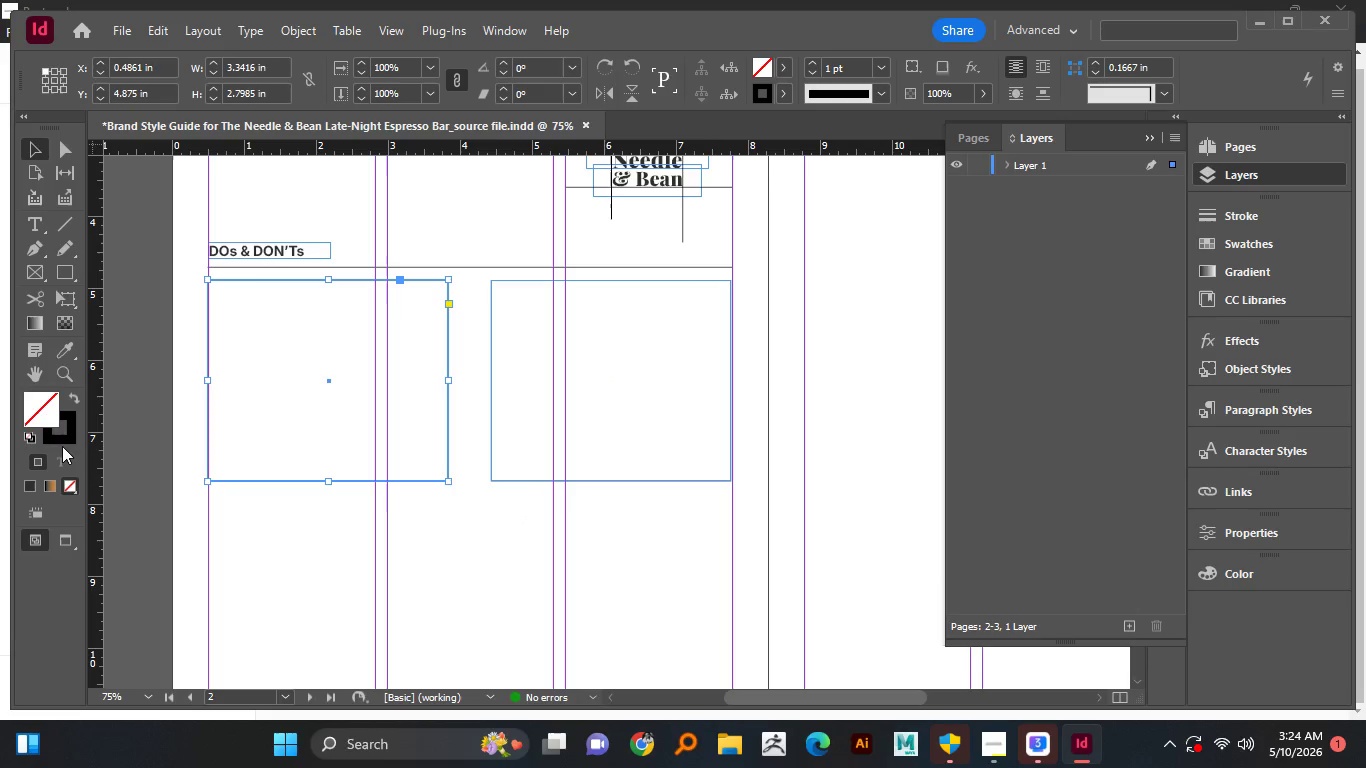 
double_click([62, 446])
 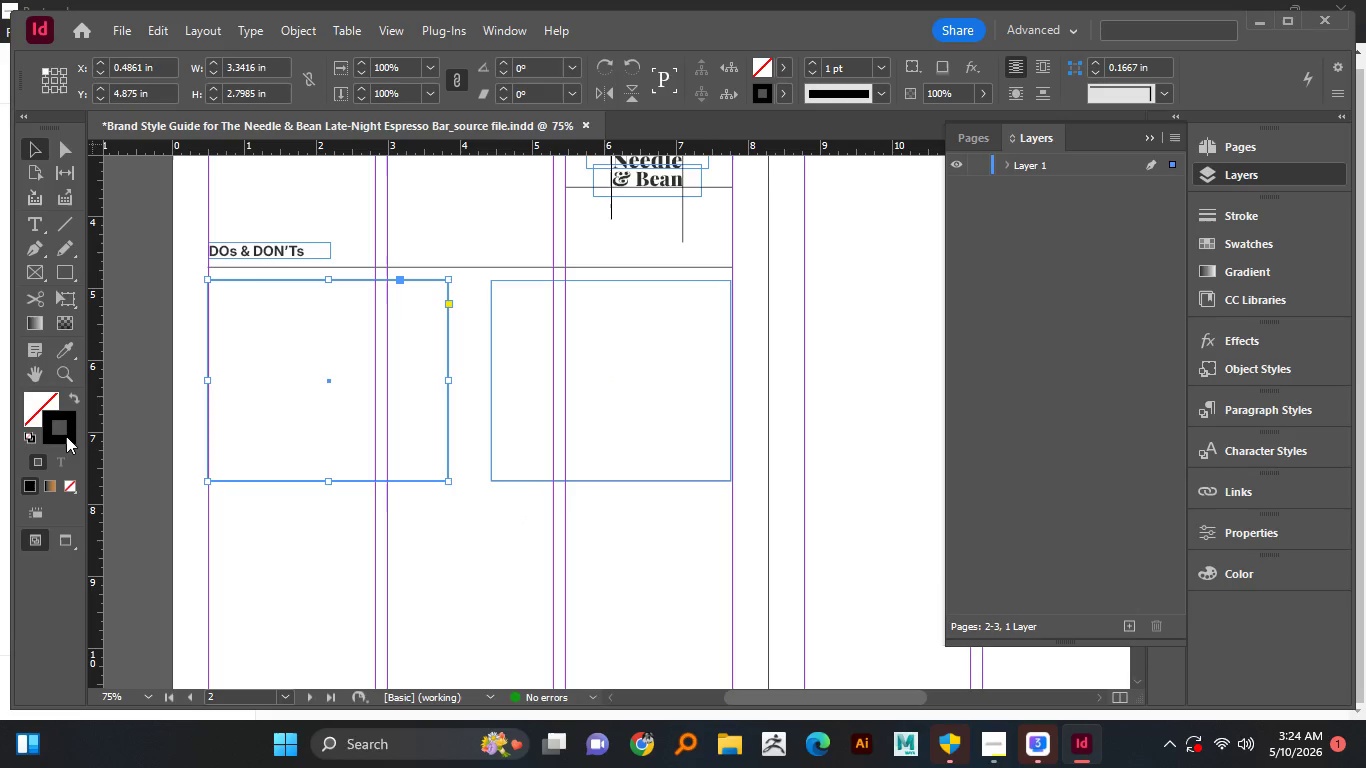 
double_click([66, 436])
 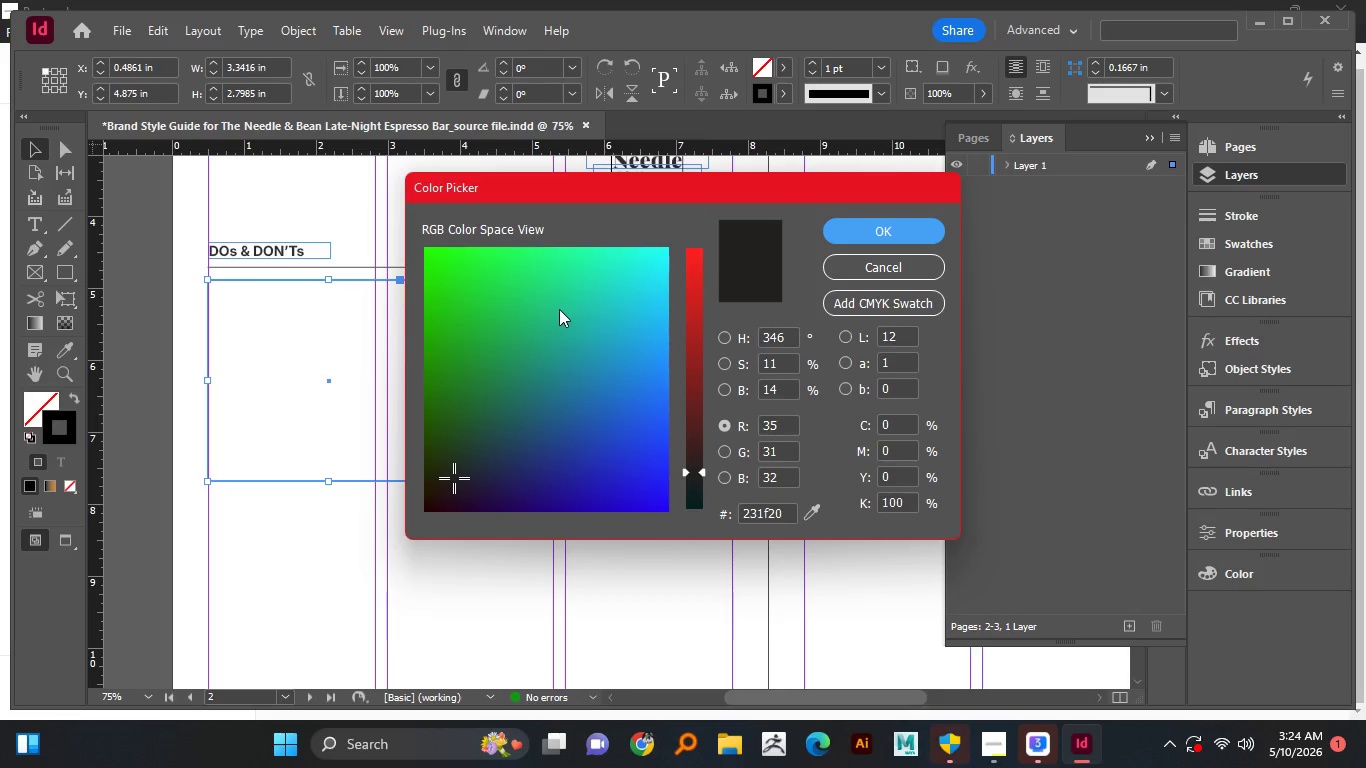 
left_click_drag(start_coordinate=[525, 317], to_coordinate=[415, 224])
 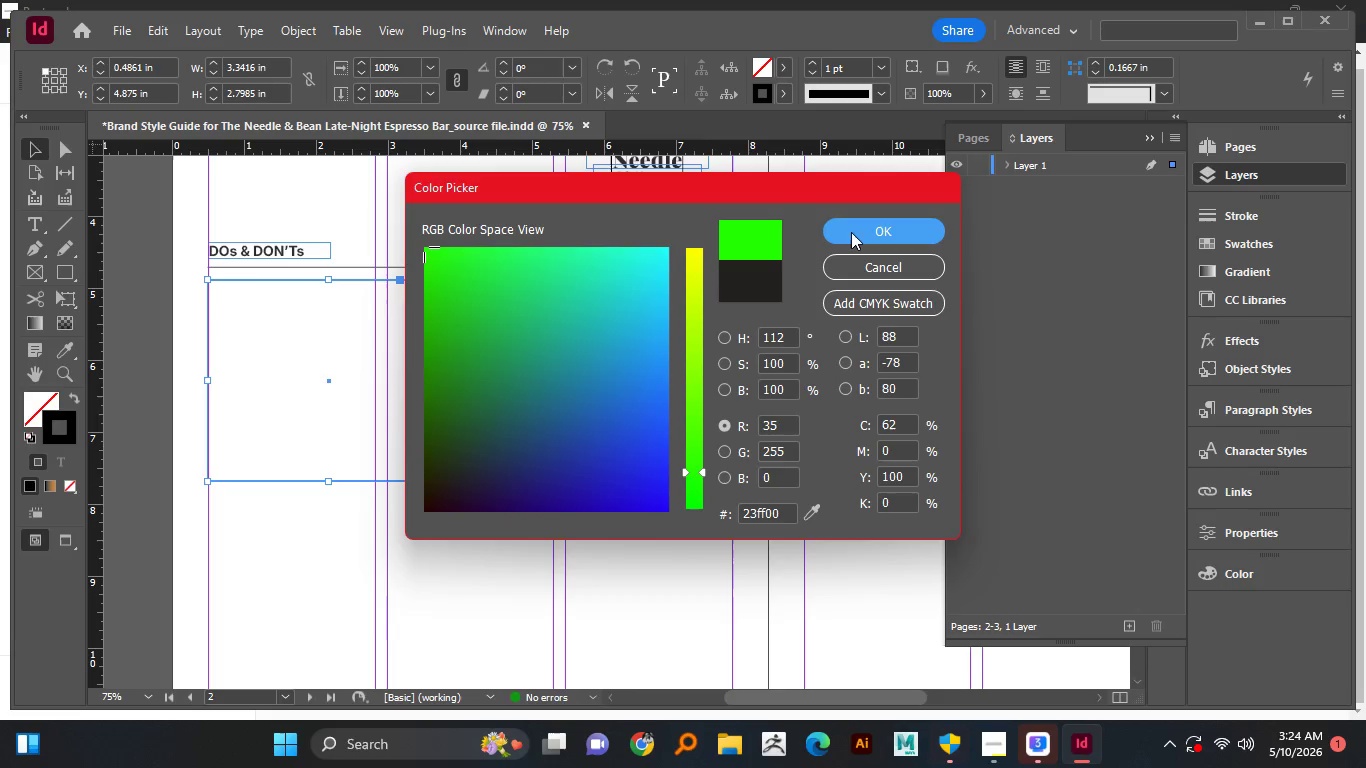 
left_click([851, 232])
 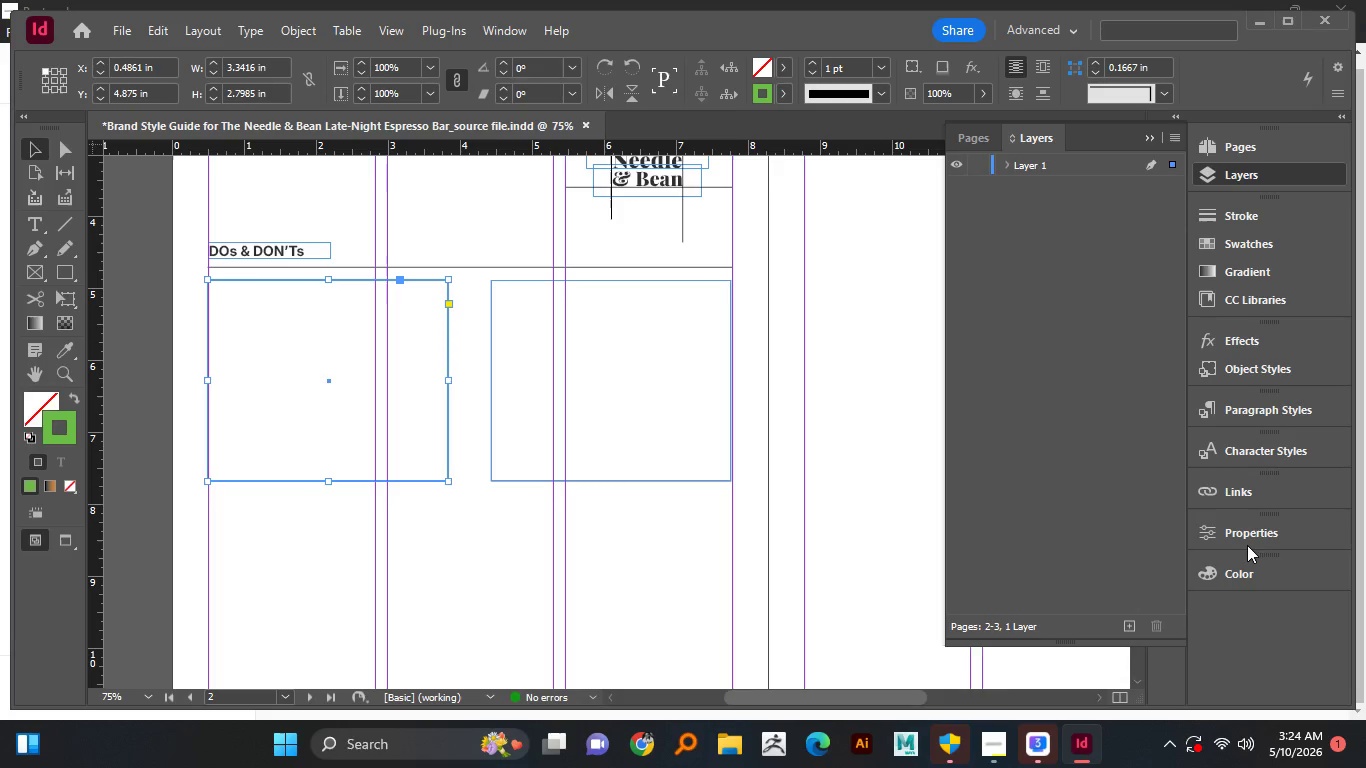 
left_click([1246, 531])
 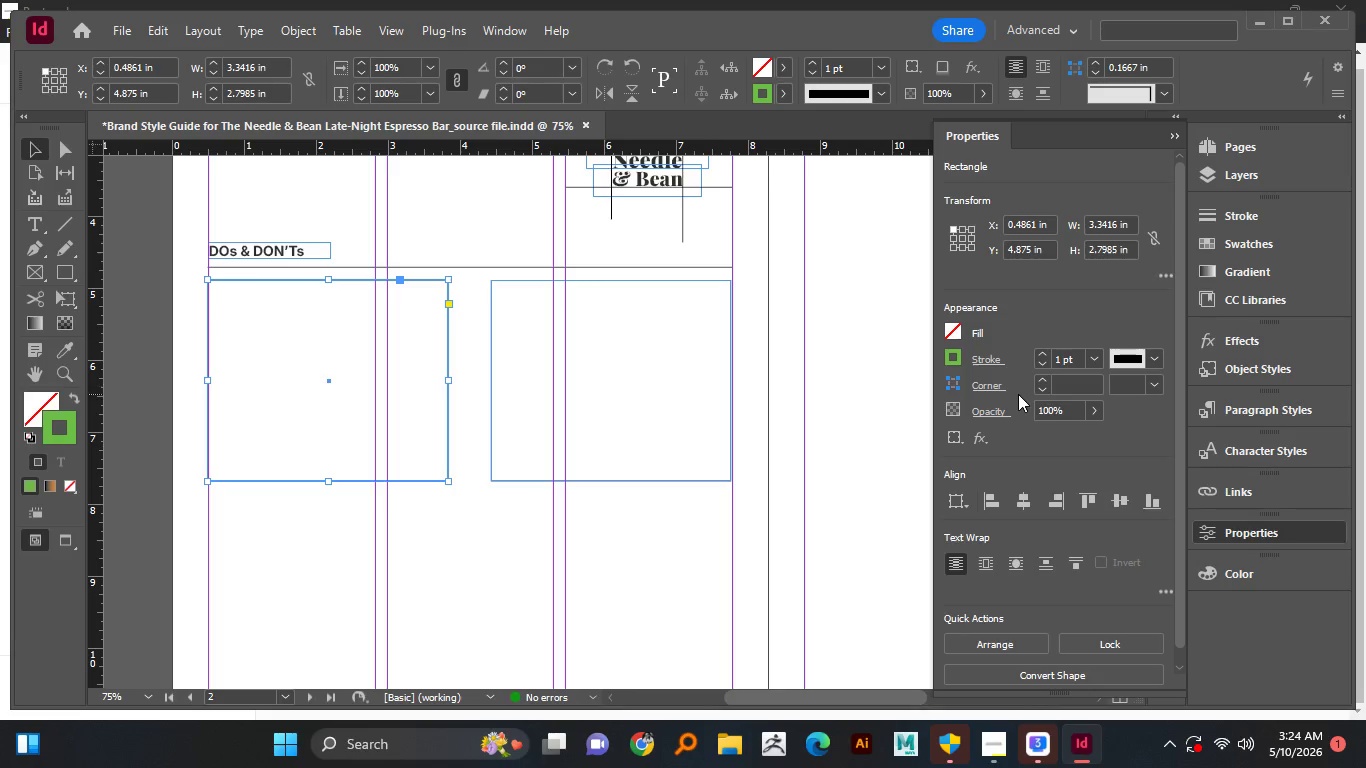 
left_click([1045, 348])
 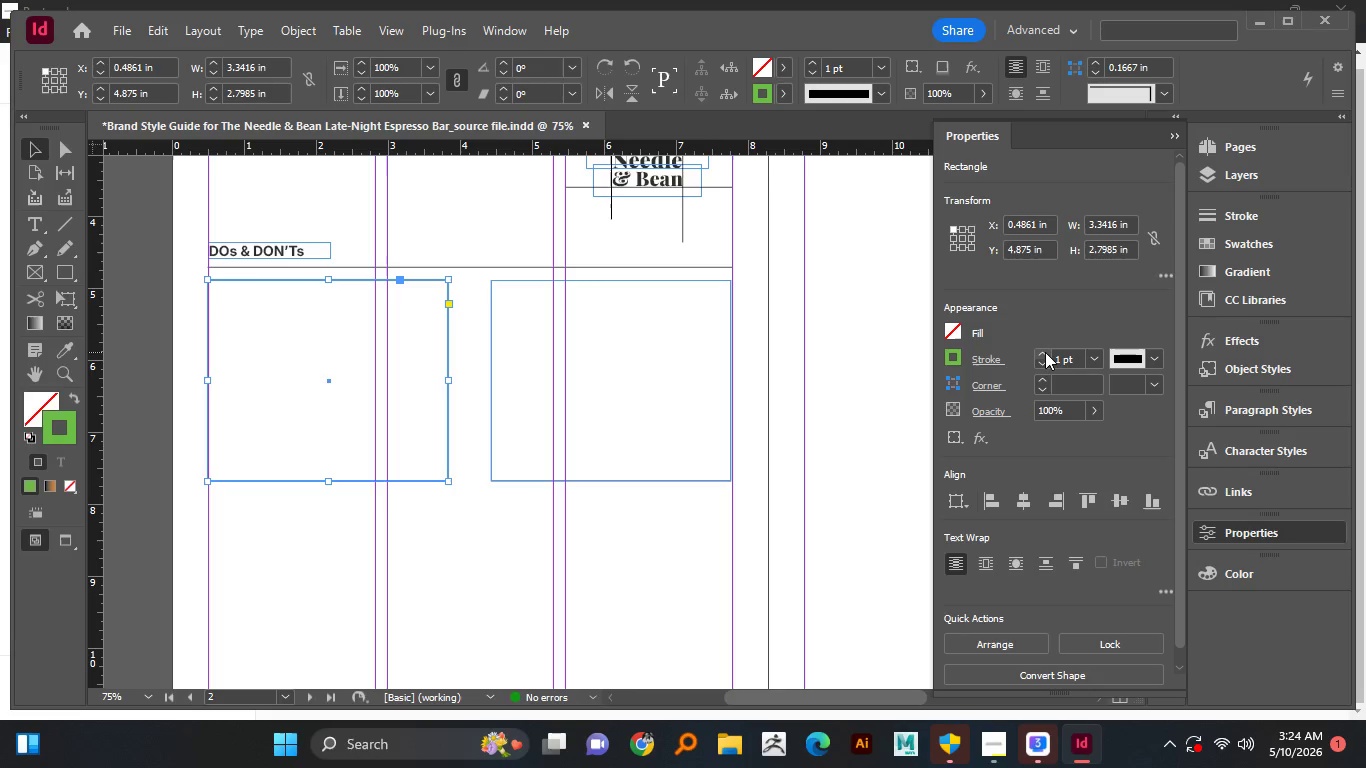 
left_click([1044, 353])
 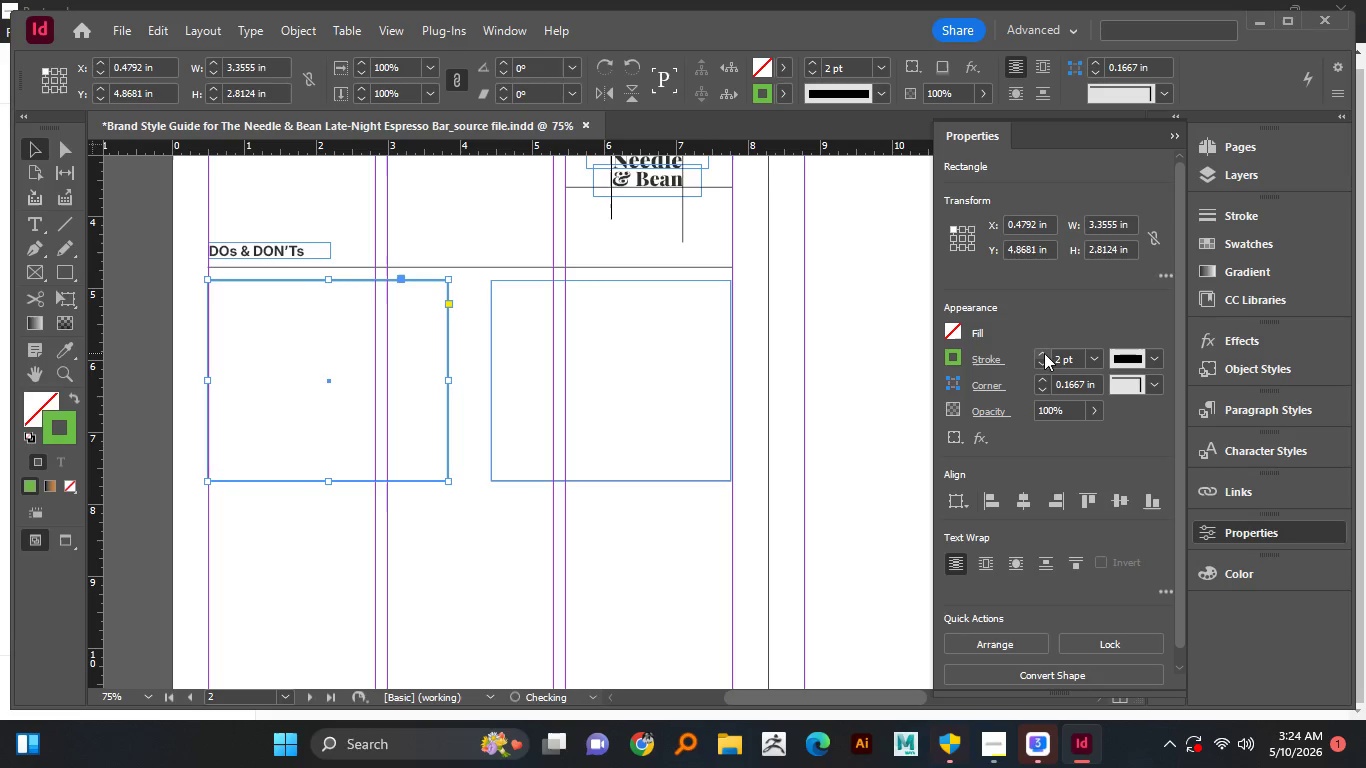 
left_click([1044, 353])
 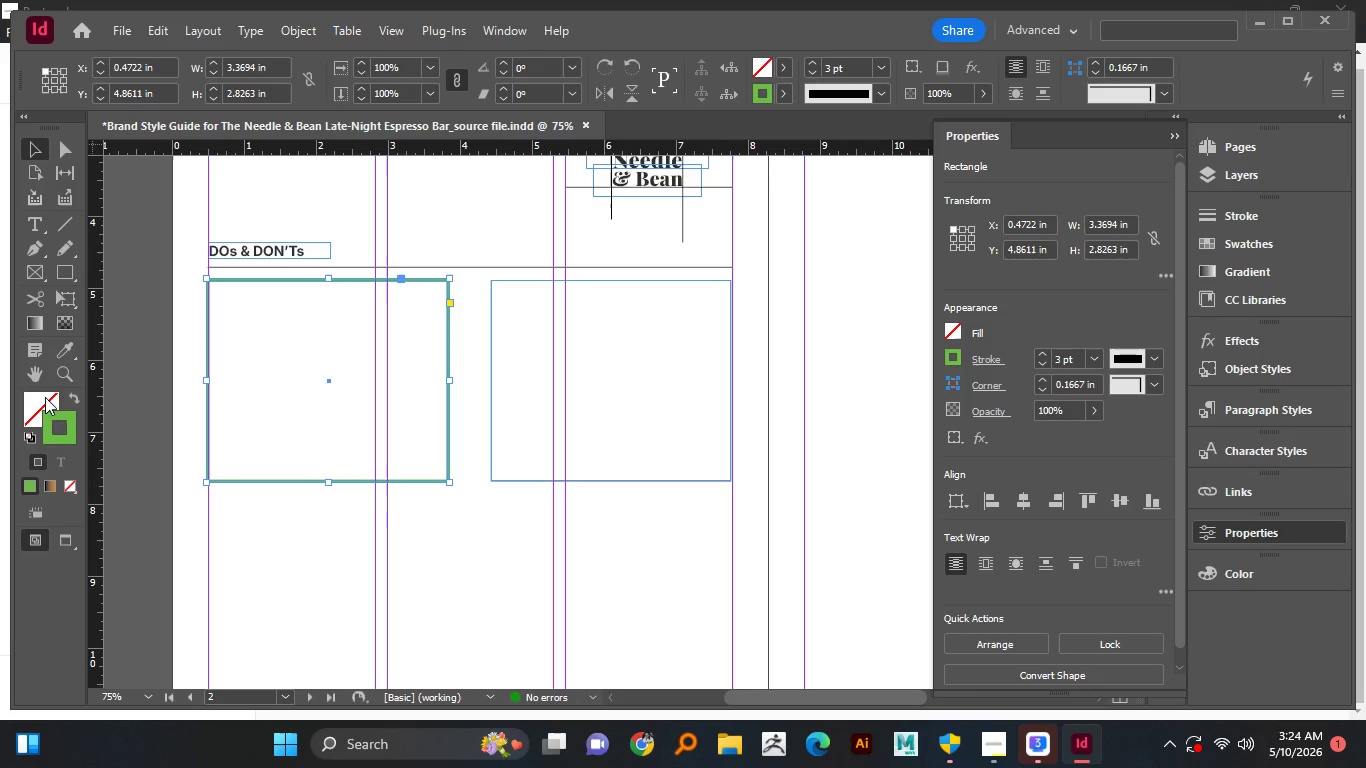 
double_click([45, 397])
 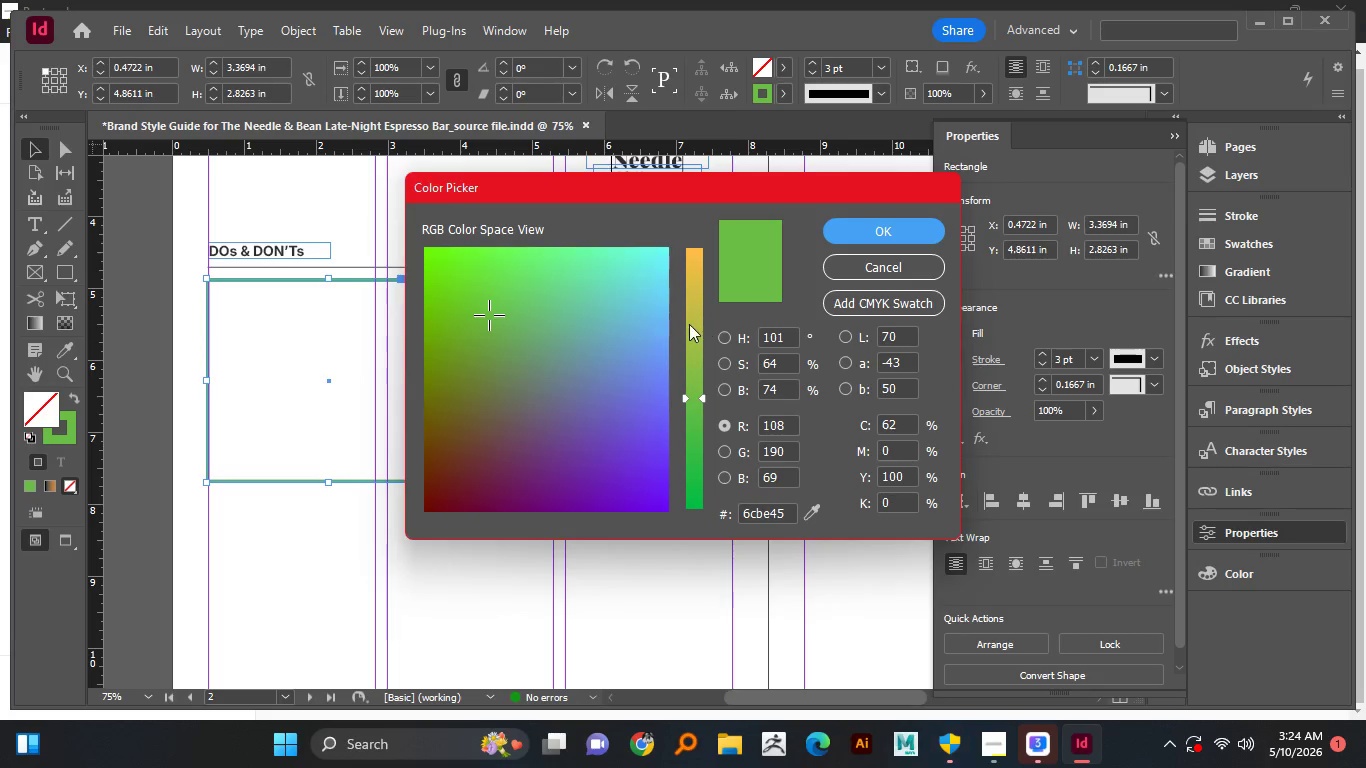 
left_click_drag(start_coordinate=[690, 319], to_coordinate=[694, 250])
 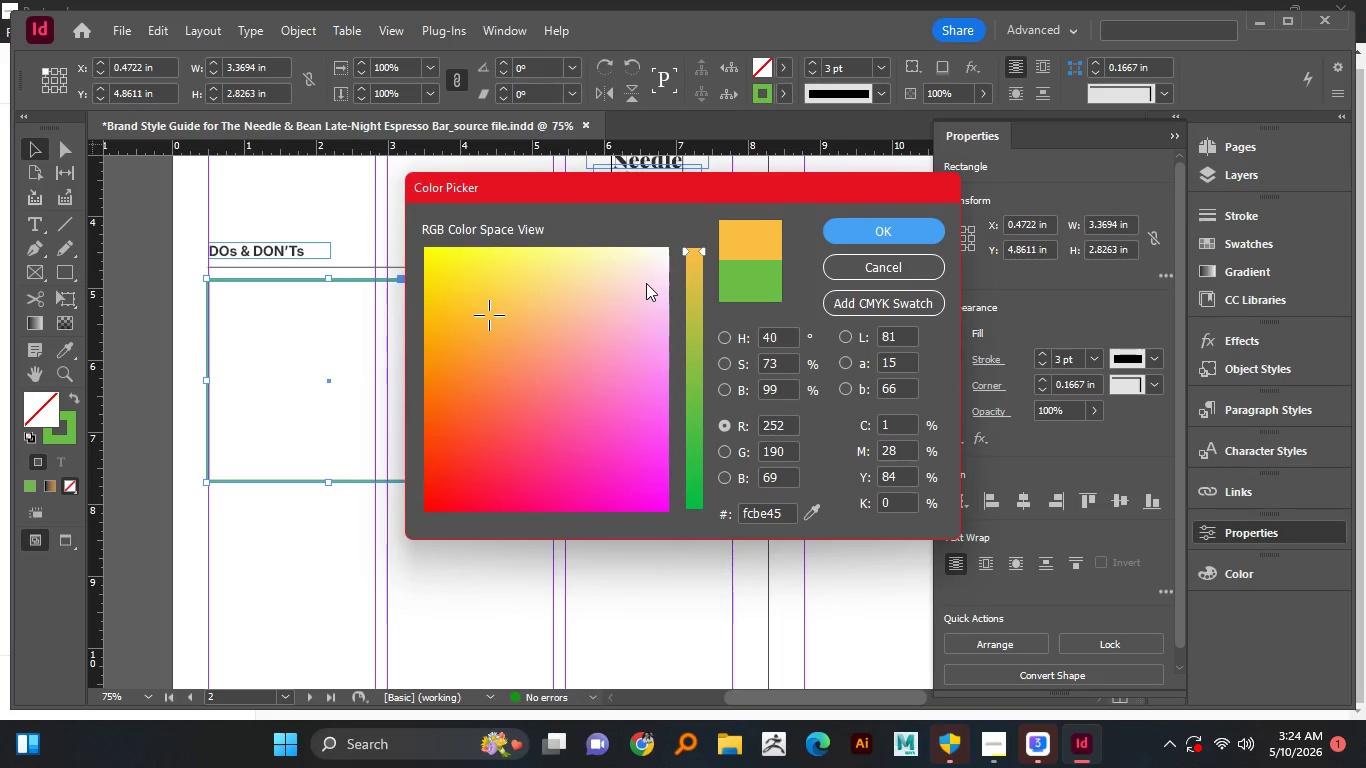 
left_click_drag(start_coordinate=[646, 282], to_coordinate=[634, 249])
 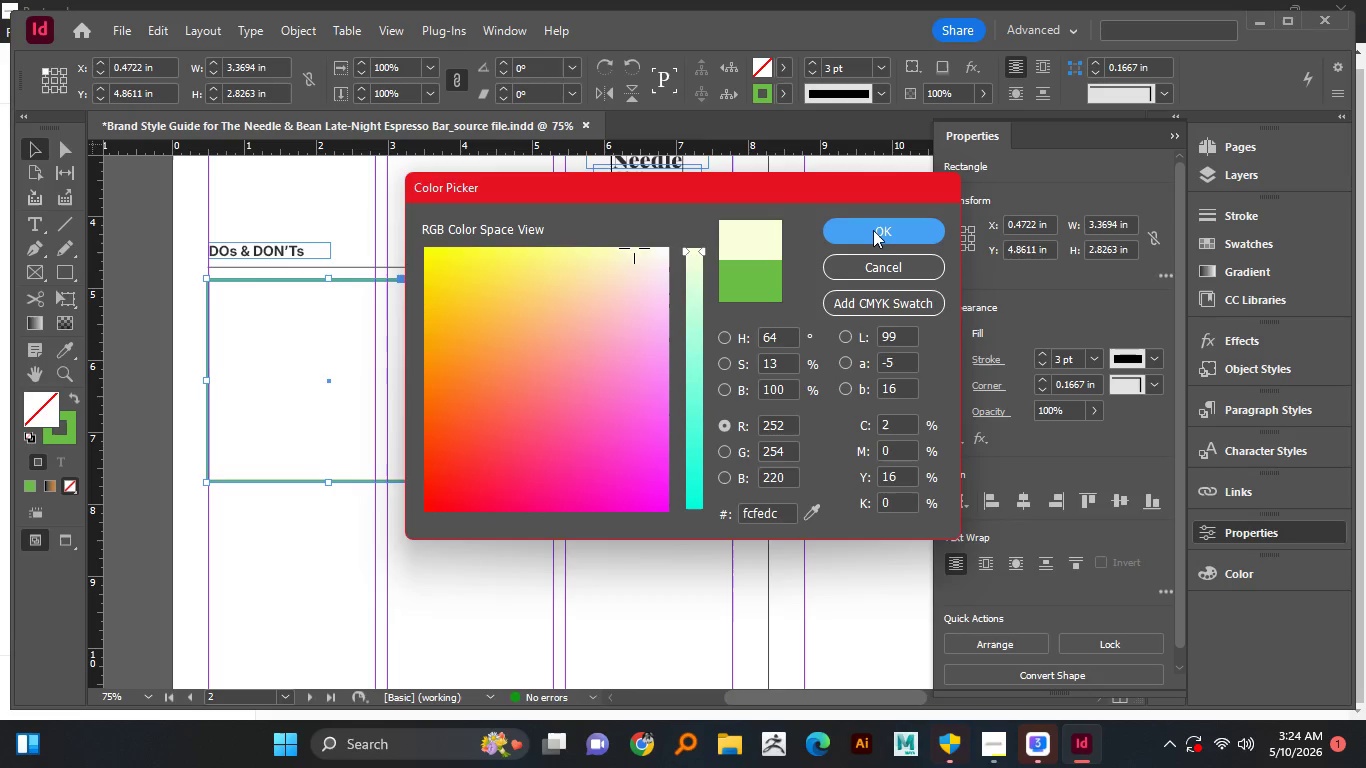 
left_click([873, 230])
 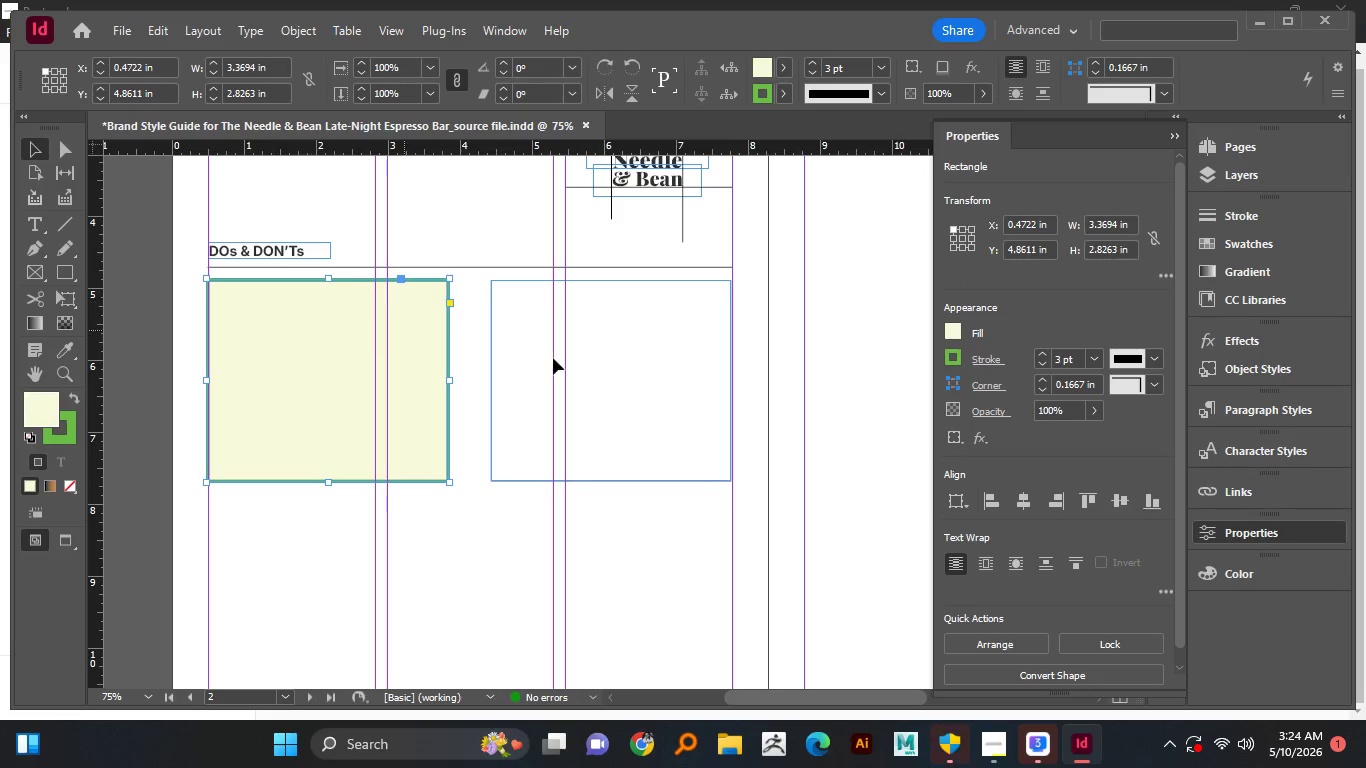 
left_click([615, 352])
 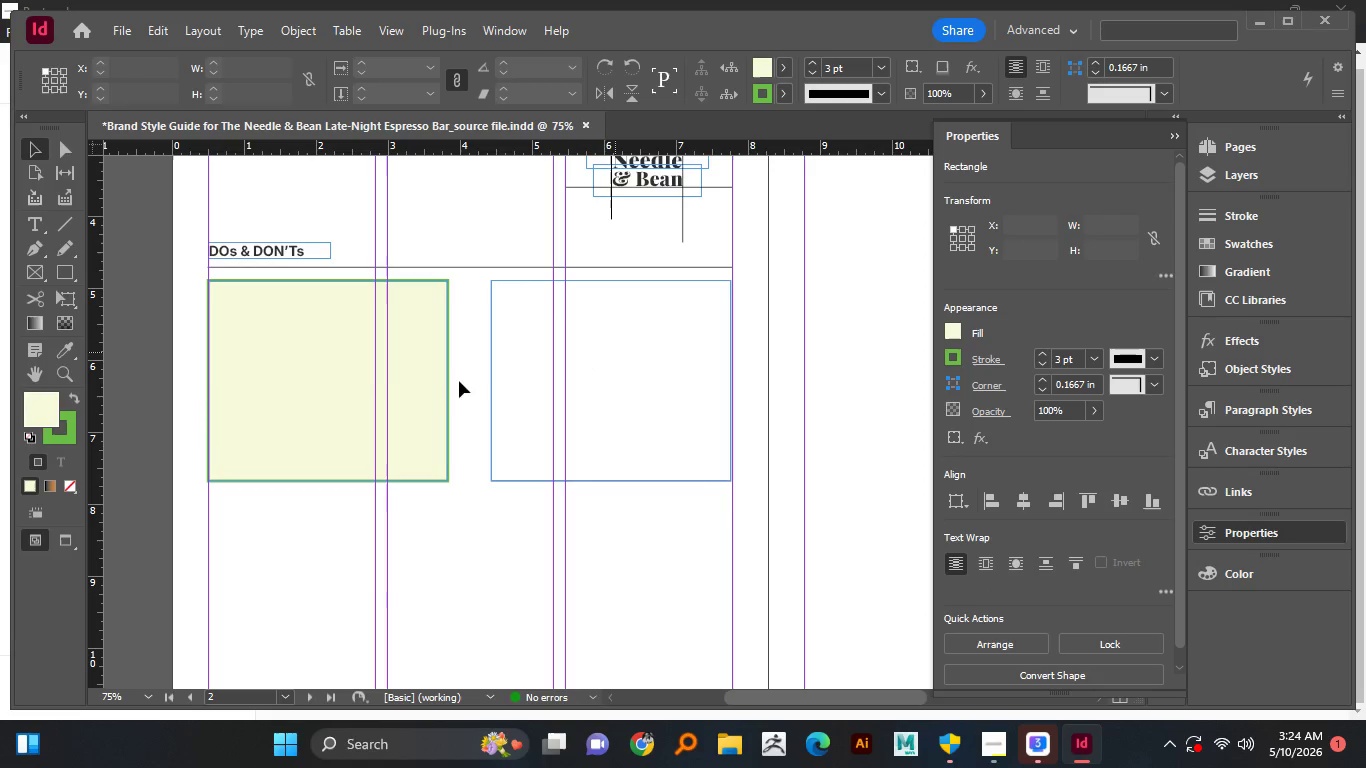 
left_click([369, 360])
 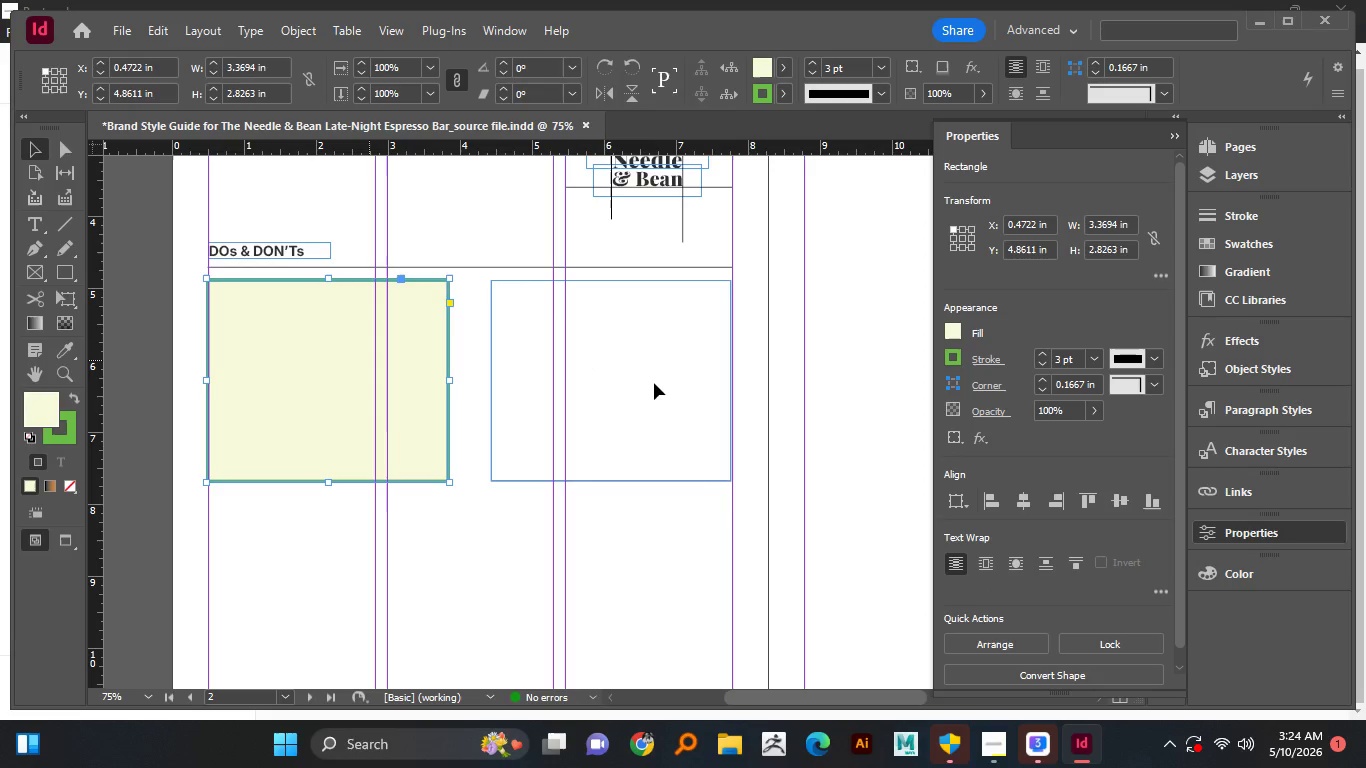 
left_click([655, 383])
 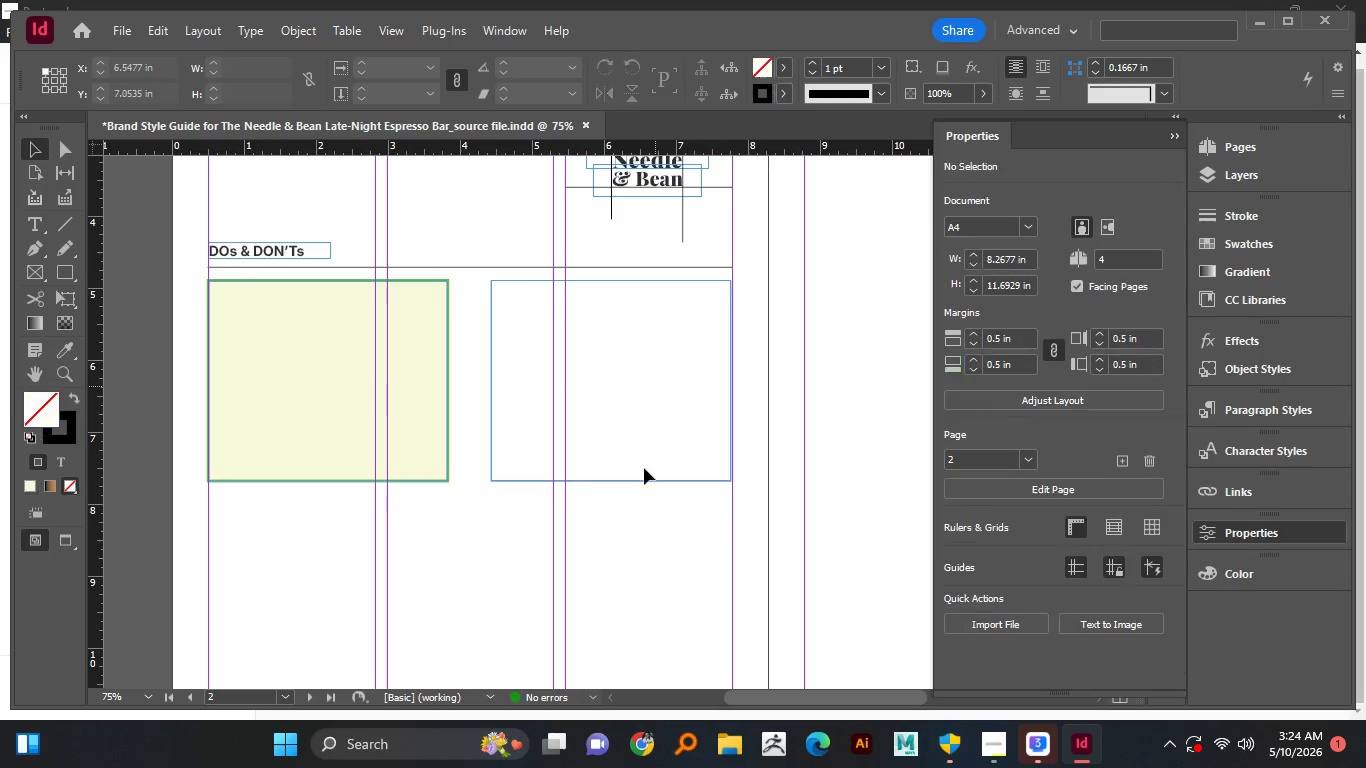 
left_click_drag(start_coordinate=[644, 457], to_coordinate=[644, 527])
 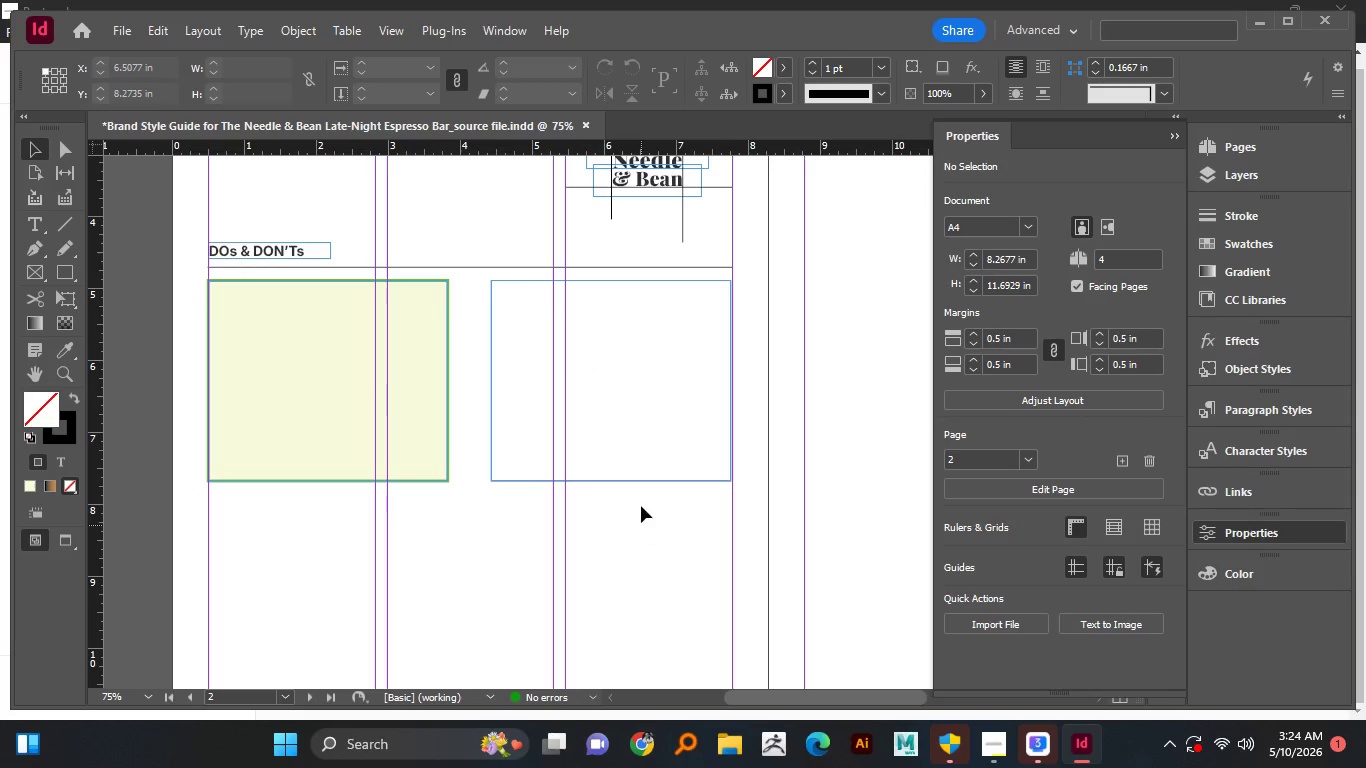 
left_click_drag(start_coordinate=[641, 525], to_coordinate=[641, 402])
 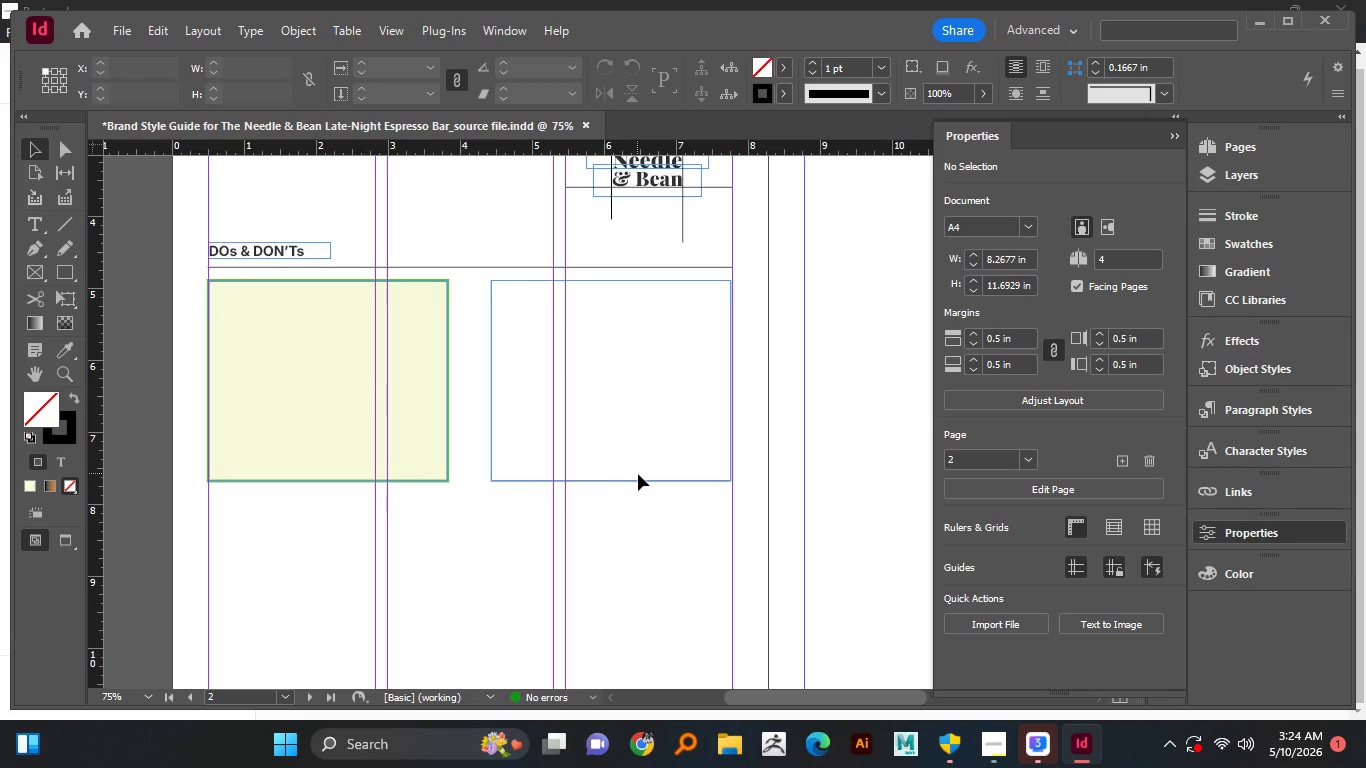 
double_click([640, 479])
 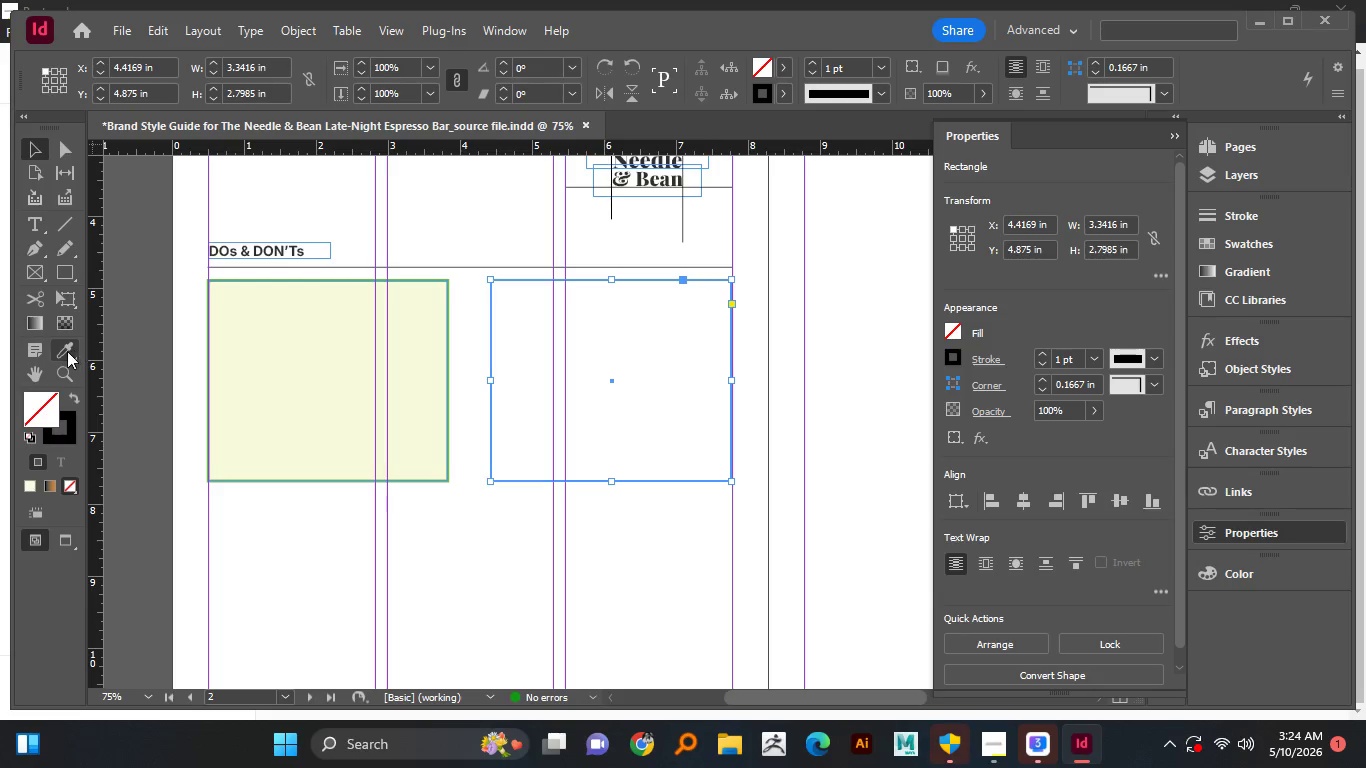 
double_click([321, 352])
 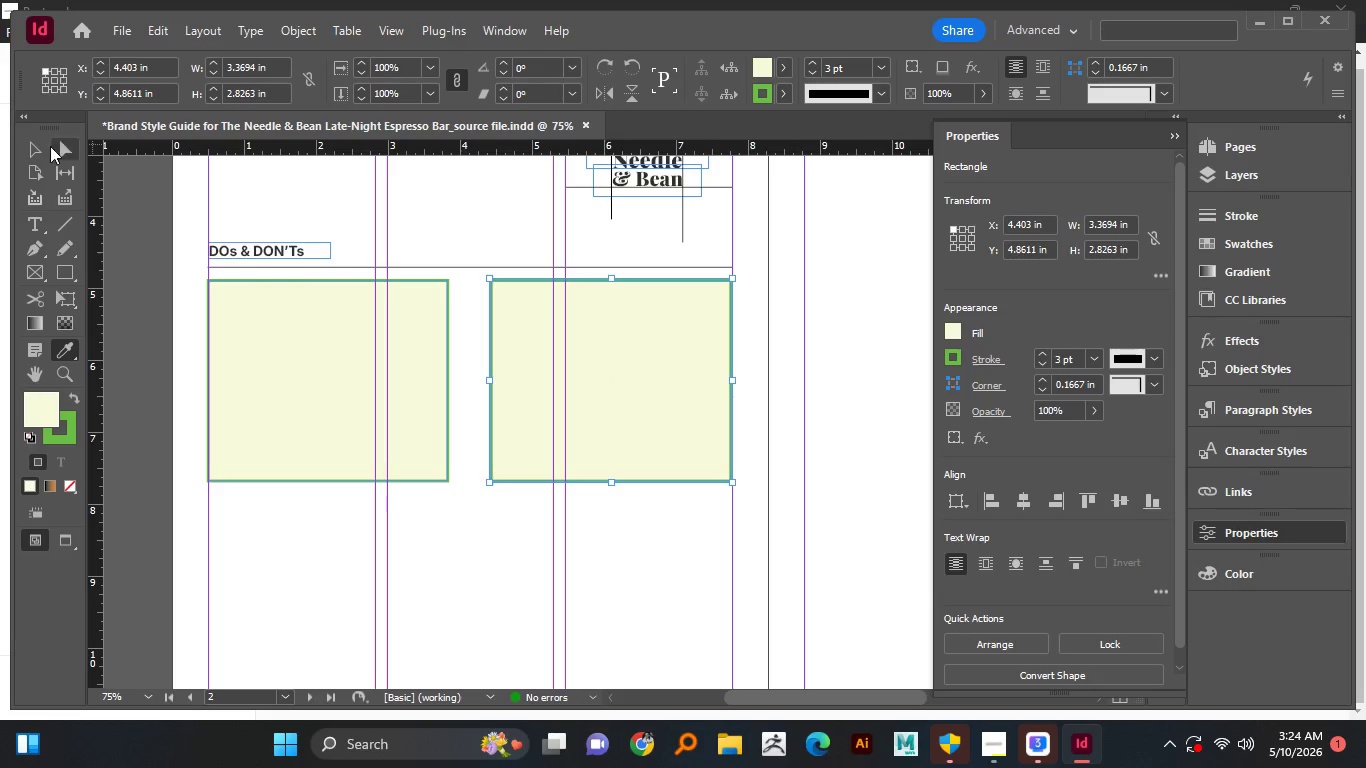 
left_click([35, 150])
 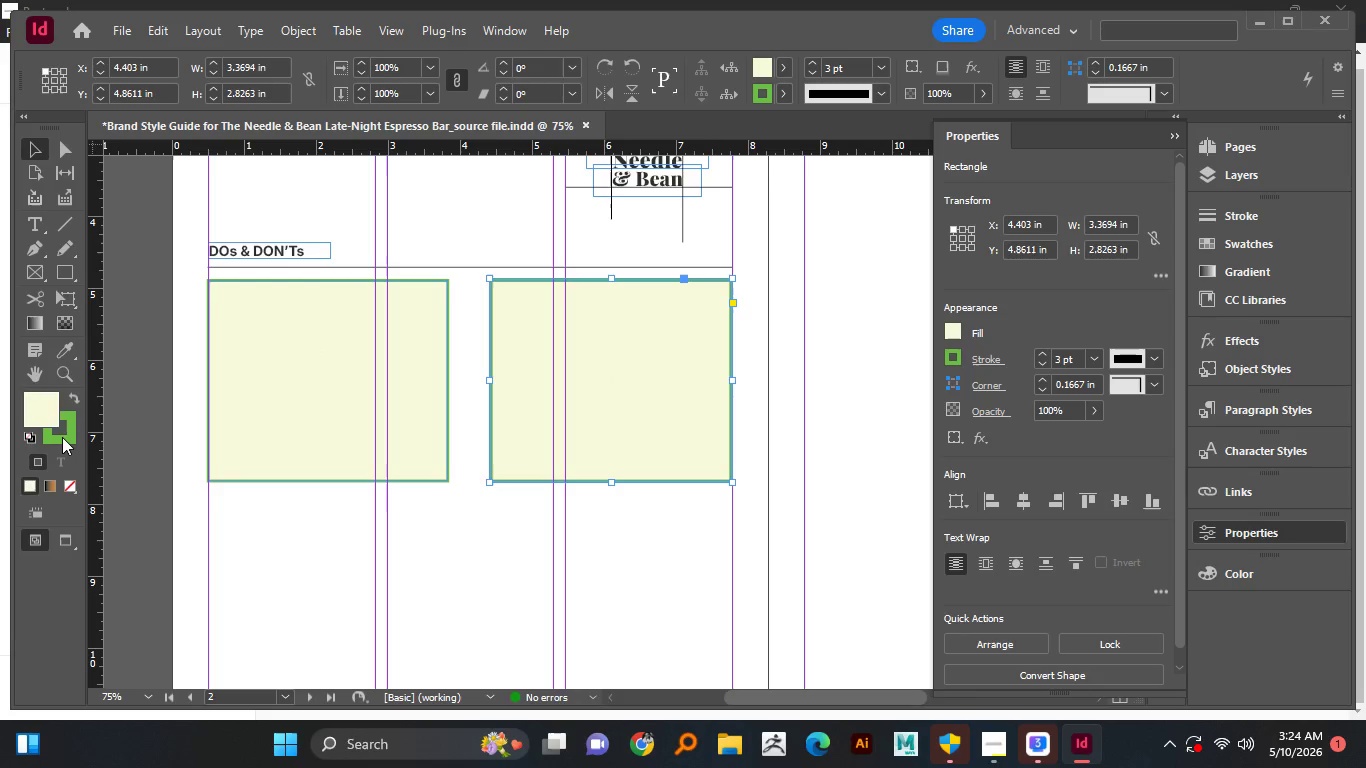 
double_click([62, 436])
 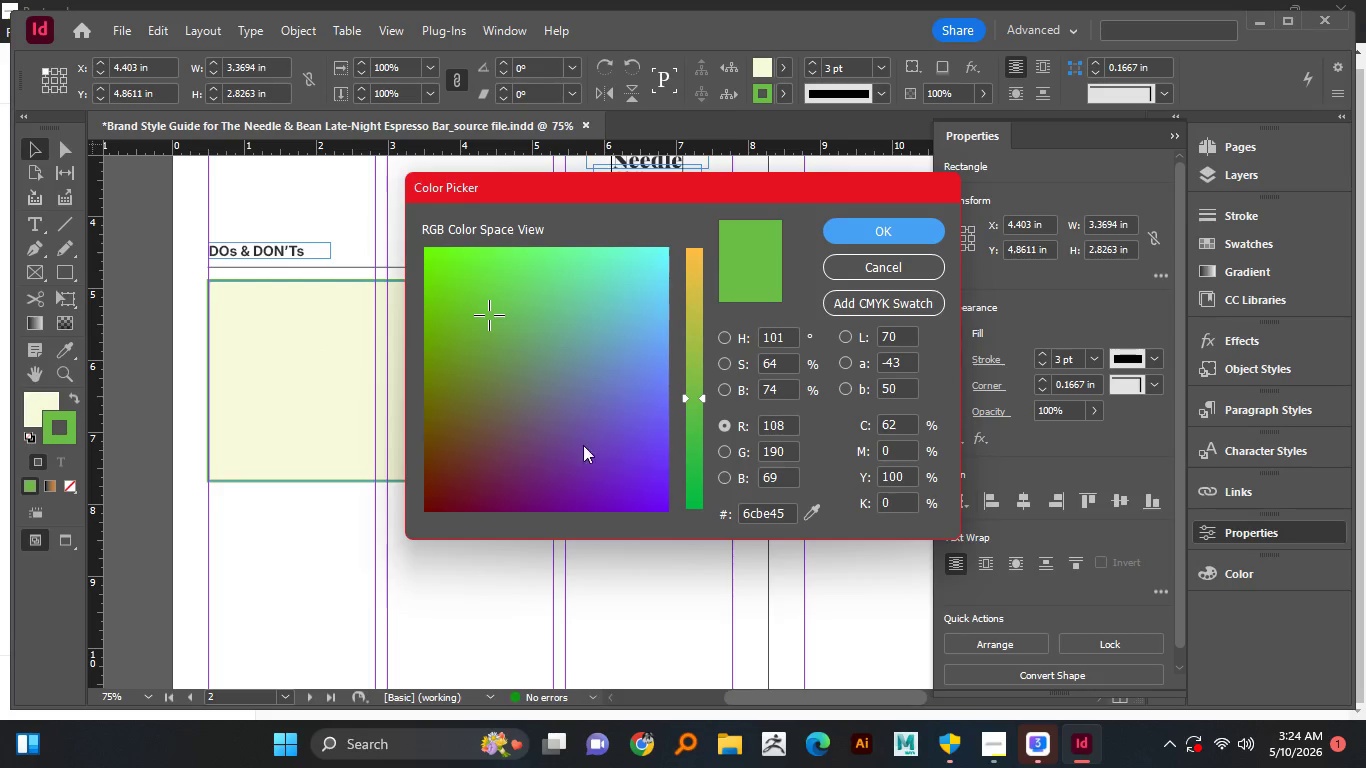 
left_click_drag(start_coordinate=[510, 466], to_coordinate=[411, 540])
 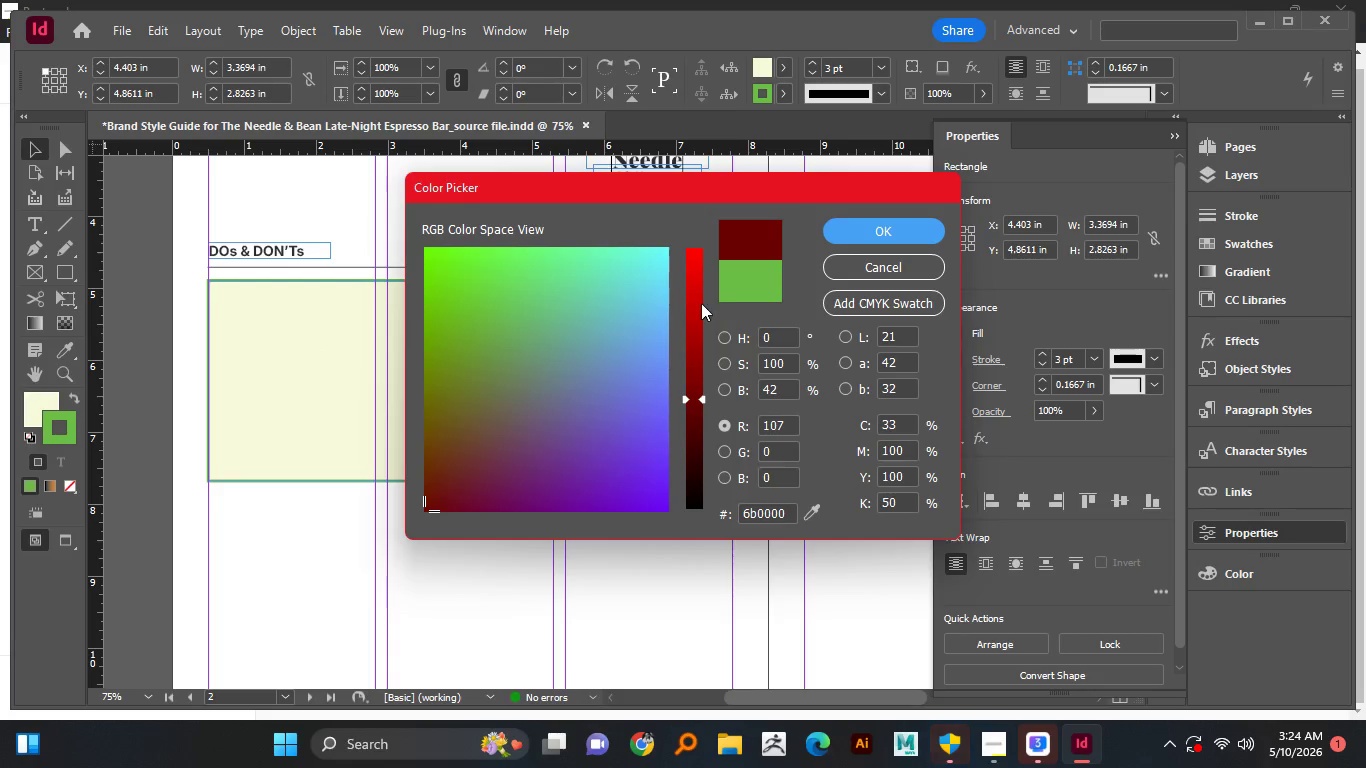 
left_click_drag(start_coordinate=[699, 304], to_coordinate=[707, 200])
 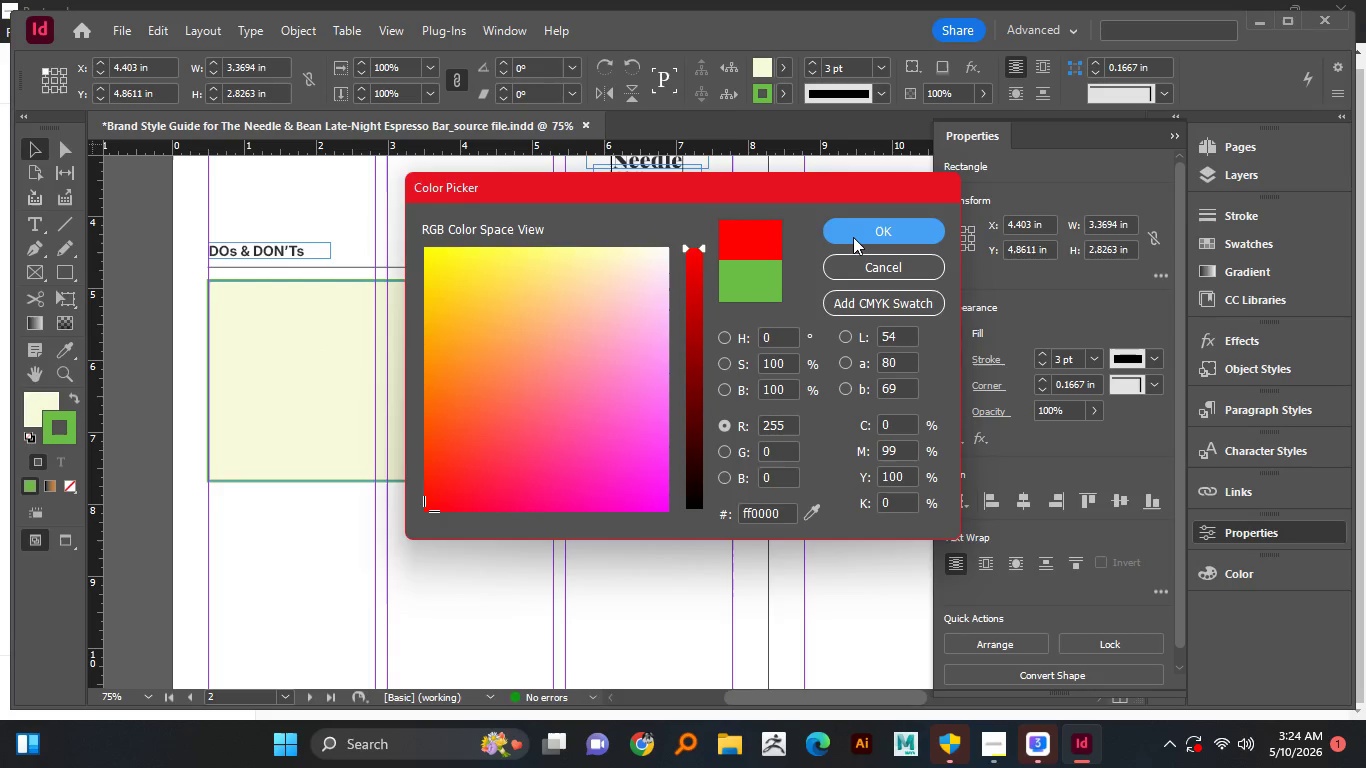 
left_click([853, 237])
 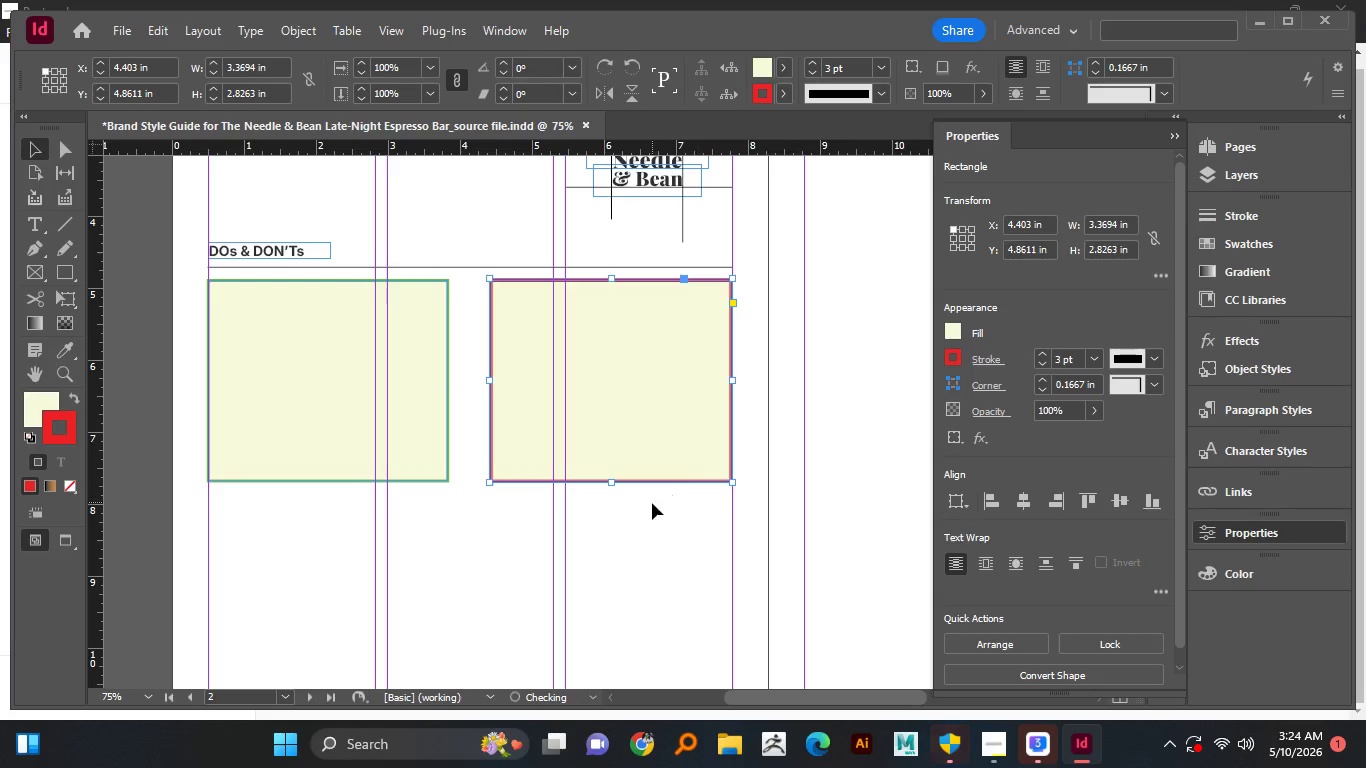 
left_click([652, 503])
 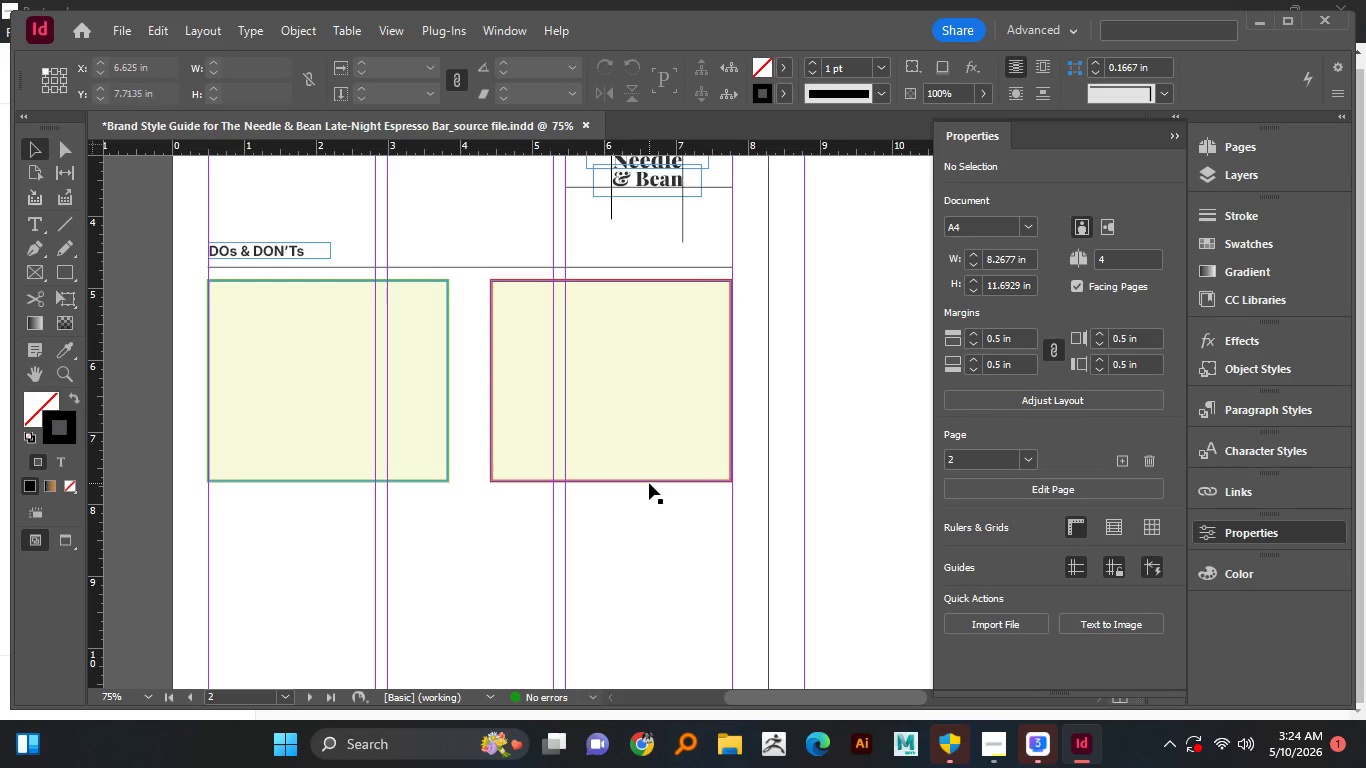 
key(W)
 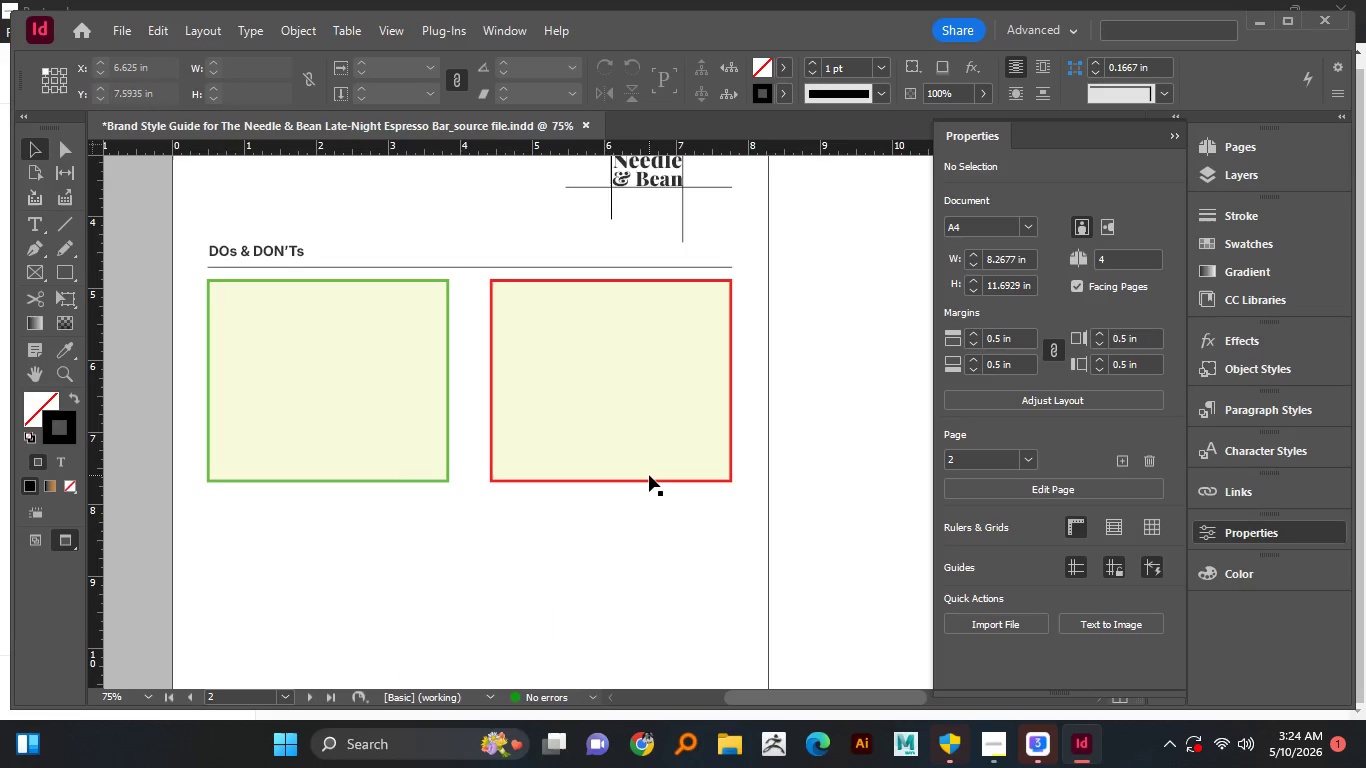 
left_click([631, 521])
 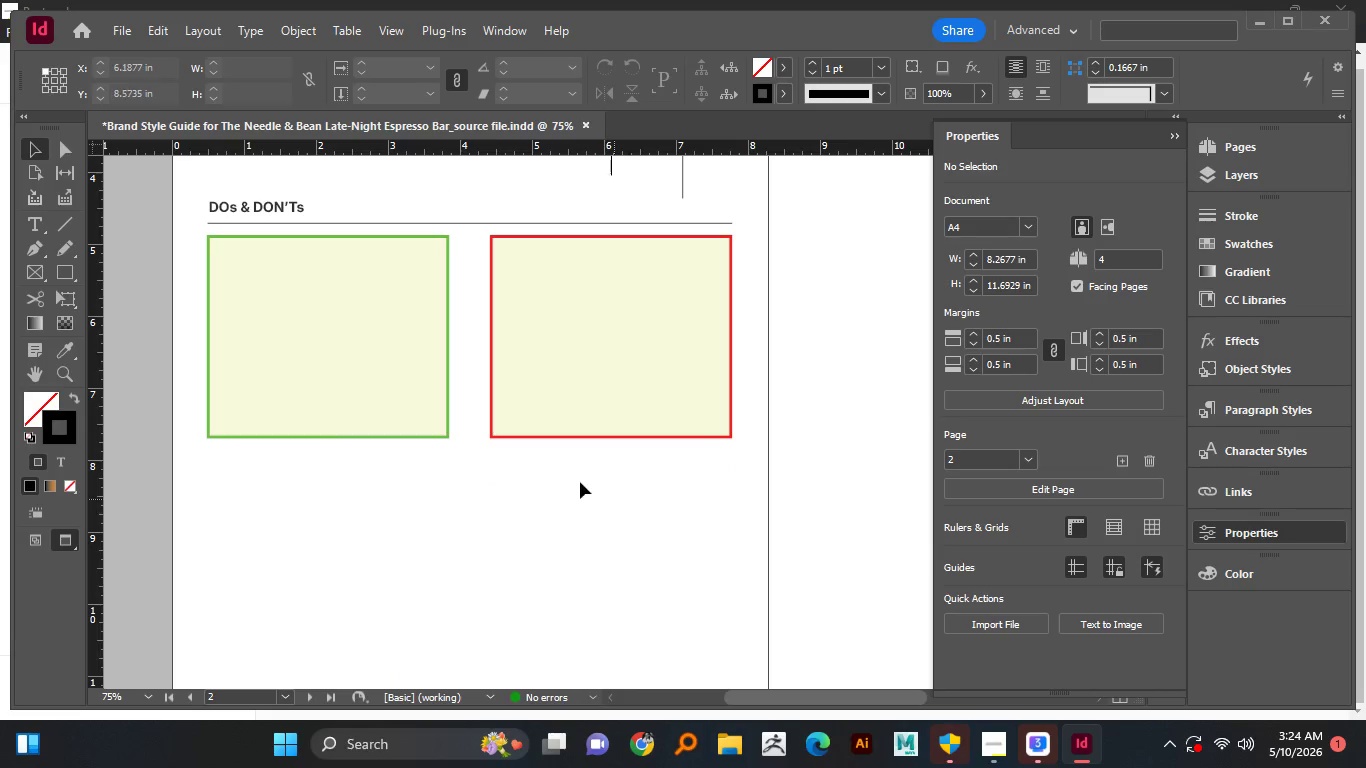 
scroll: coordinate [649, 475], scroll_direction: down, amount: 1.0
 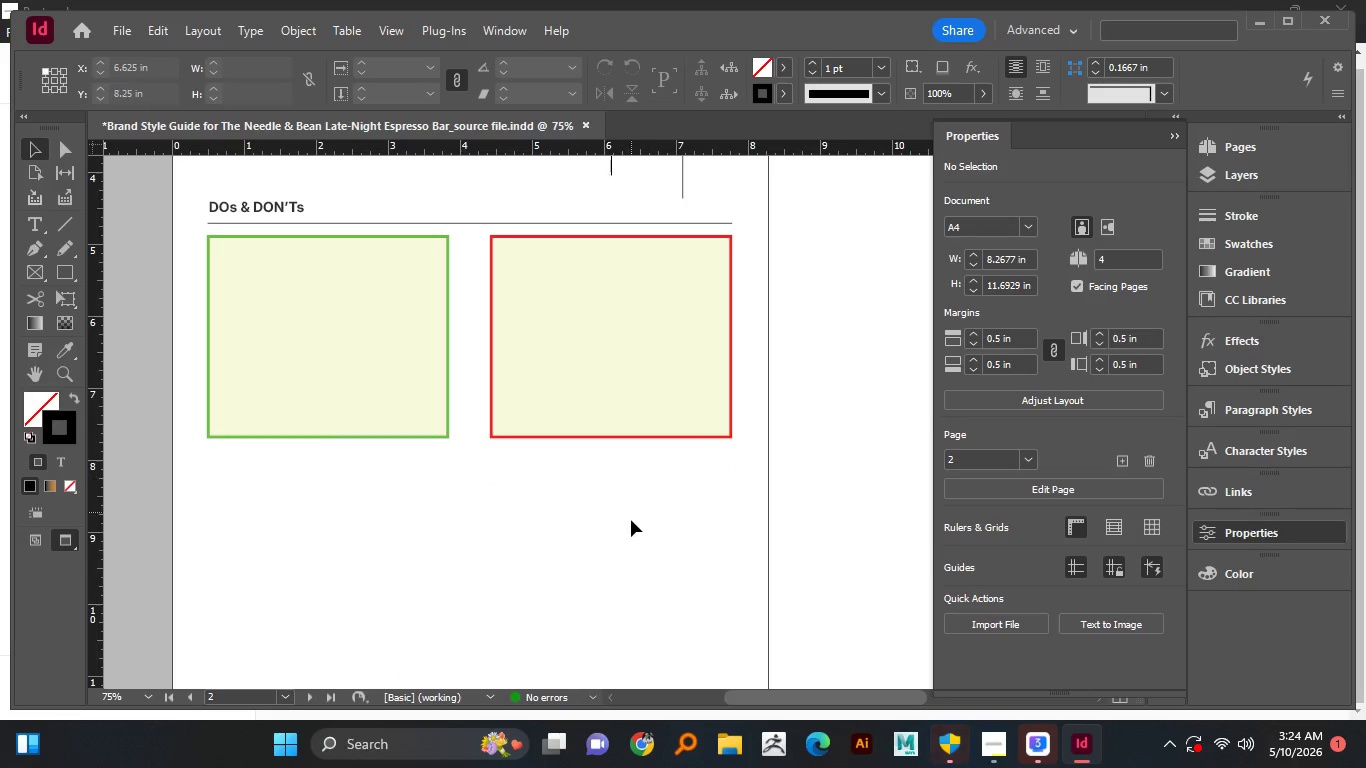 
hold_key(key=AltLeft, duration=0.84)
scroll: coordinate [579, 481], scroll_direction: down, amount: 2.0
 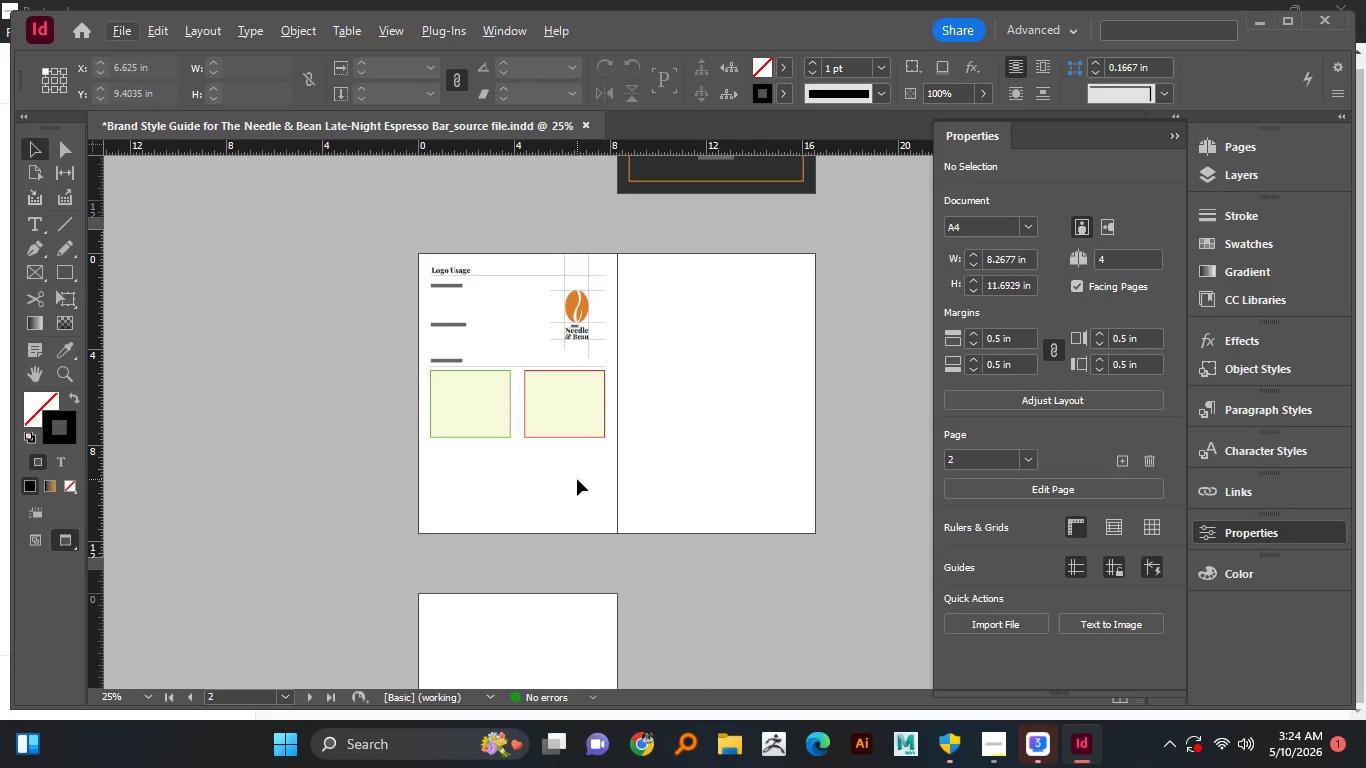 
hold_key(key=AltLeft, duration=0.78)
 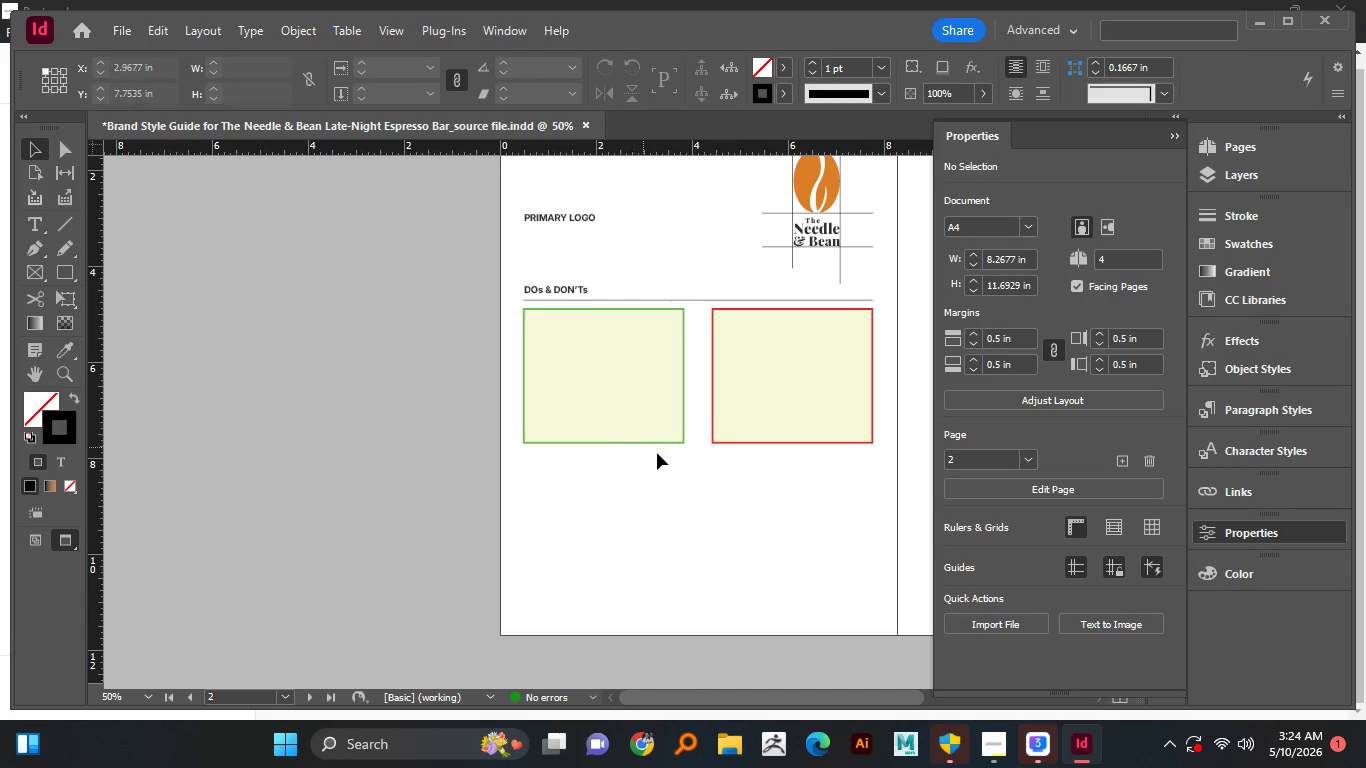 
scroll: coordinate [577, 479], scroll_direction: none, amount: 0.0
 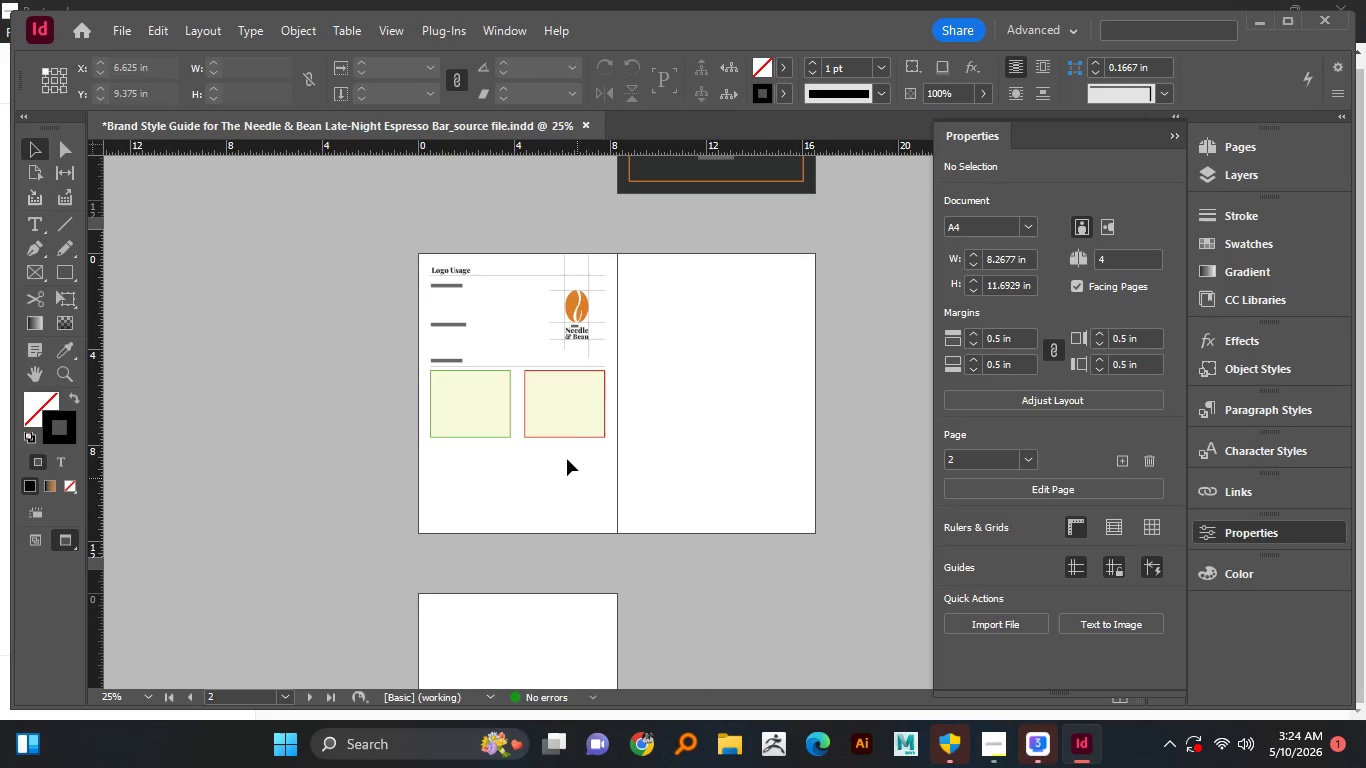 
hold_key(key=AltLeft, duration=3.02)
 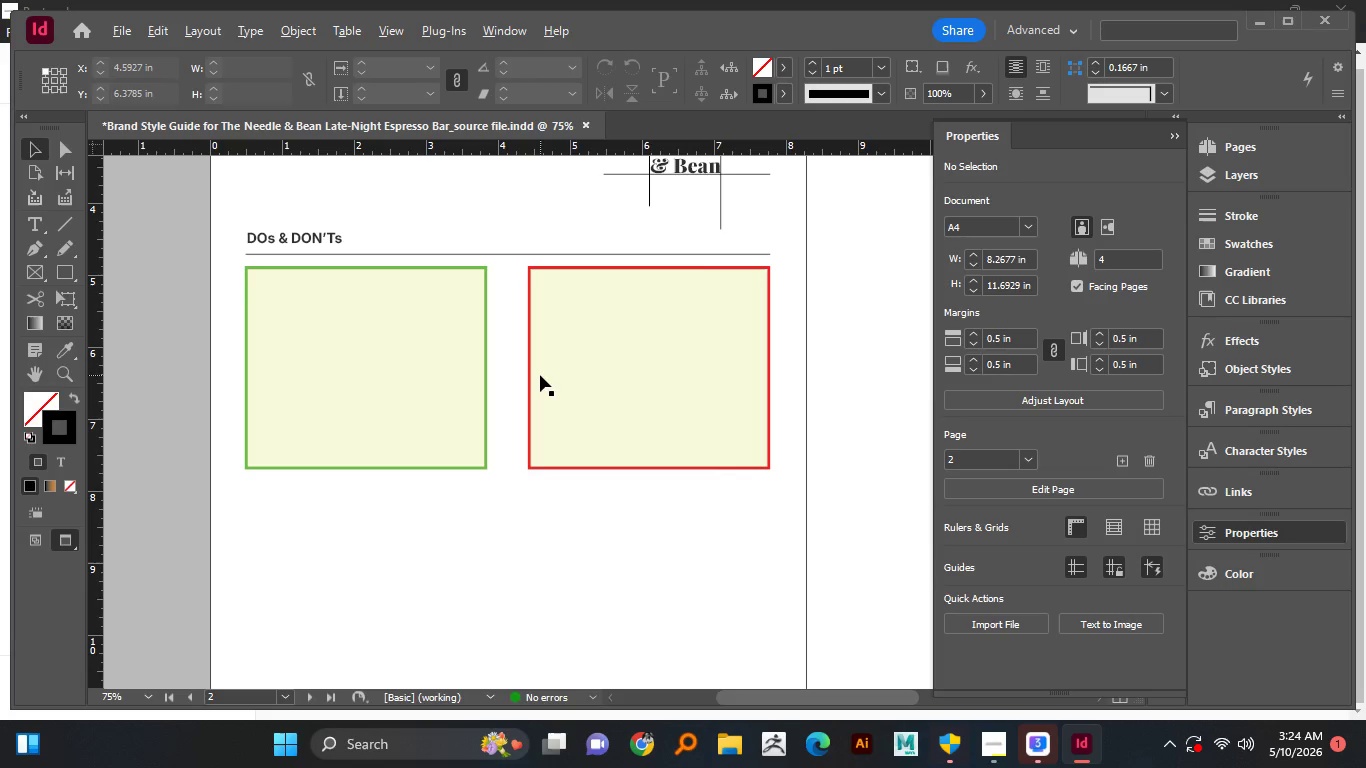 
scroll: coordinate [560, 432], scroll_direction: up, amount: 1.0
 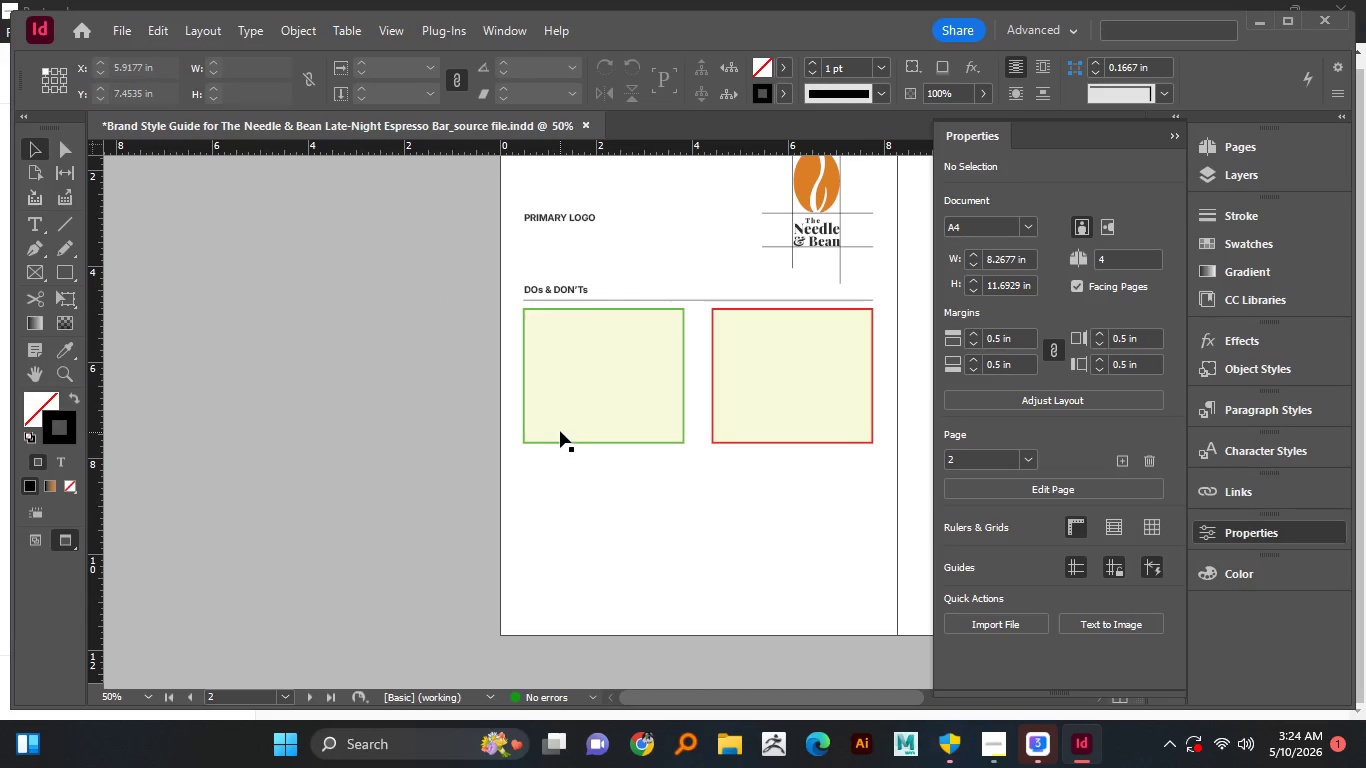 
hold_key(key=Space, duration=0.61)
 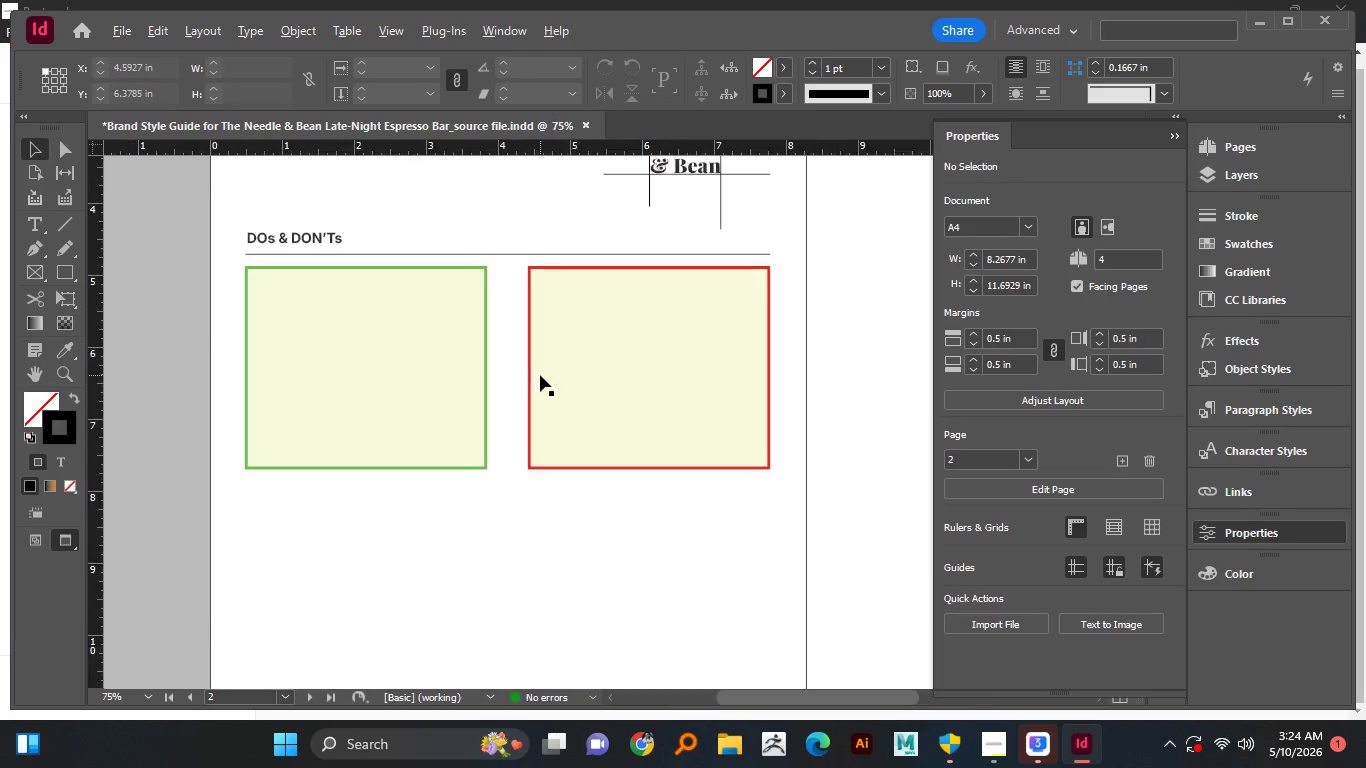 
left_click_drag(start_coordinate=[715, 454], to_coordinate=[535, 449])
 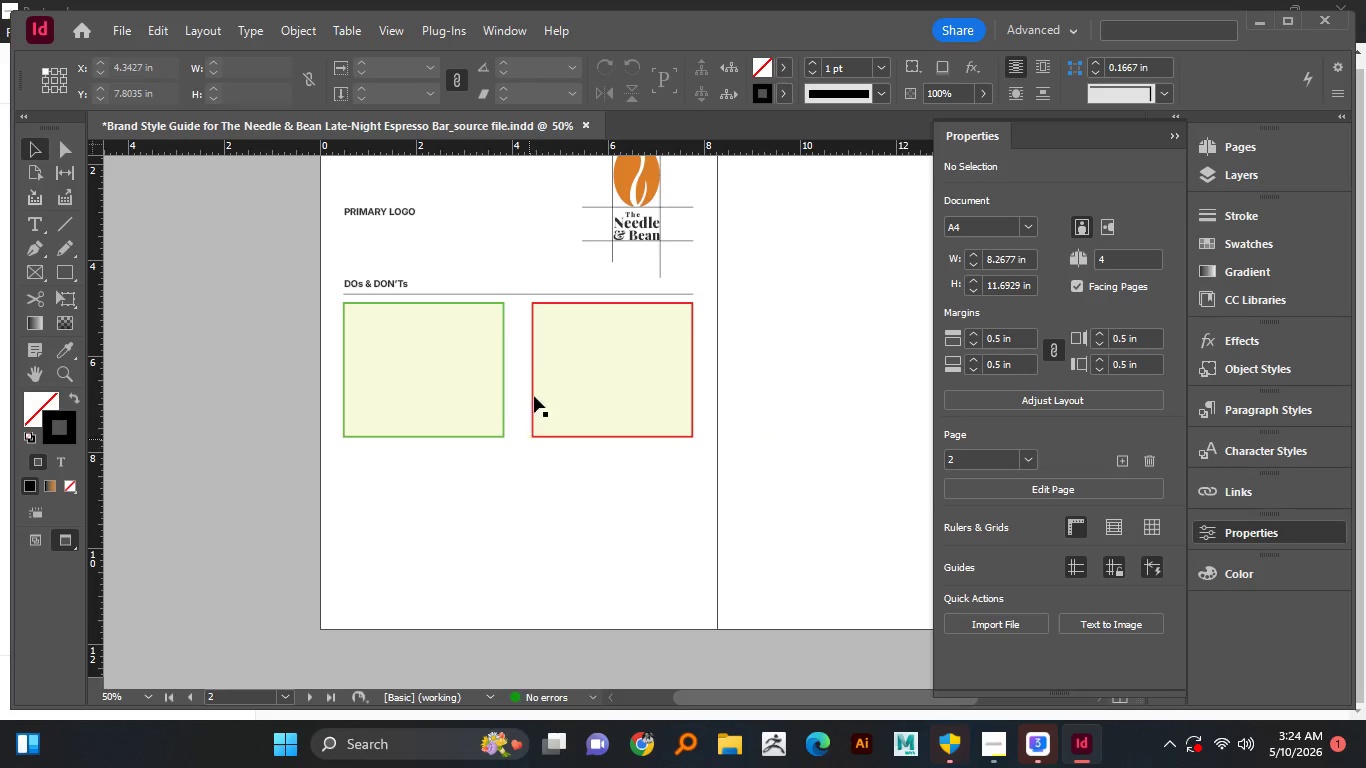 
hold_key(key=AltLeft, duration=0.72)
scroll: coordinate [540, 375], scroll_direction: up, amount: 1.0
 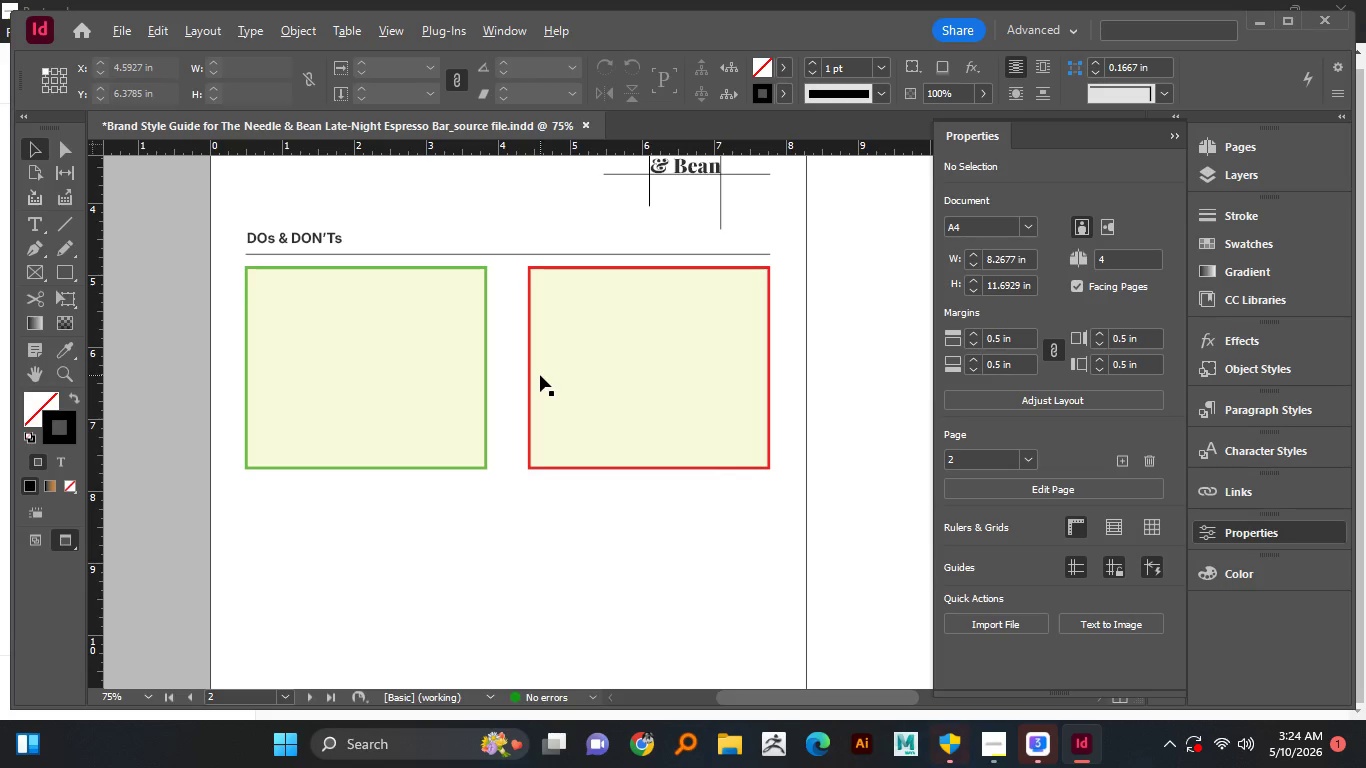 
hold_key(key=AltLeft, duration=21.17)
scroll: coordinate [540, 375], scroll_direction: down, amount: 2.0
 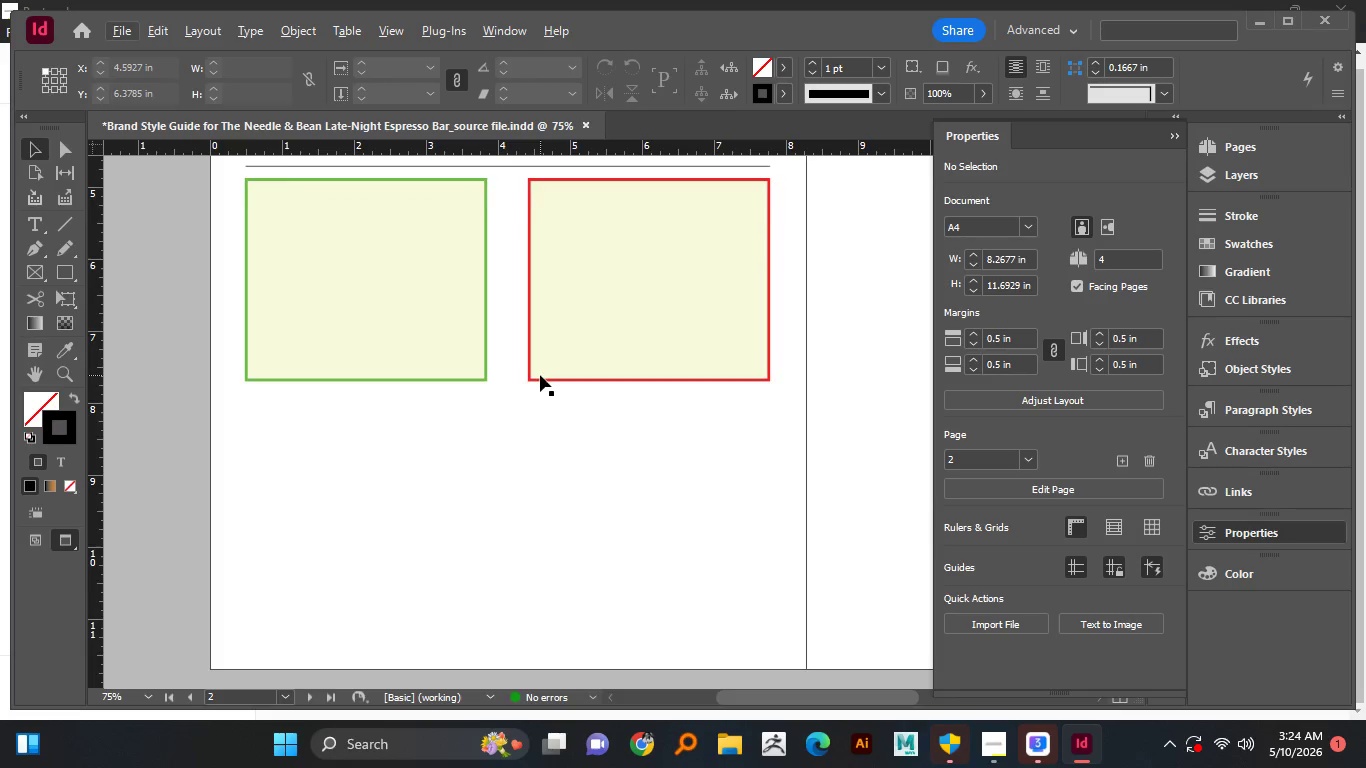 
scroll: coordinate [540, 375], scroll_direction: up, amount: 1.0
 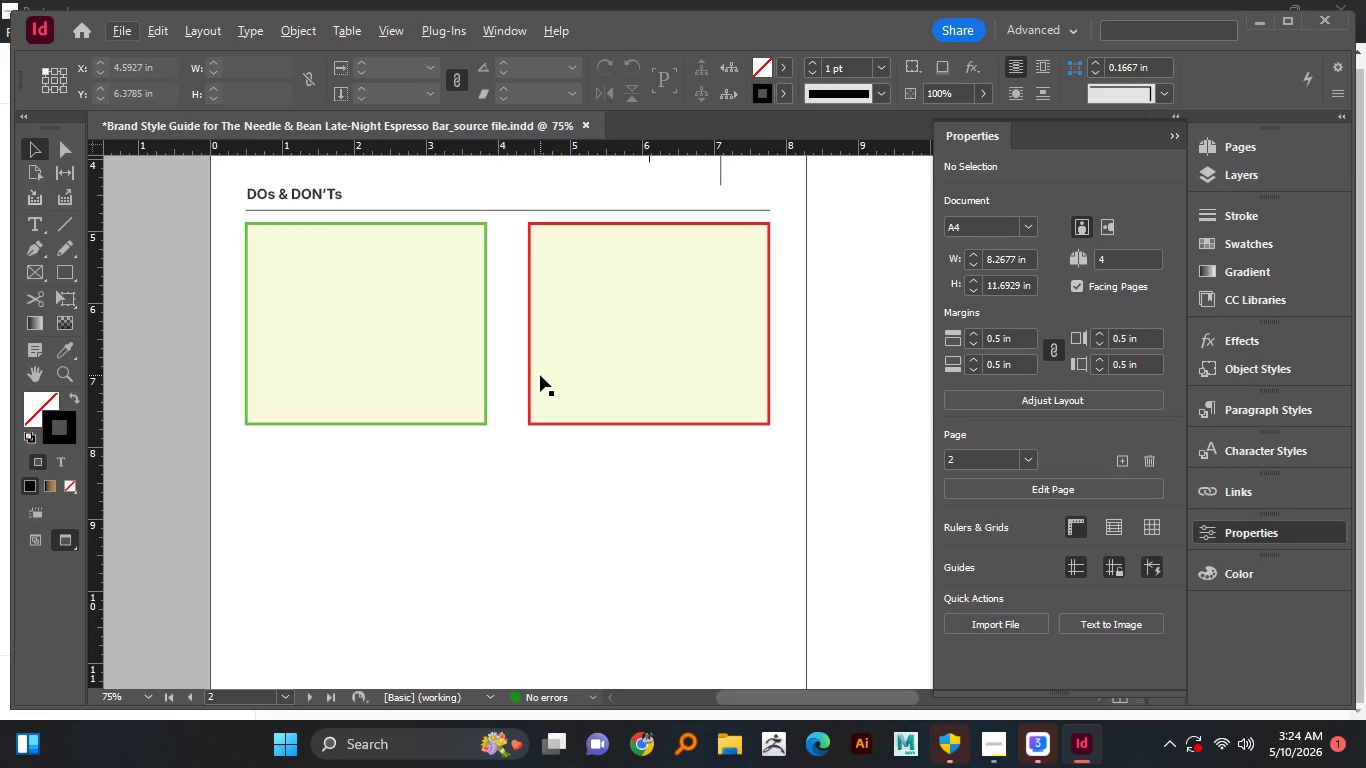 
left_click([422, 360])
 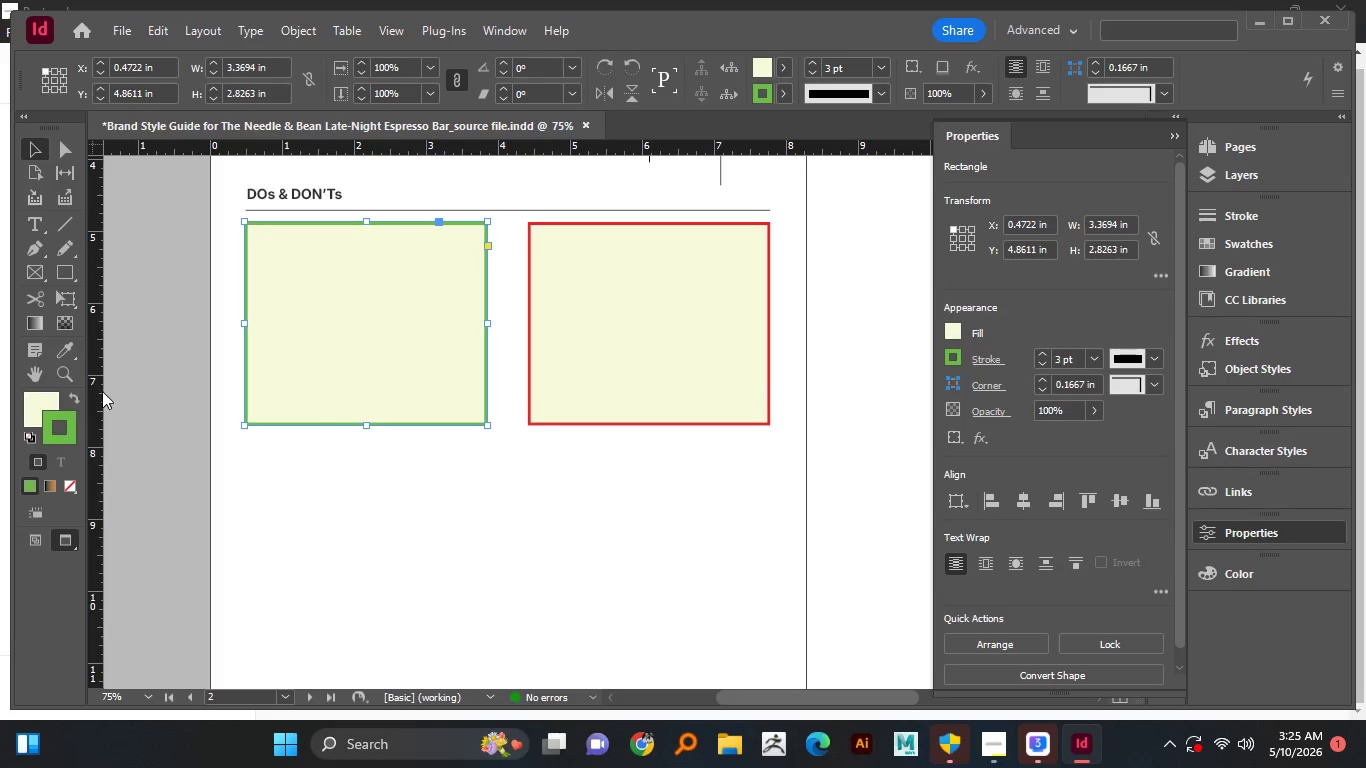 
left_click([508, 530])
 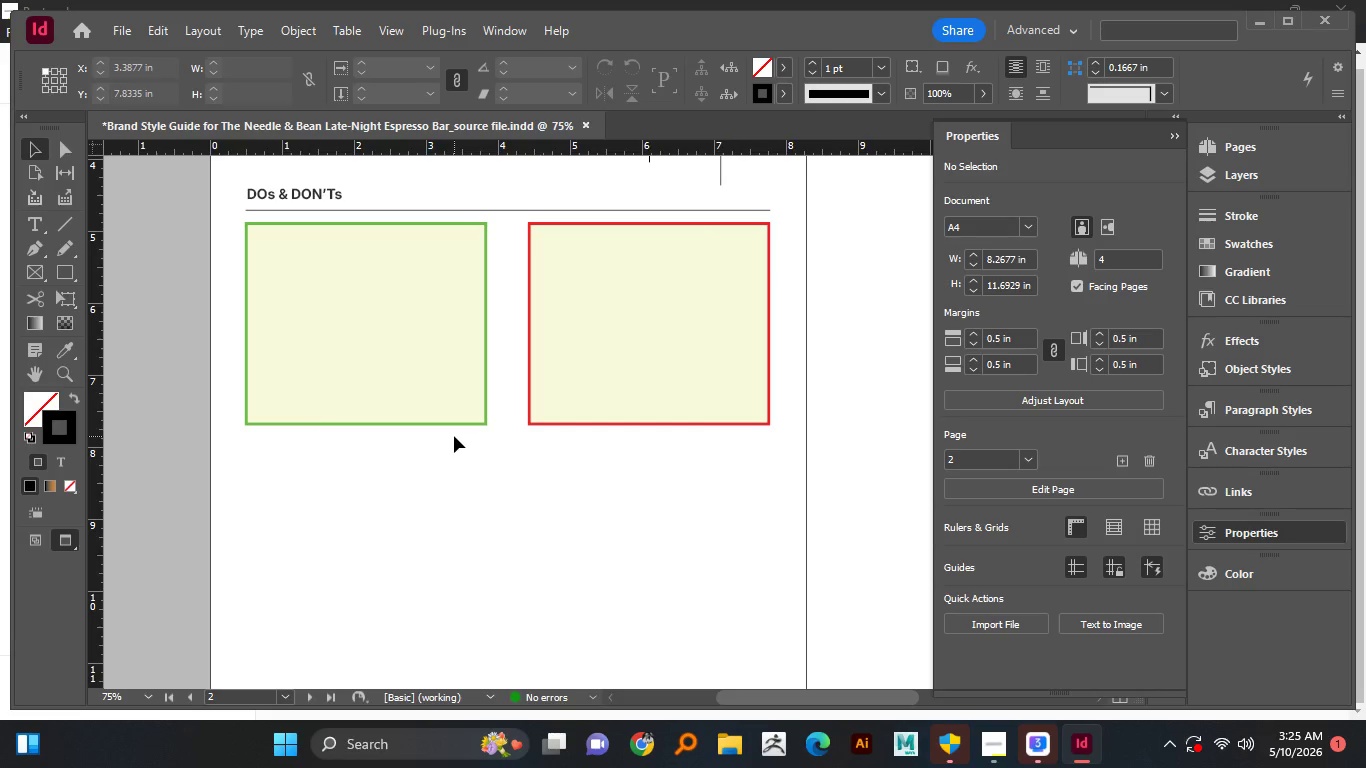 
left_click([301, 191])
 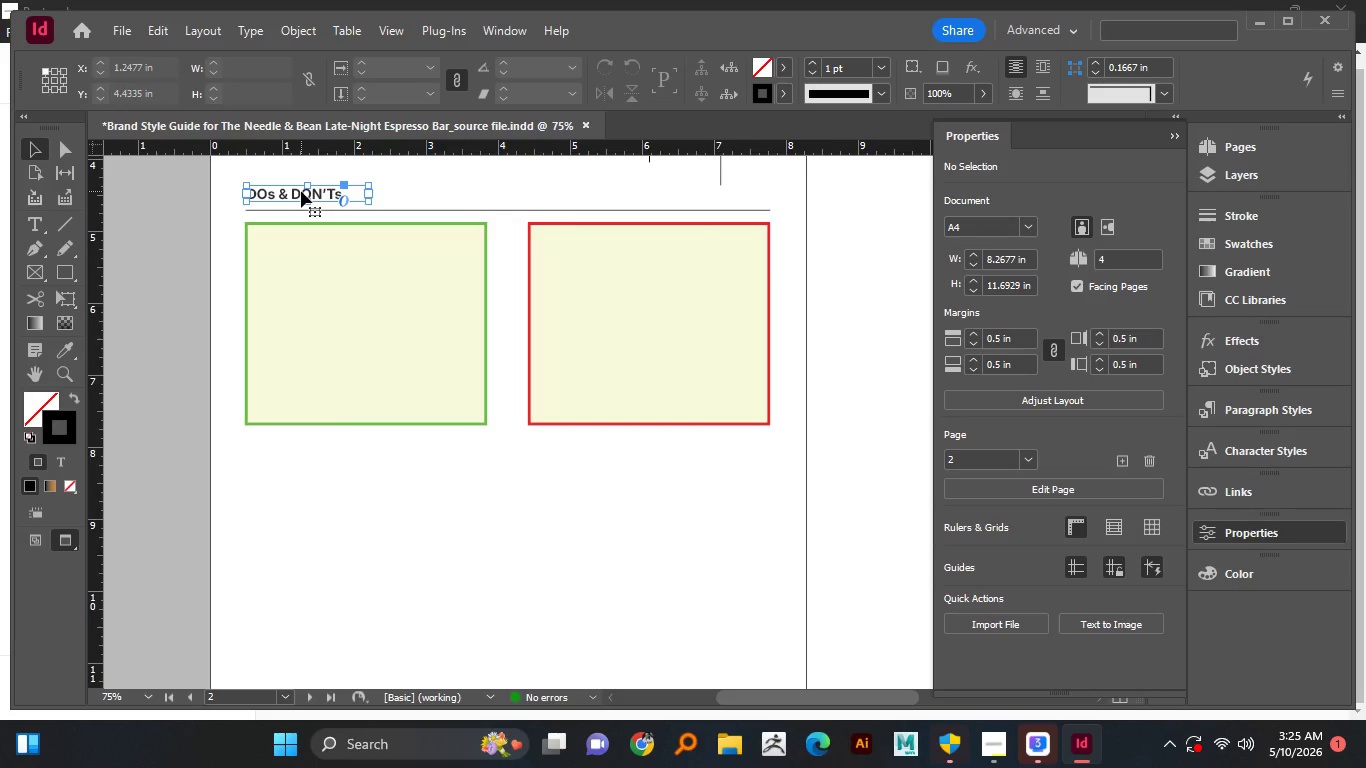 
hold_key(key=AltLeft, duration=1.8)
left_click_drag(start_coordinate=[309, 188], to_coordinate=[307, 449])
 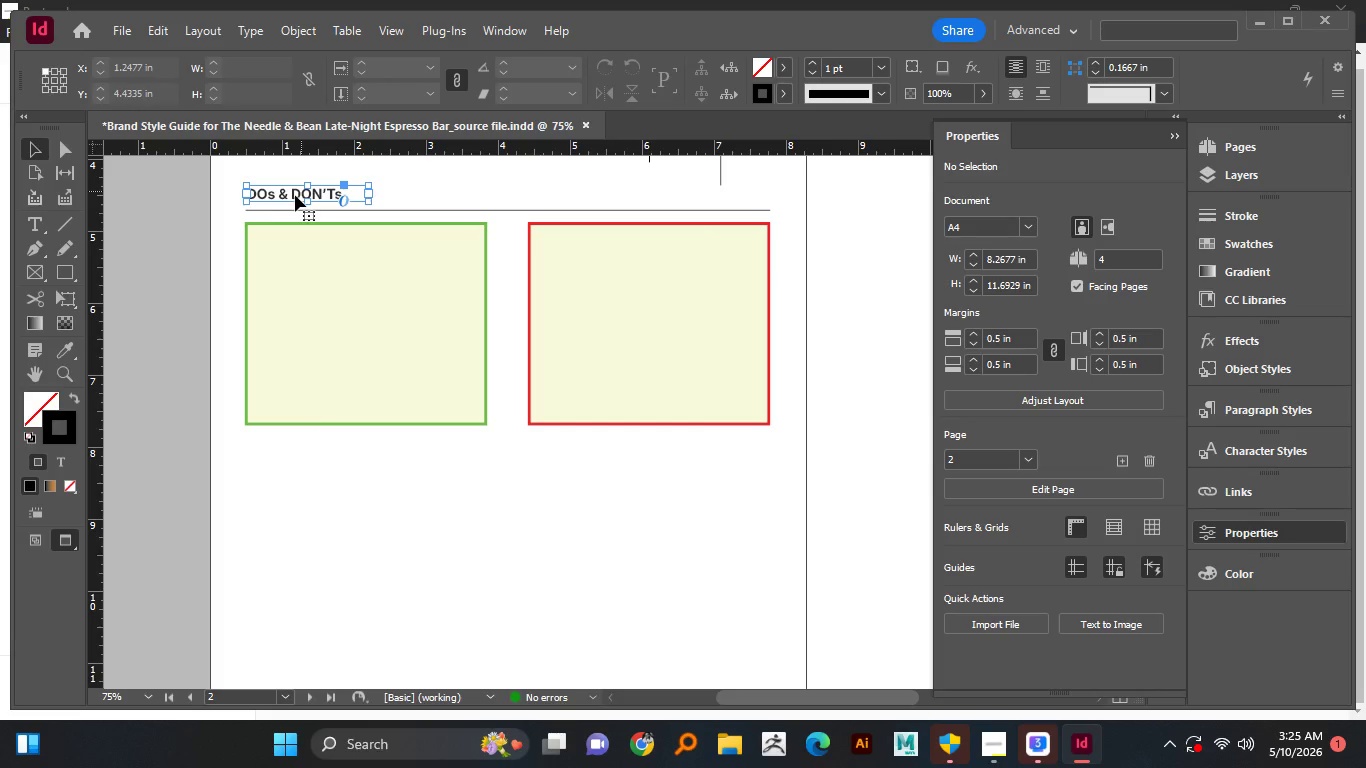 
hold_key(key=ShiftLeft, duration=1.38)
 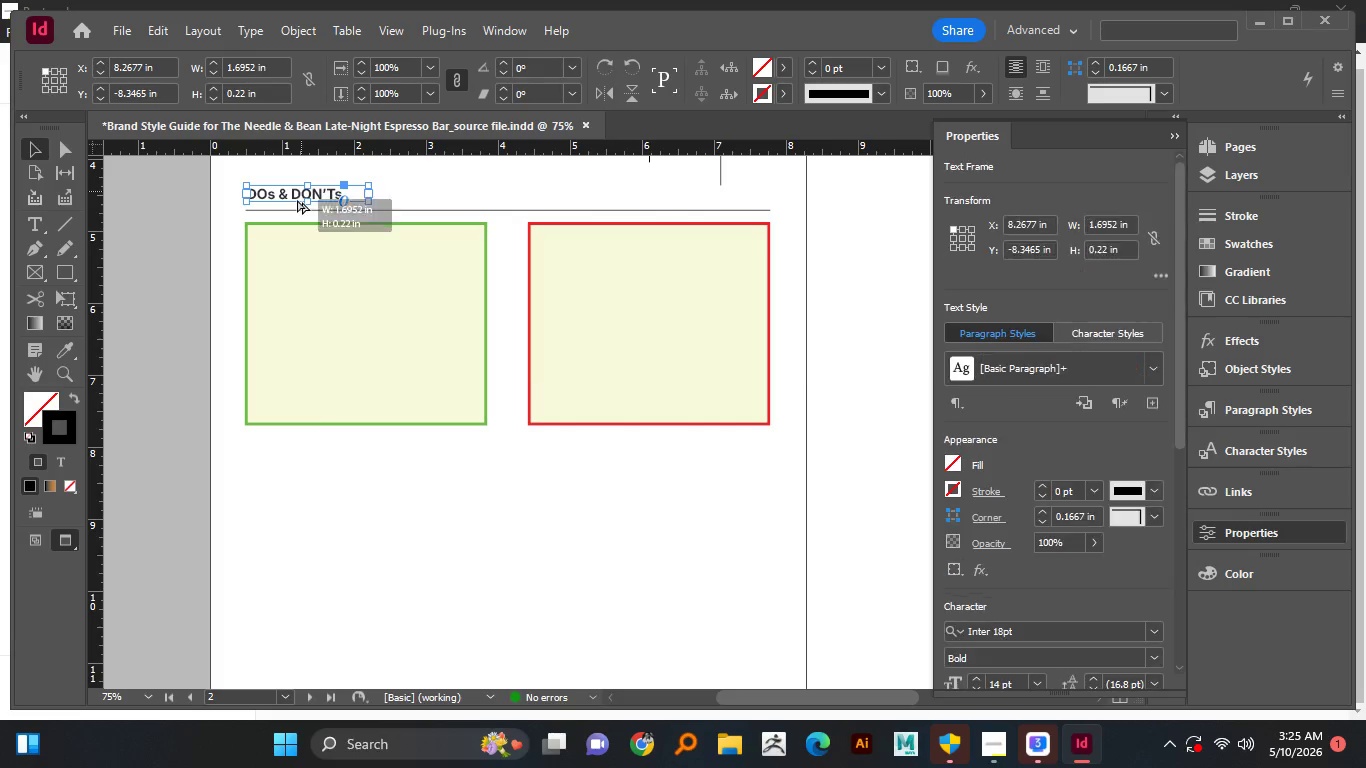 
hold_key(key=ShiftLeft, duration=1.52)
left_click_drag(start_coordinate=[295, 195], to_coordinate=[283, 444])
 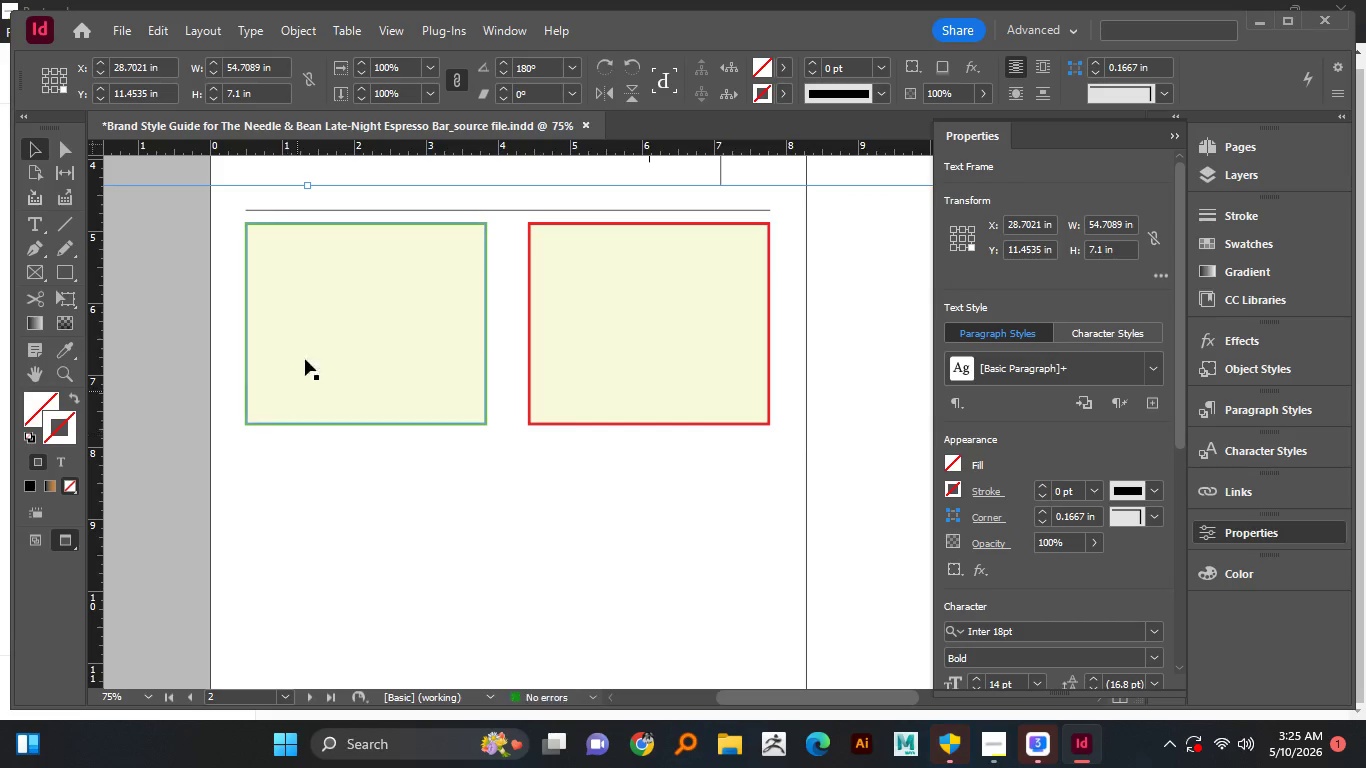 
hold_key(key=AltLeft, duration=2.31)
 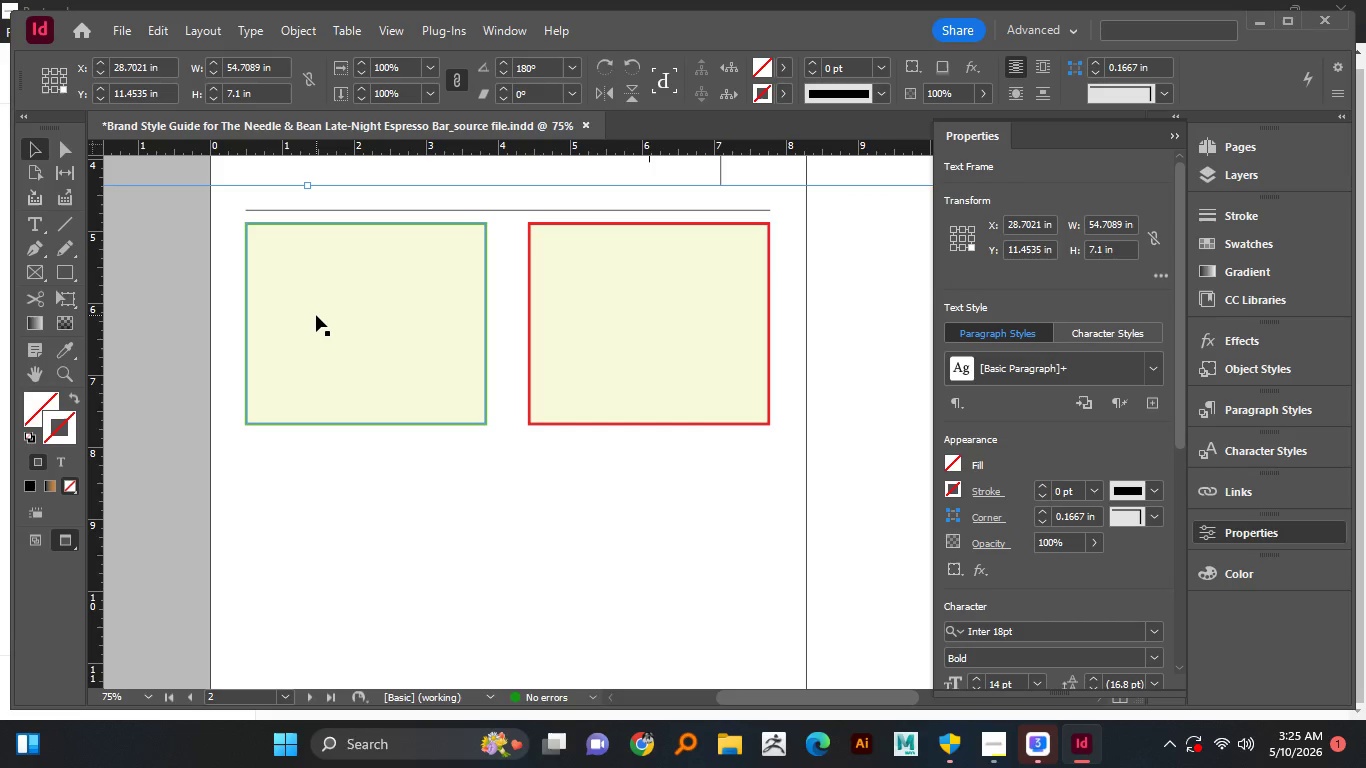 
hold_key(key=ShiftLeft, duration=1.31)
 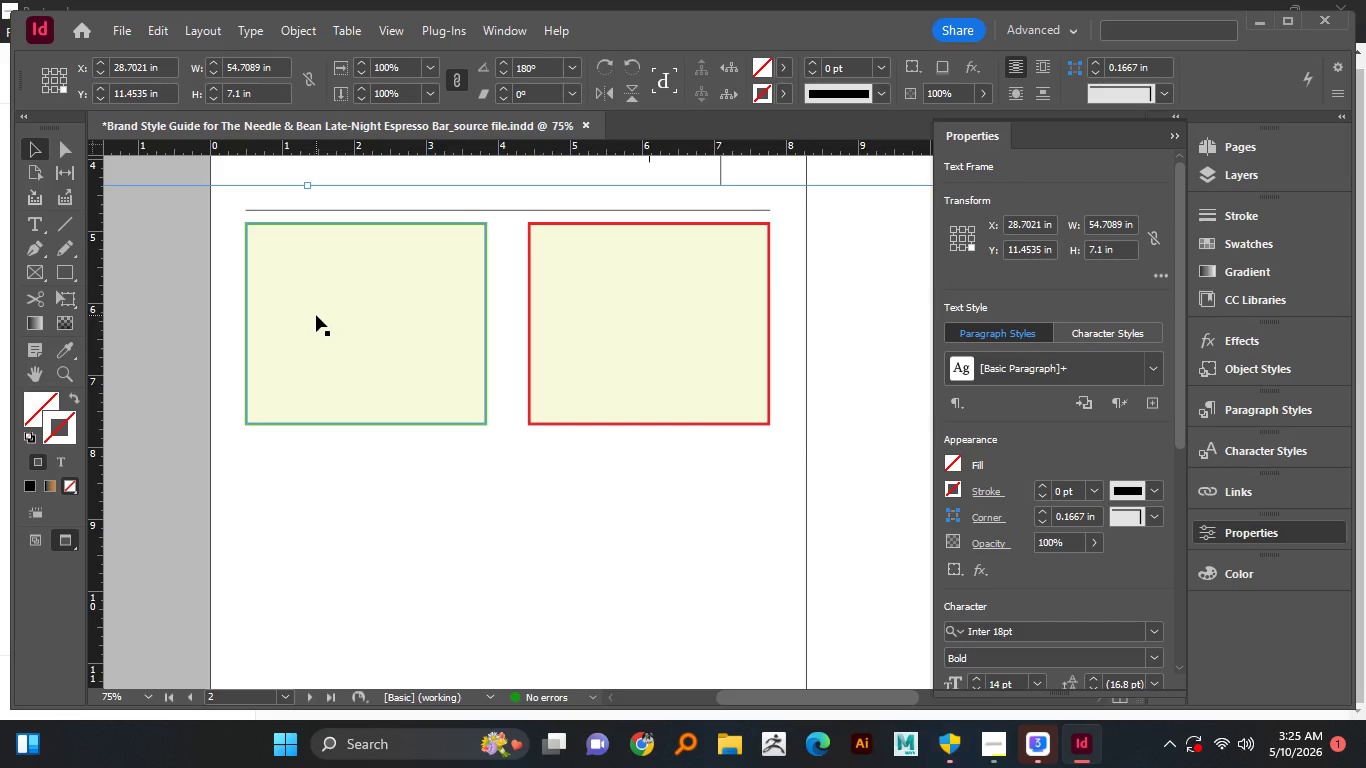 
key(Control+Z)
 